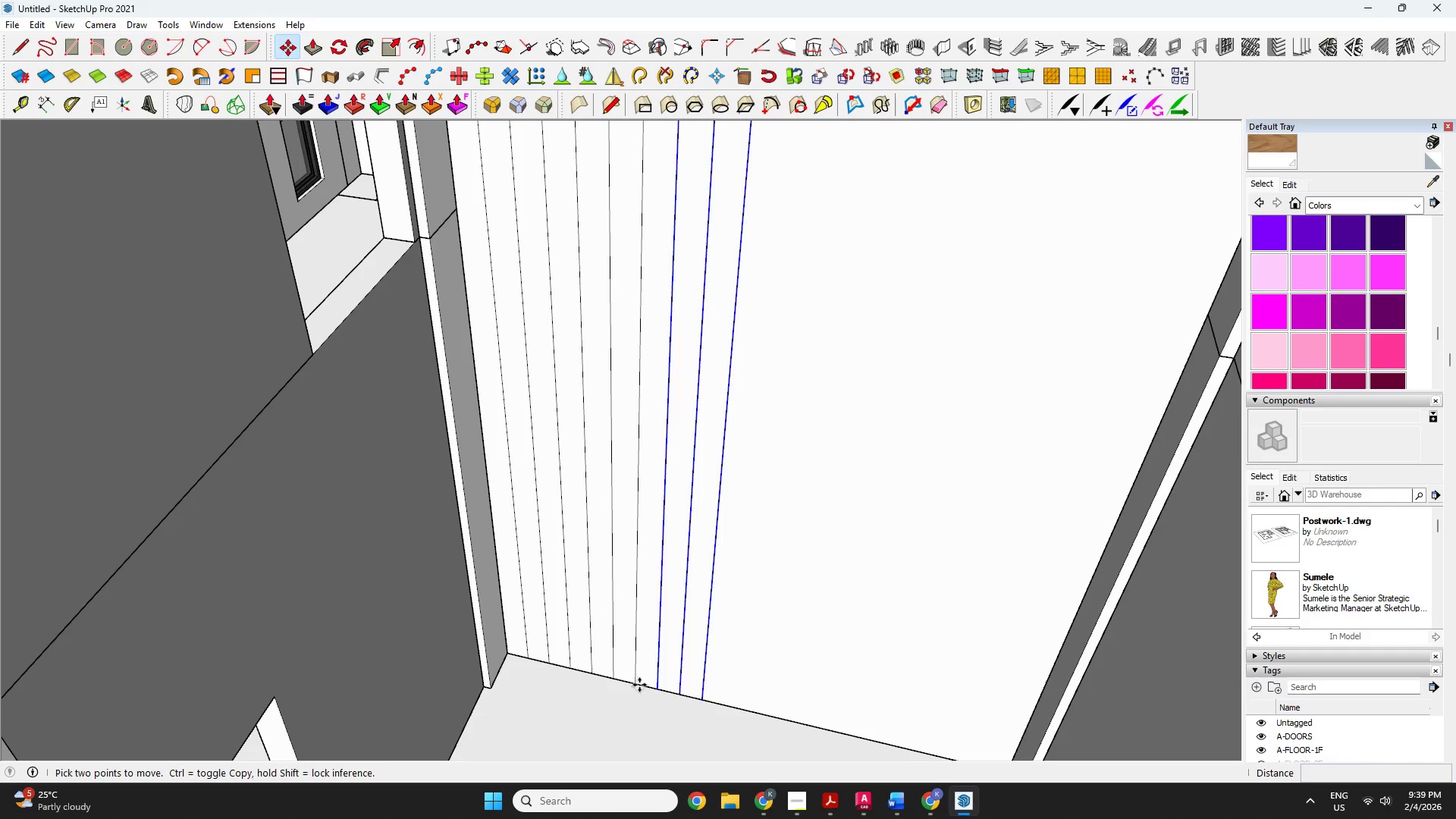 
key(Control+ControlLeft)
 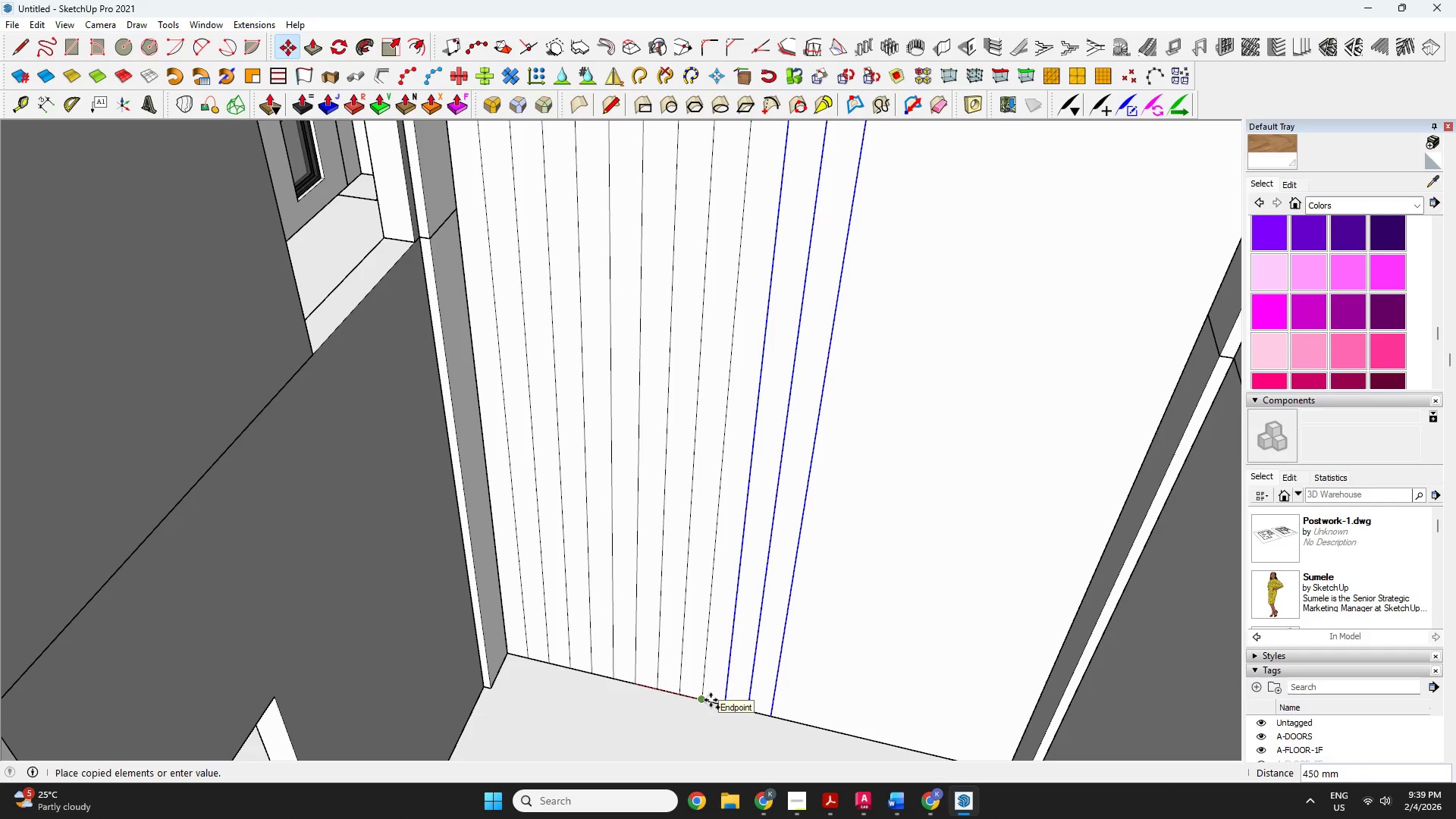 
left_click([711, 700])
 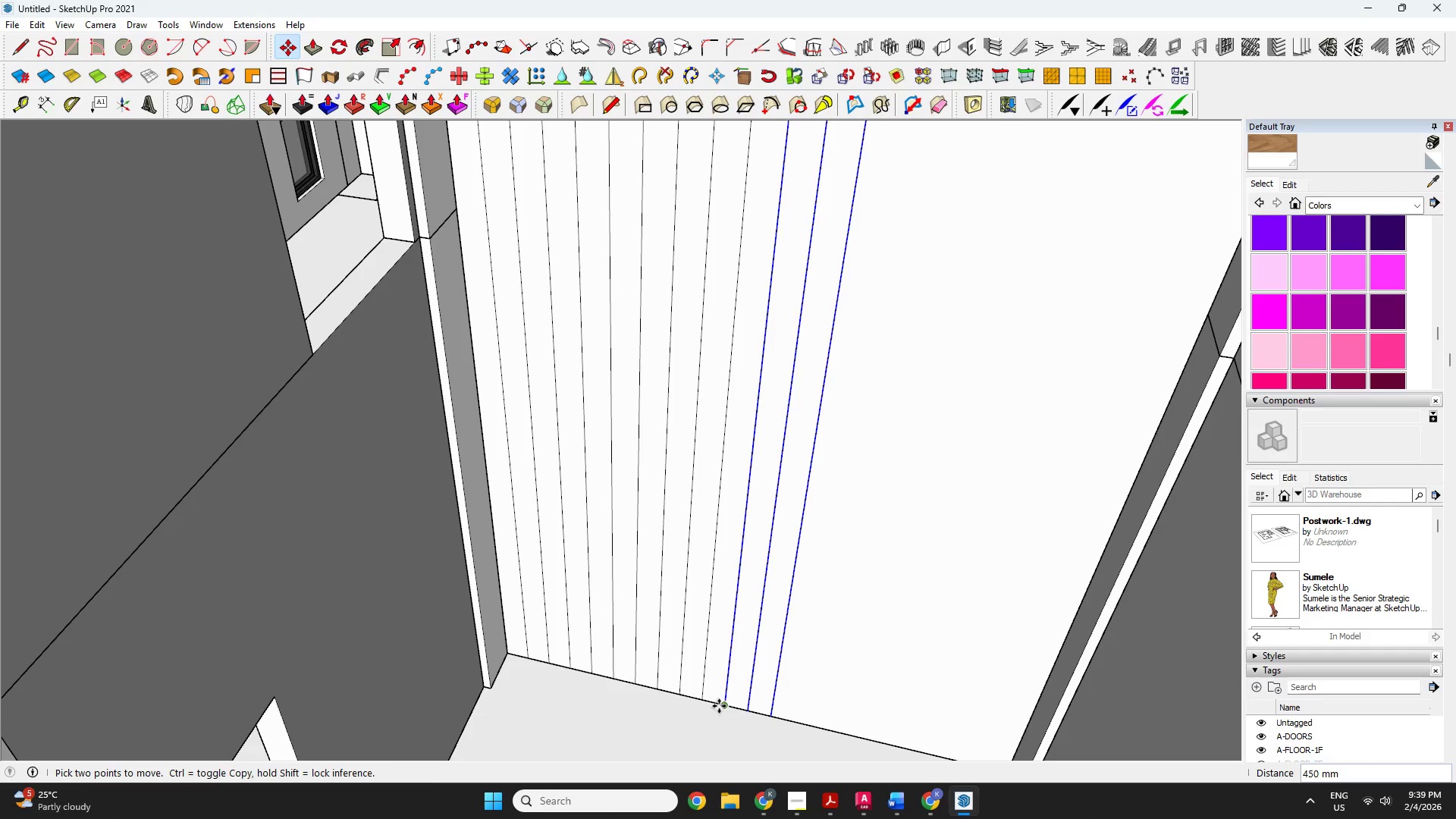 
left_click([720, 706])
 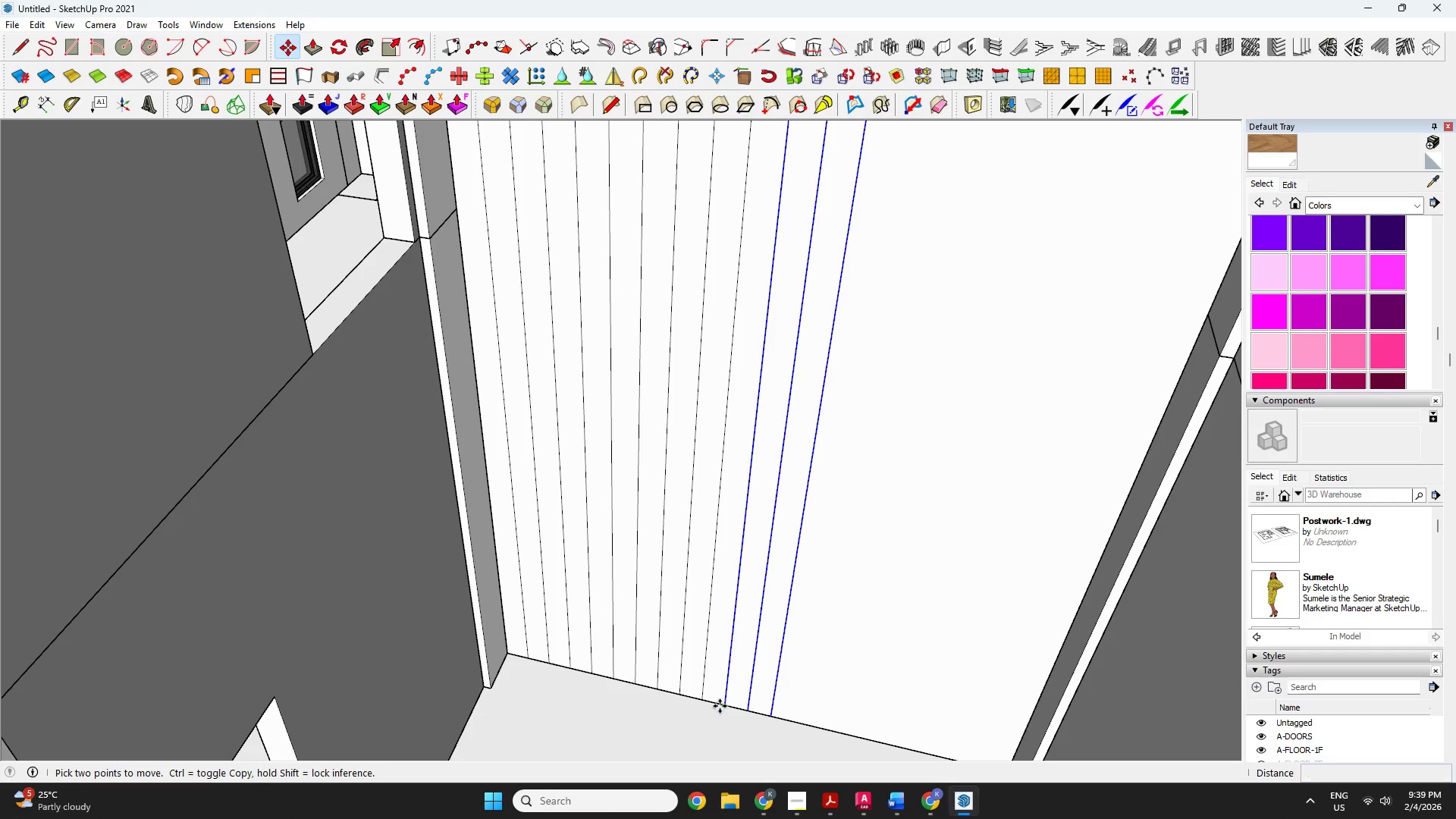 
key(Control+ControlLeft)
 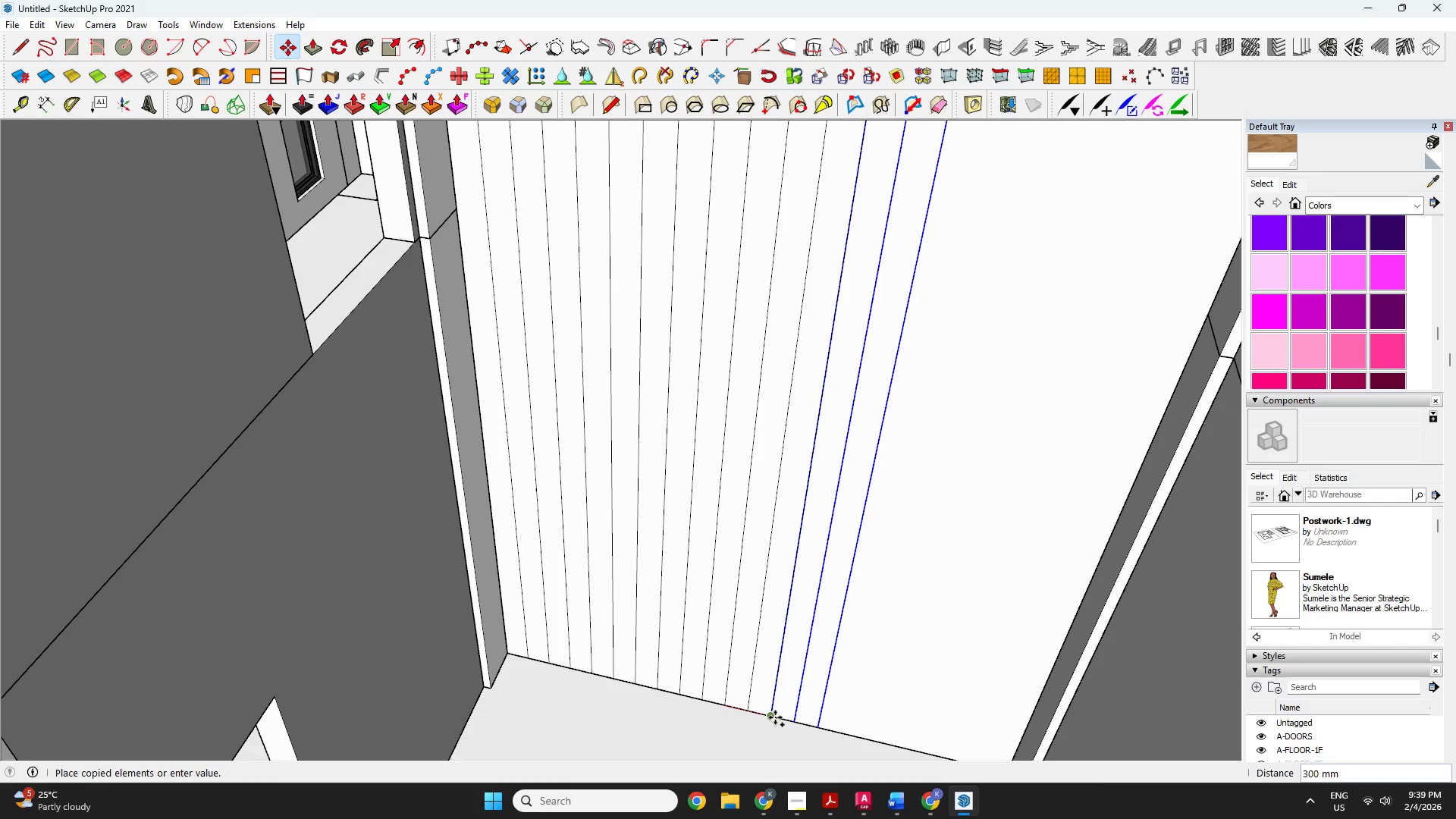 
left_click([775, 717])
 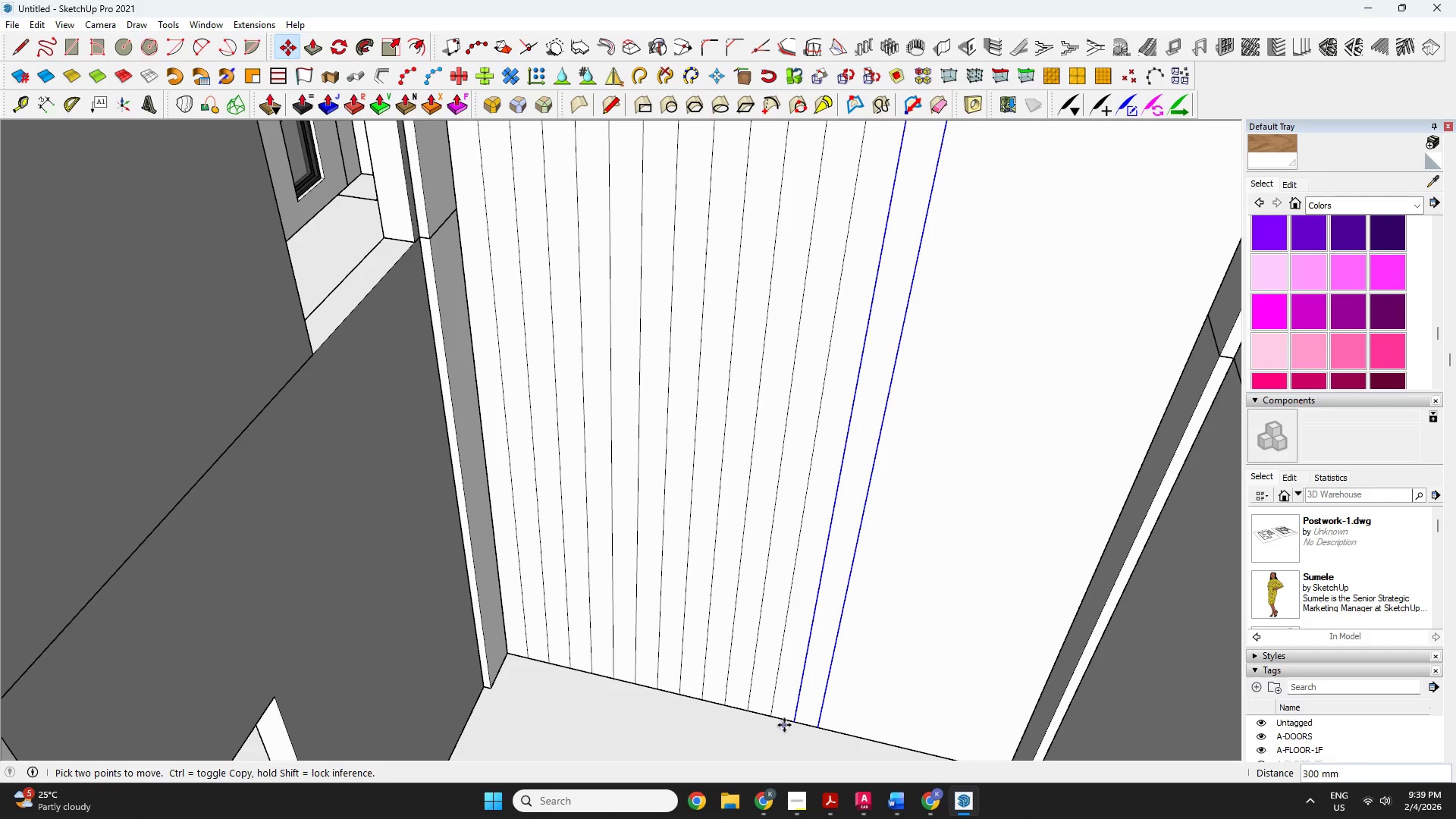 
left_click([774, 720])
 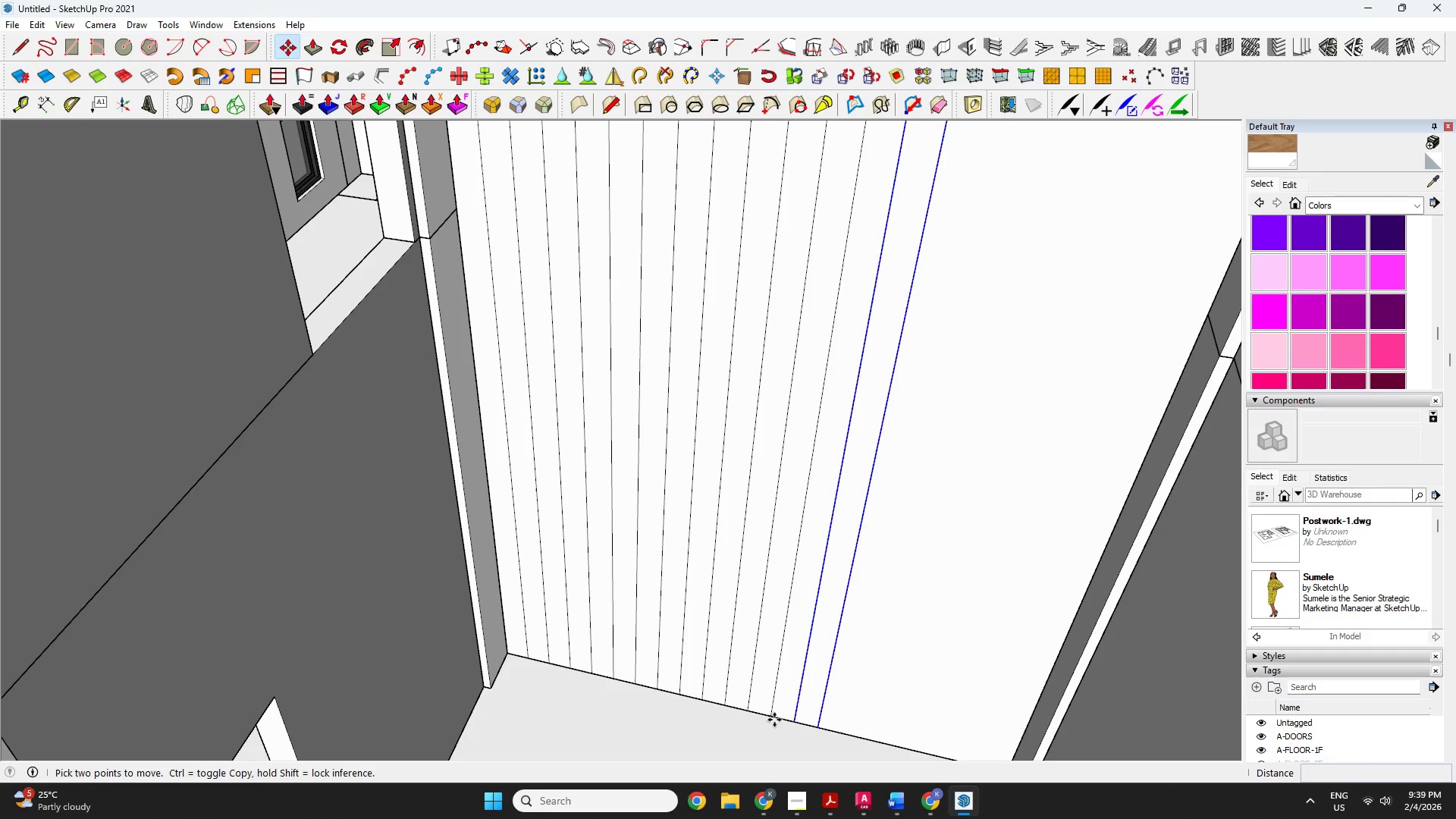 
key(Control+ControlLeft)
 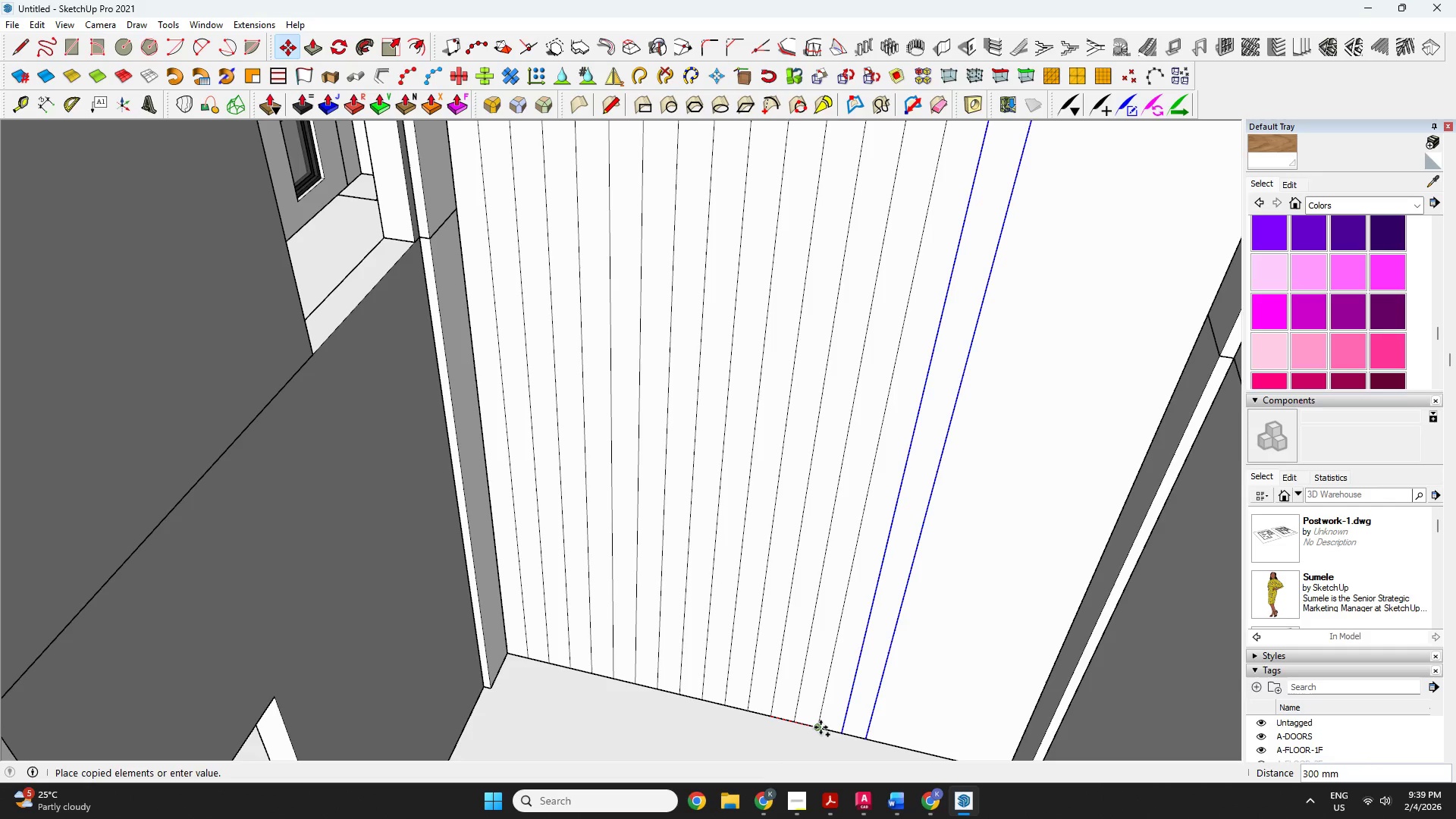 
left_click([821, 727])
 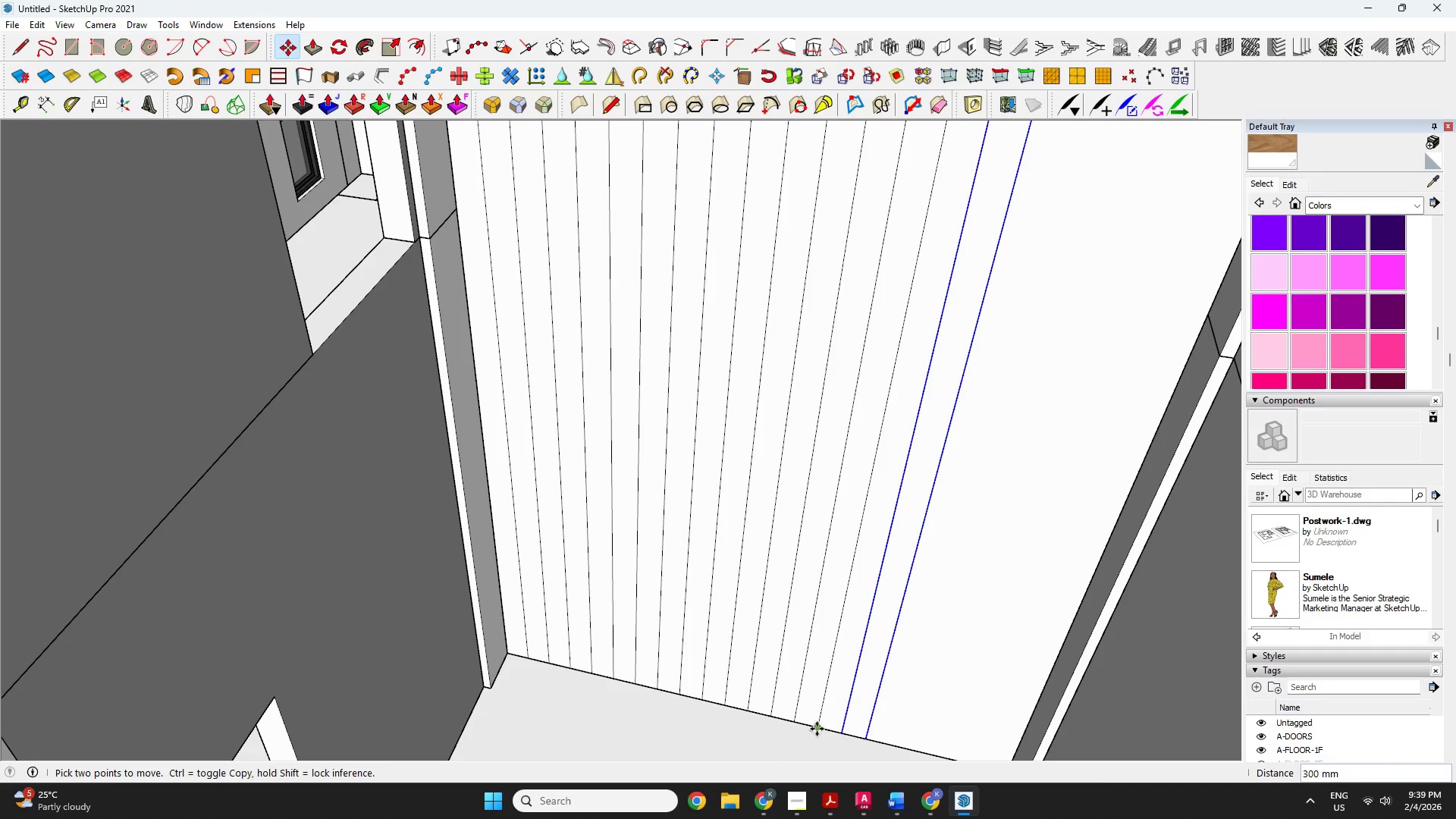 
left_click([817, 729])
 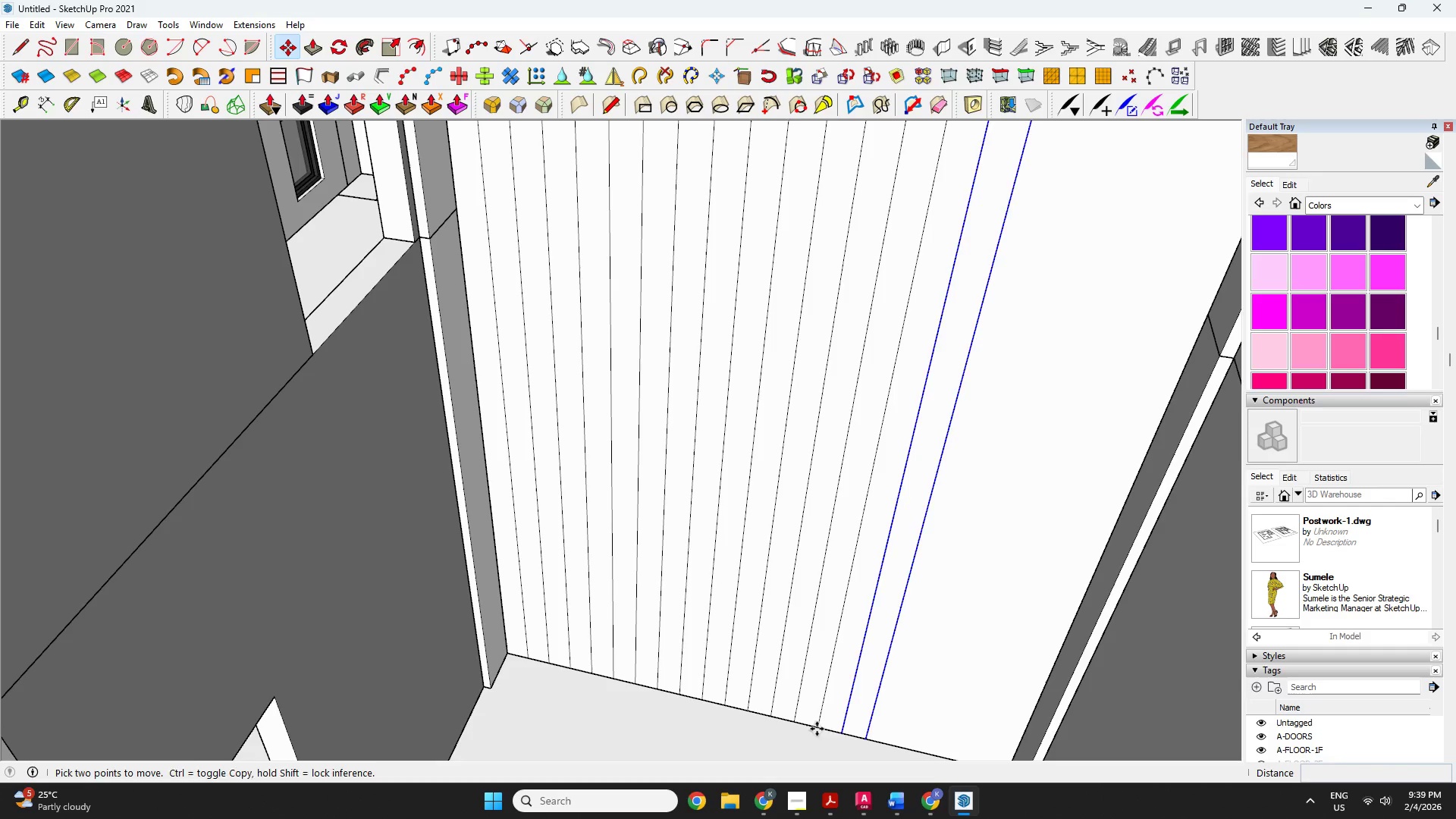 
key(Control+ControlLeft)
 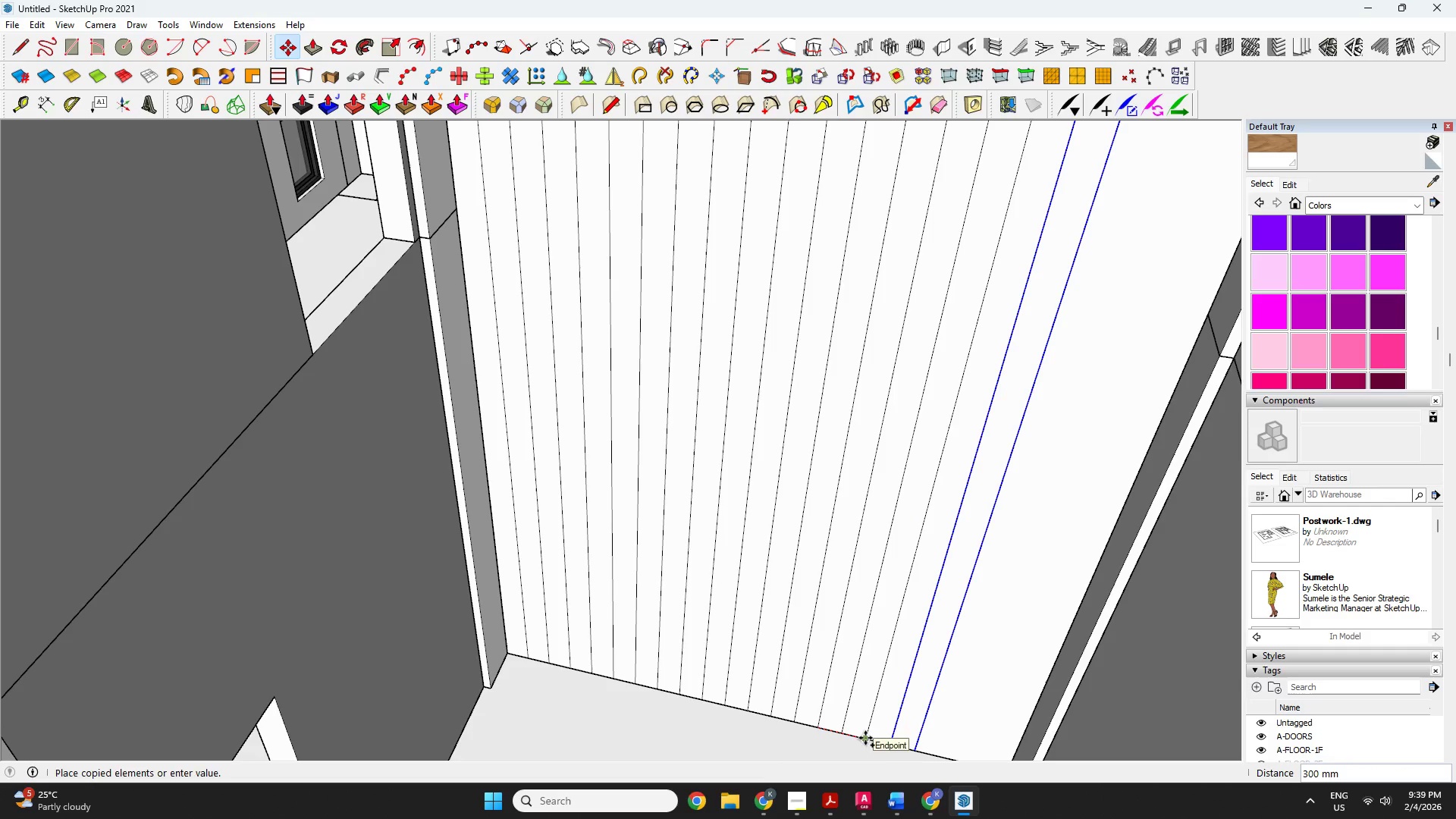 
left_click([865, 738])
 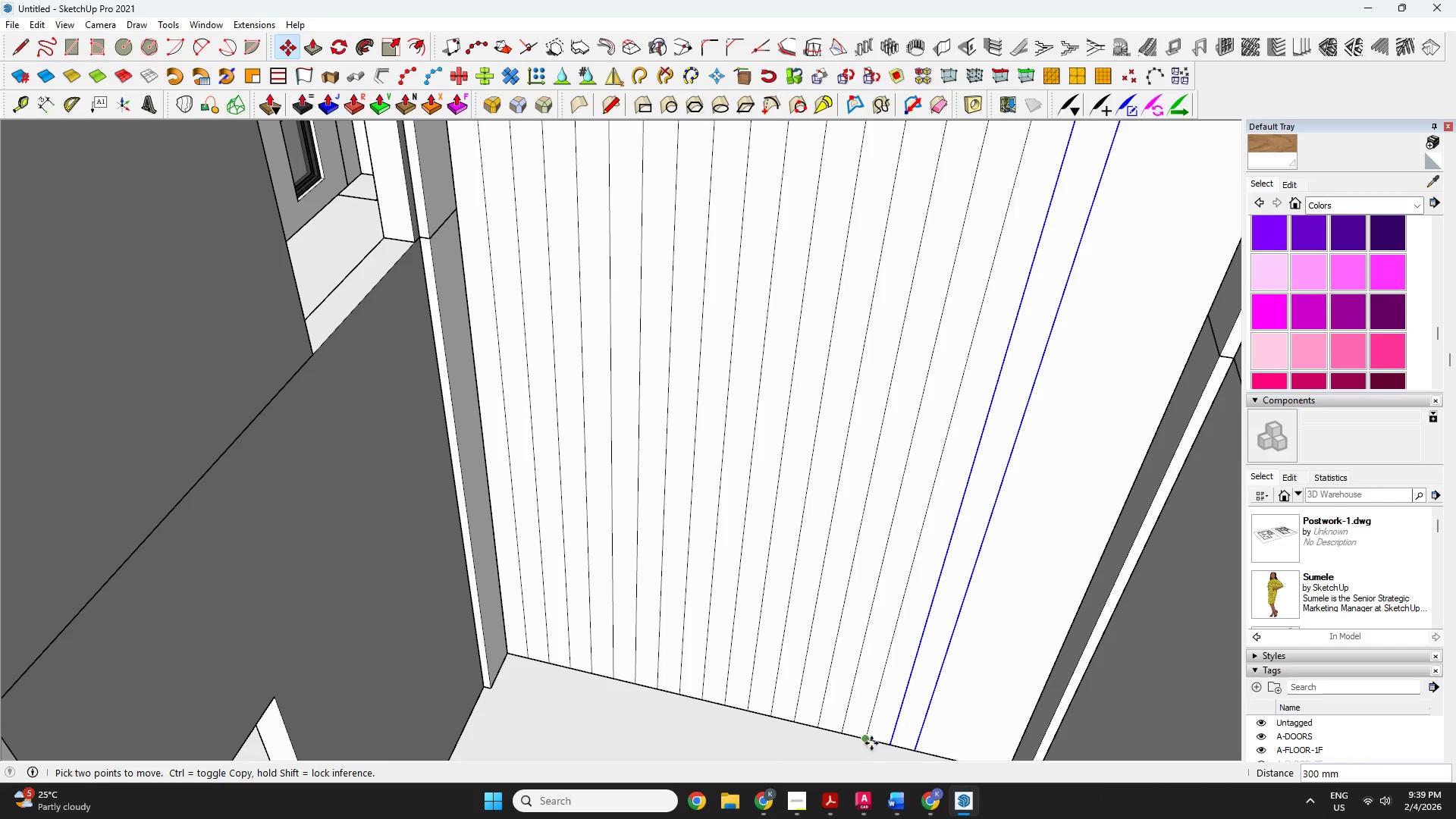 
left_click([868, 742])
 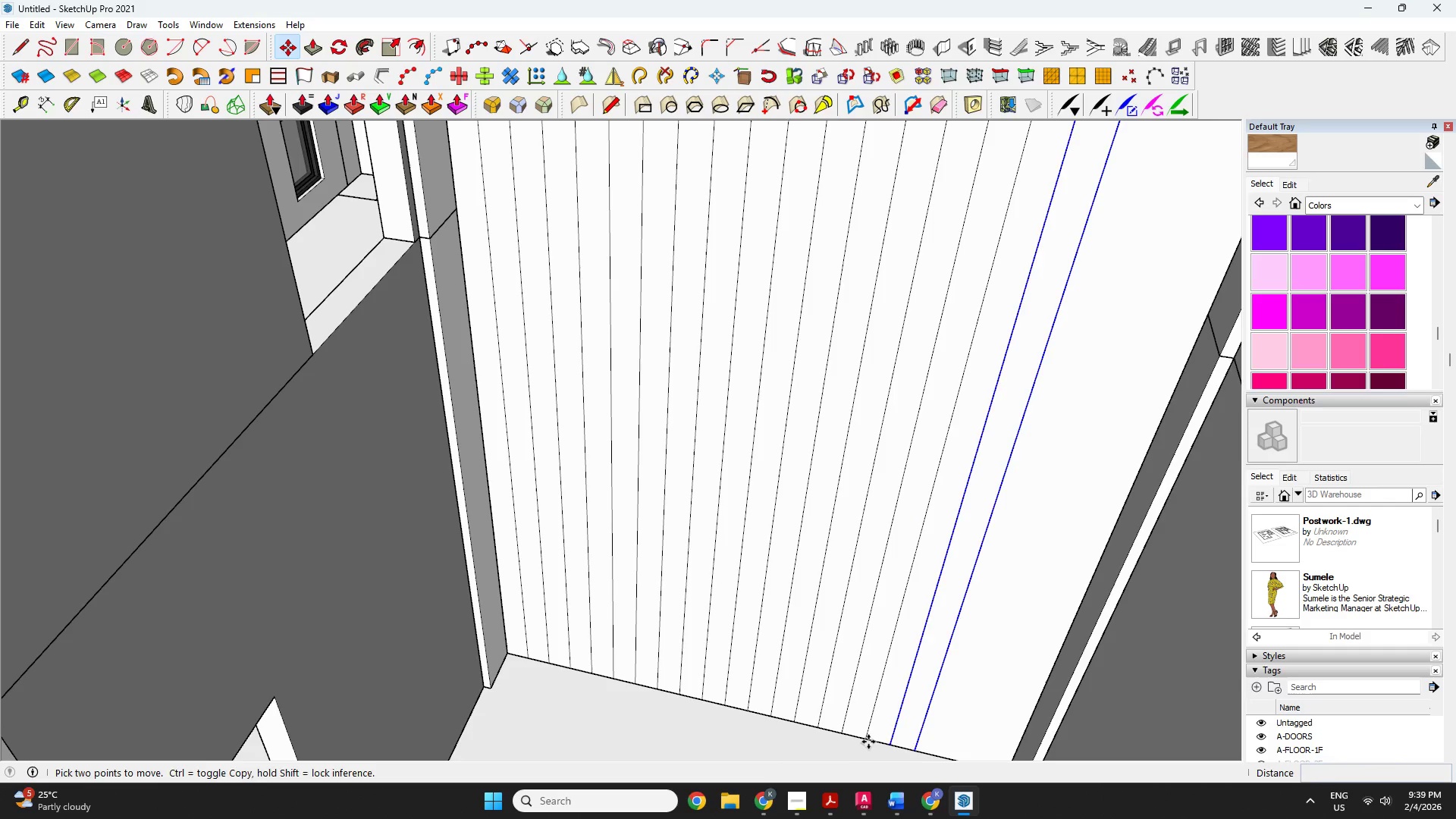 
key(Control+ControlLeft)
 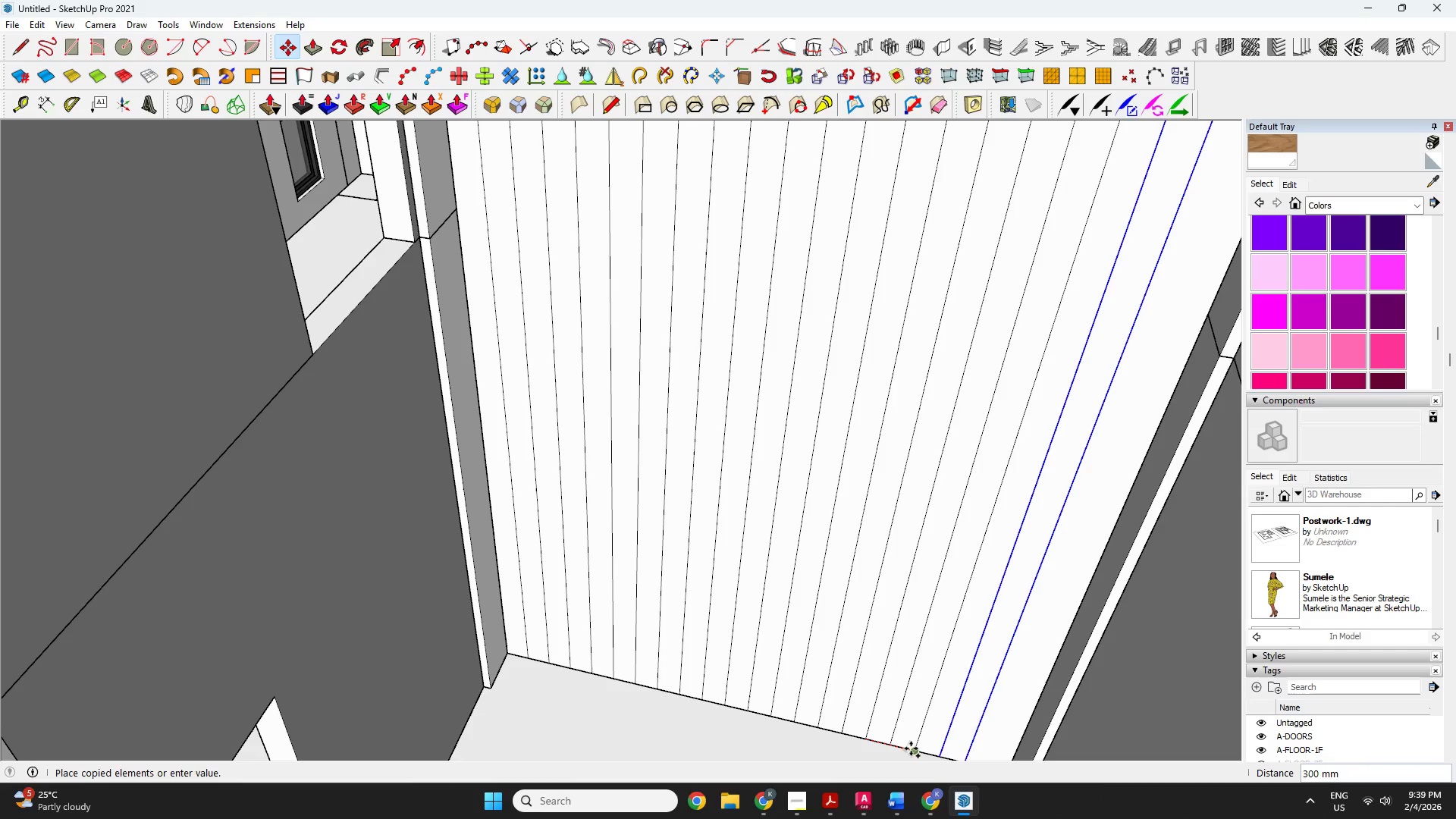 
left_click([911, 748])
 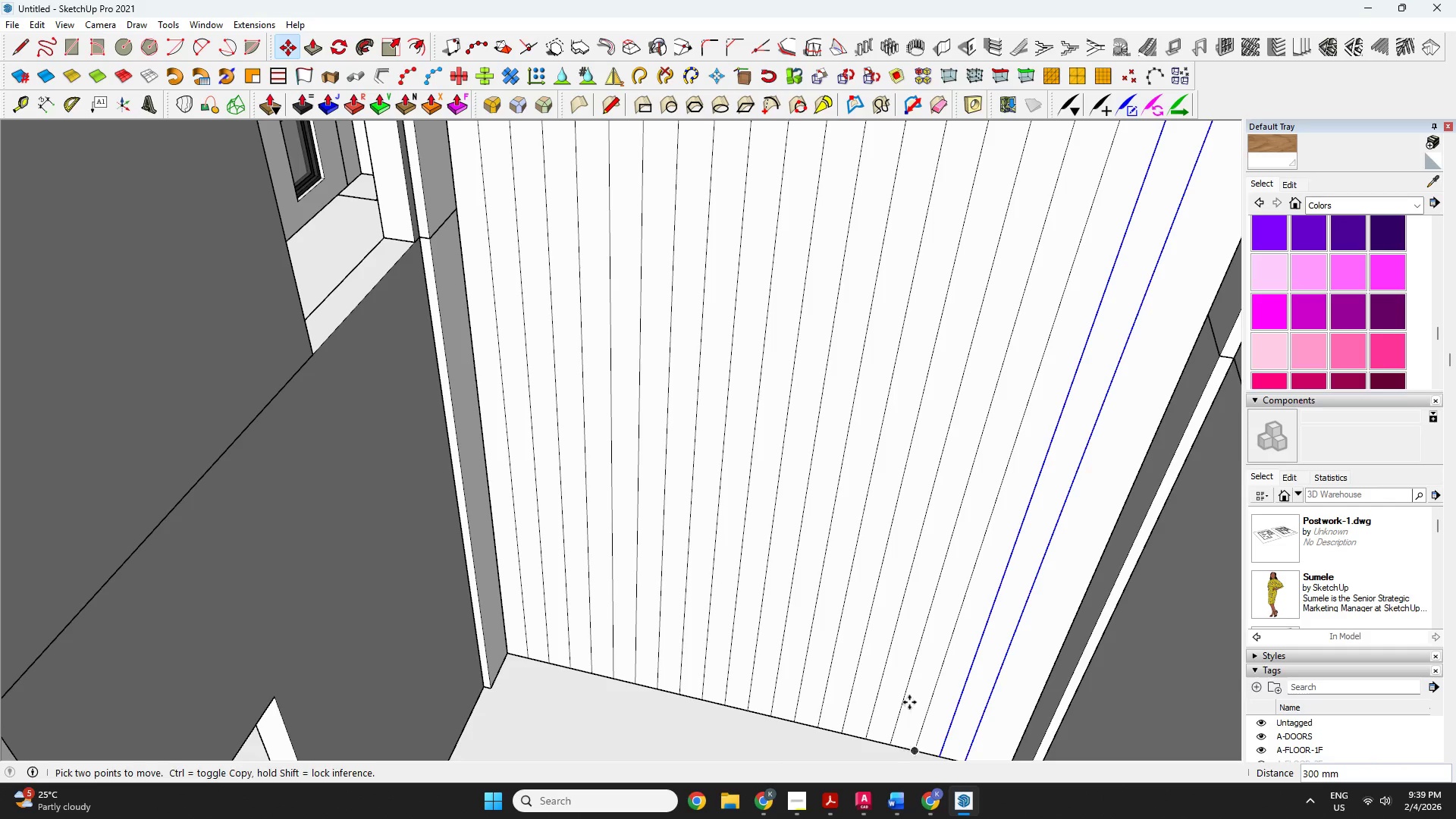 
scroll: coordinate [934, 691], scroll_direction: down, amount: 1.0
 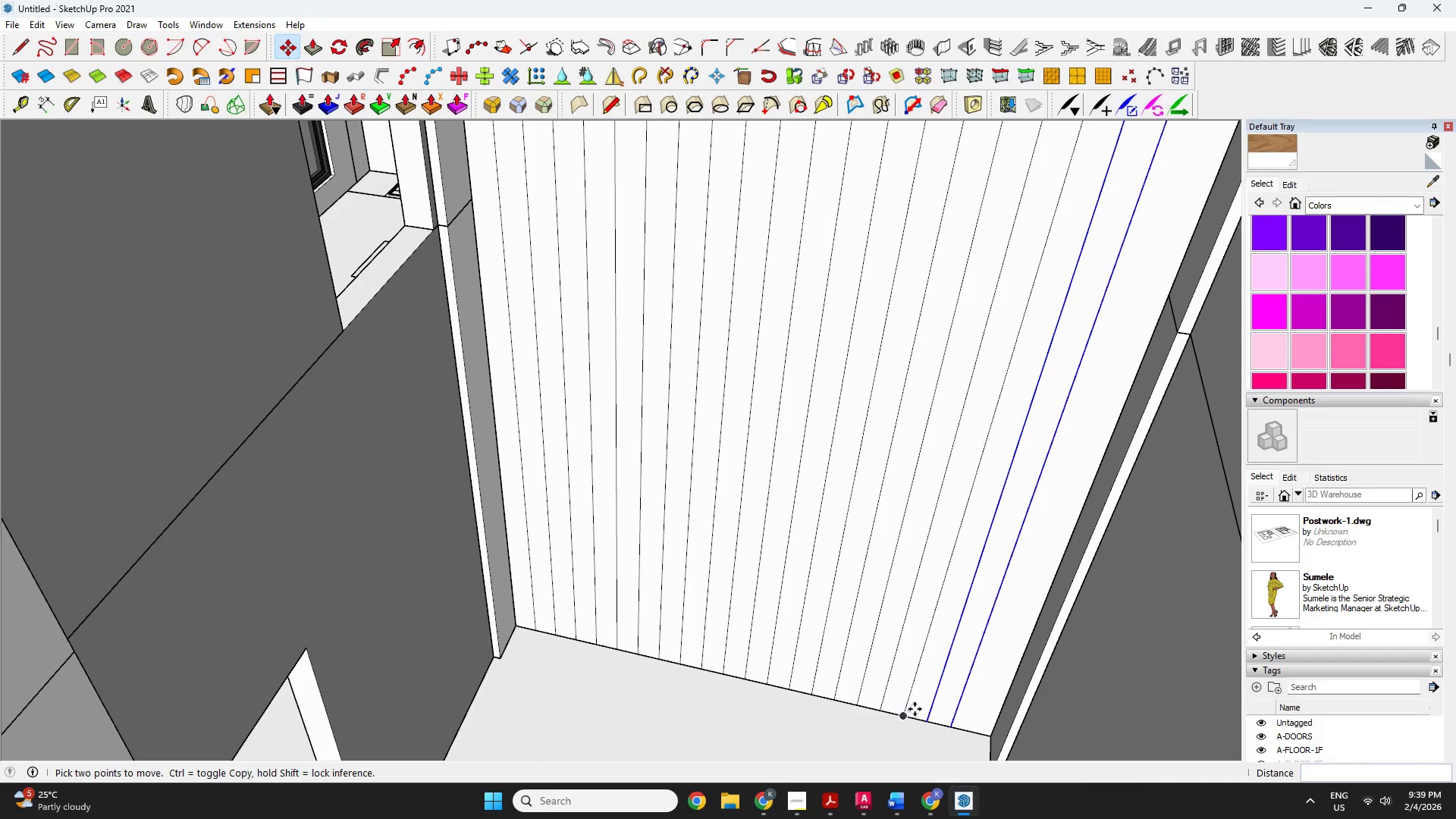 
key(Control+ControlLeft)
 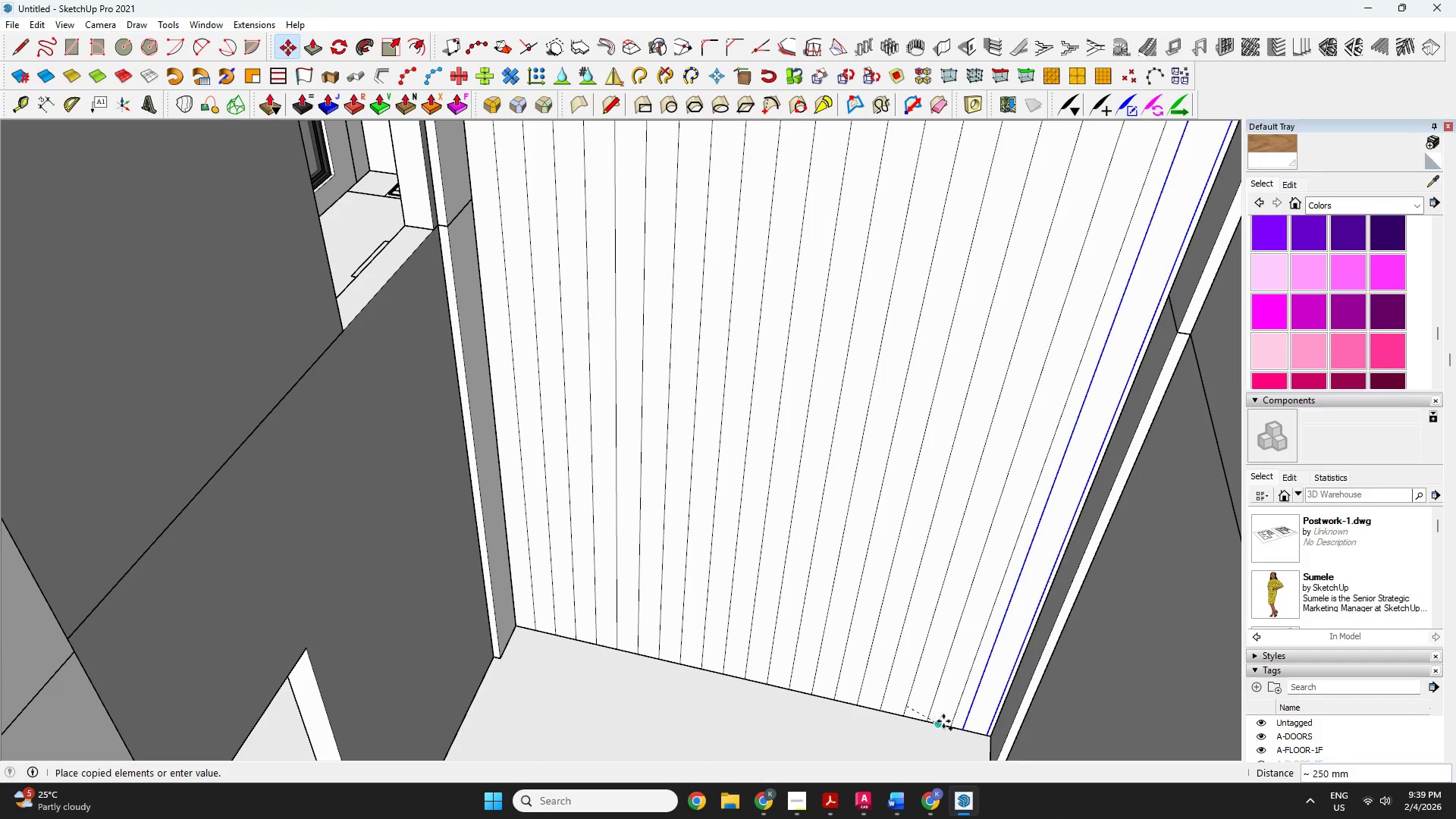 
left_click([950, 723])
 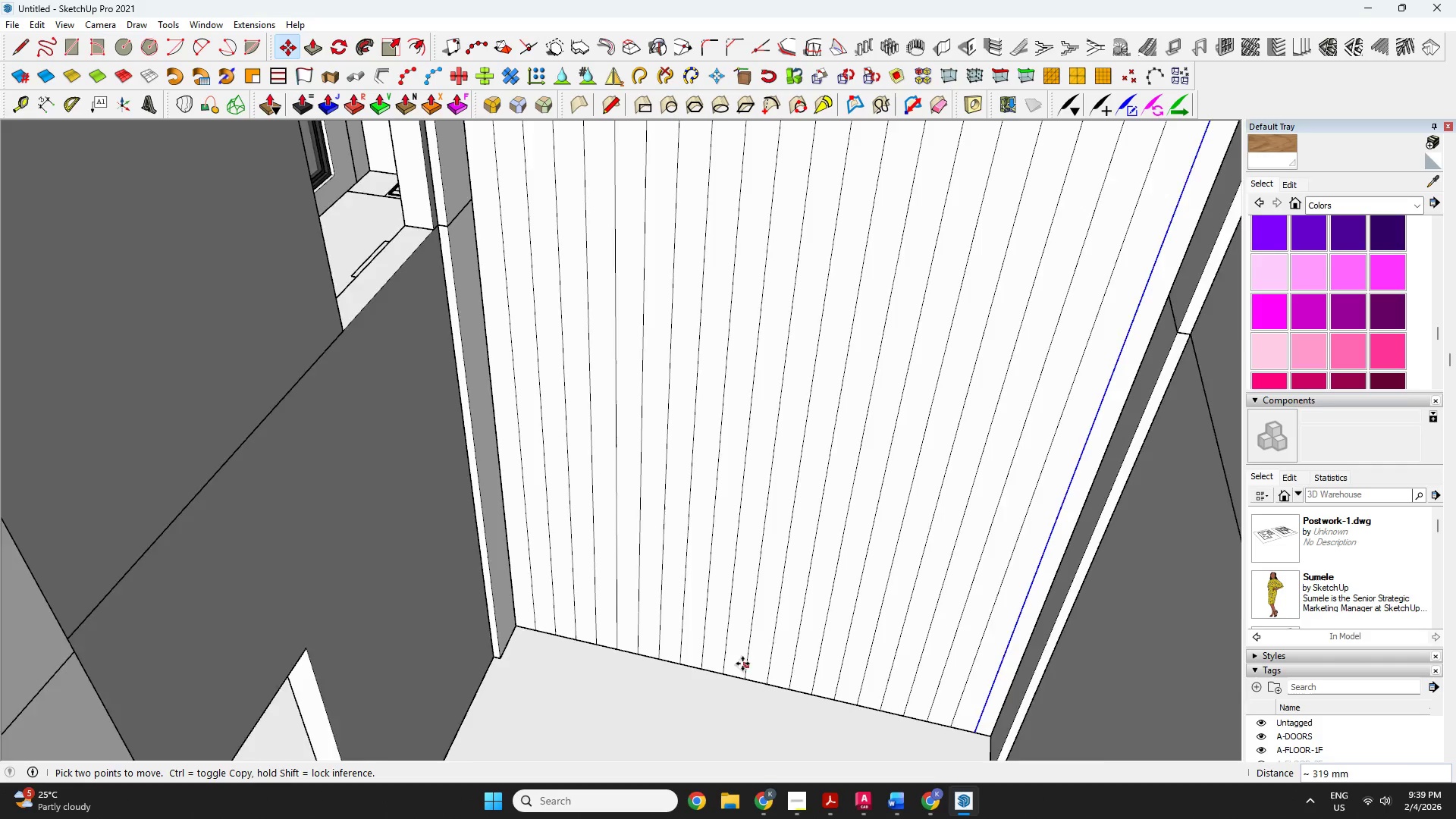 
scroll: coordinate [739, 635], scroll_direction: down, amount: 7.0
 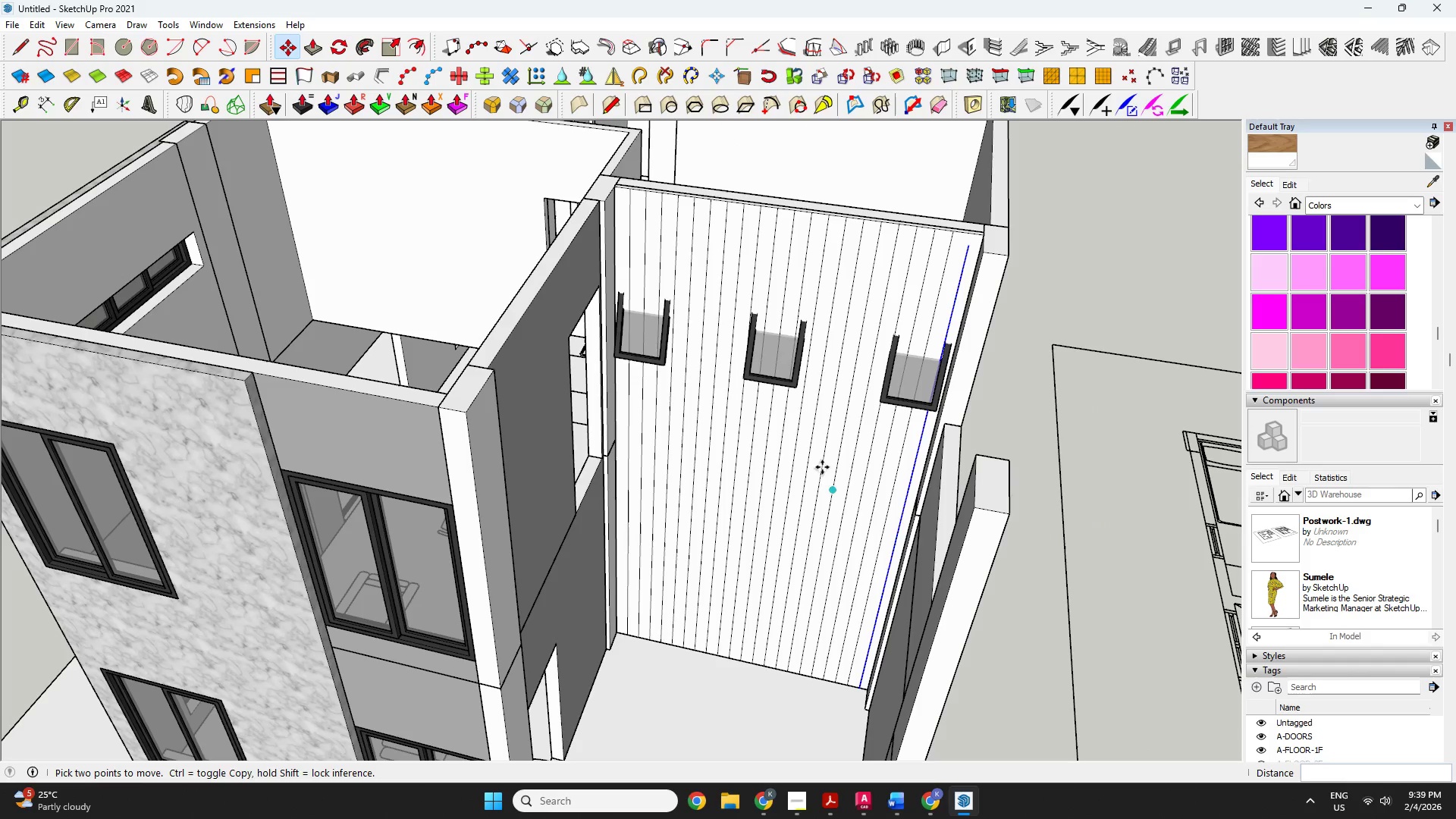 
key(Space)
 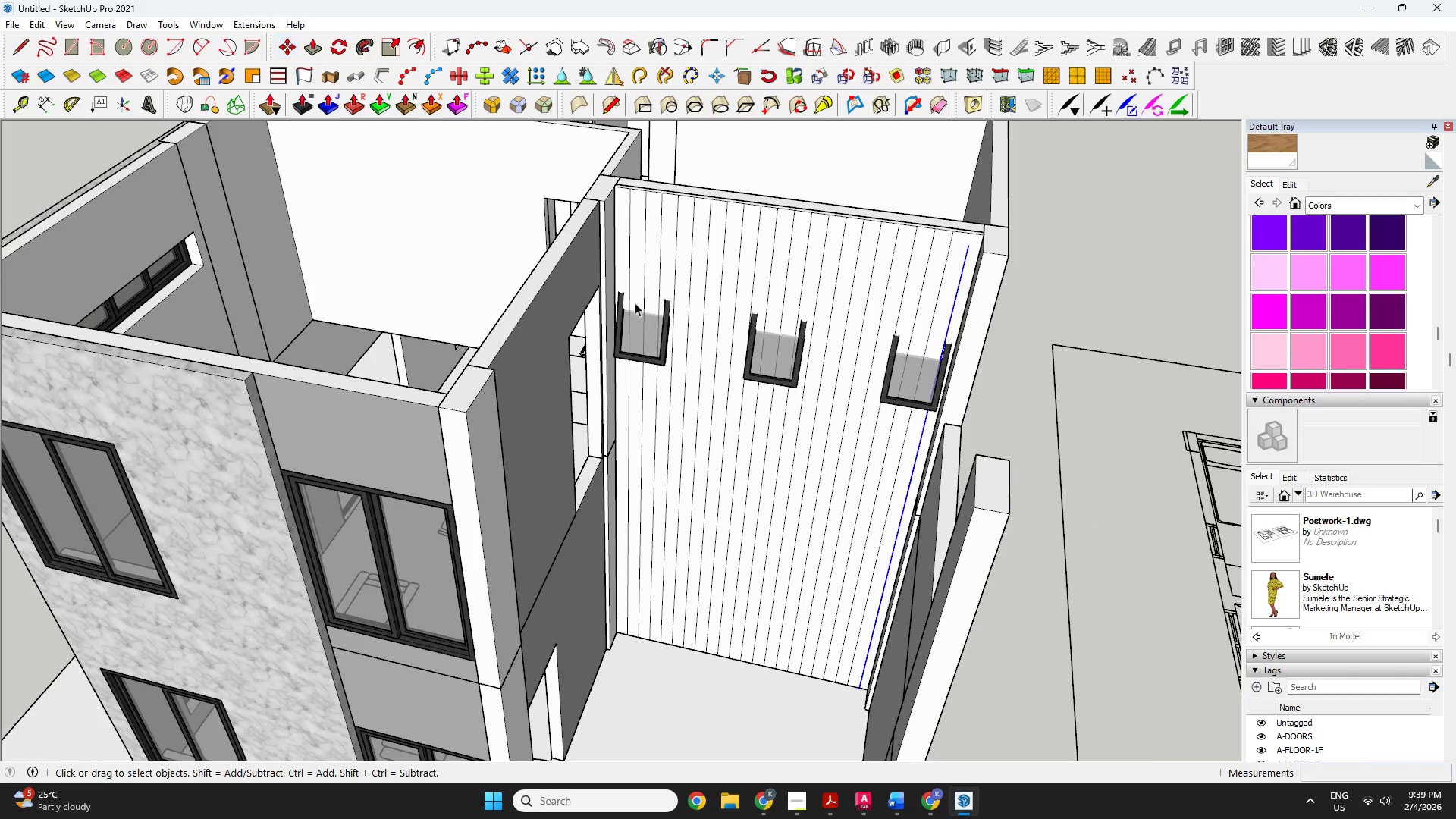 
scroll: coordinate [626, 300], scroll_direction: up, amount: 3.0
 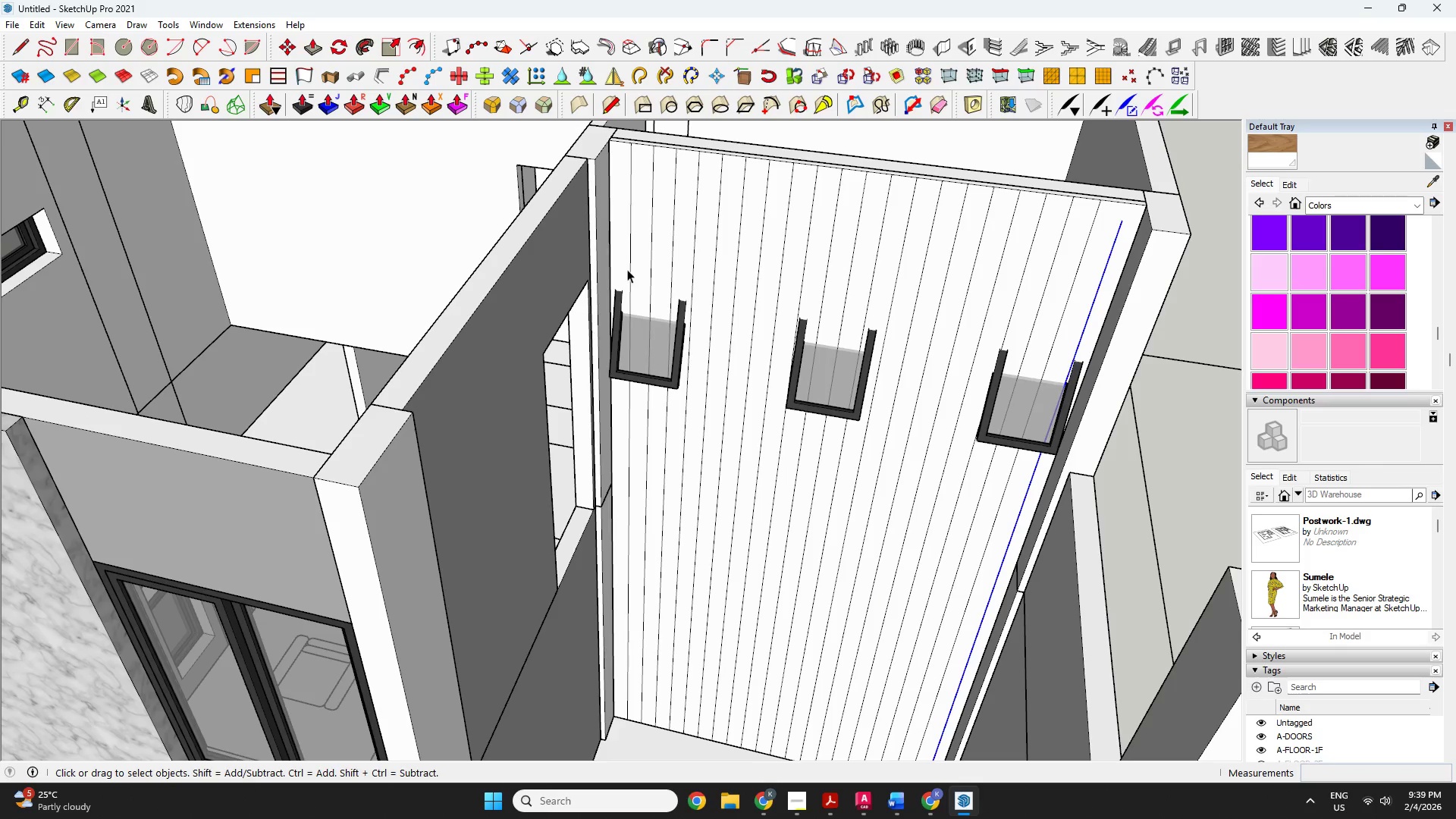 
left_click([623, 265])
 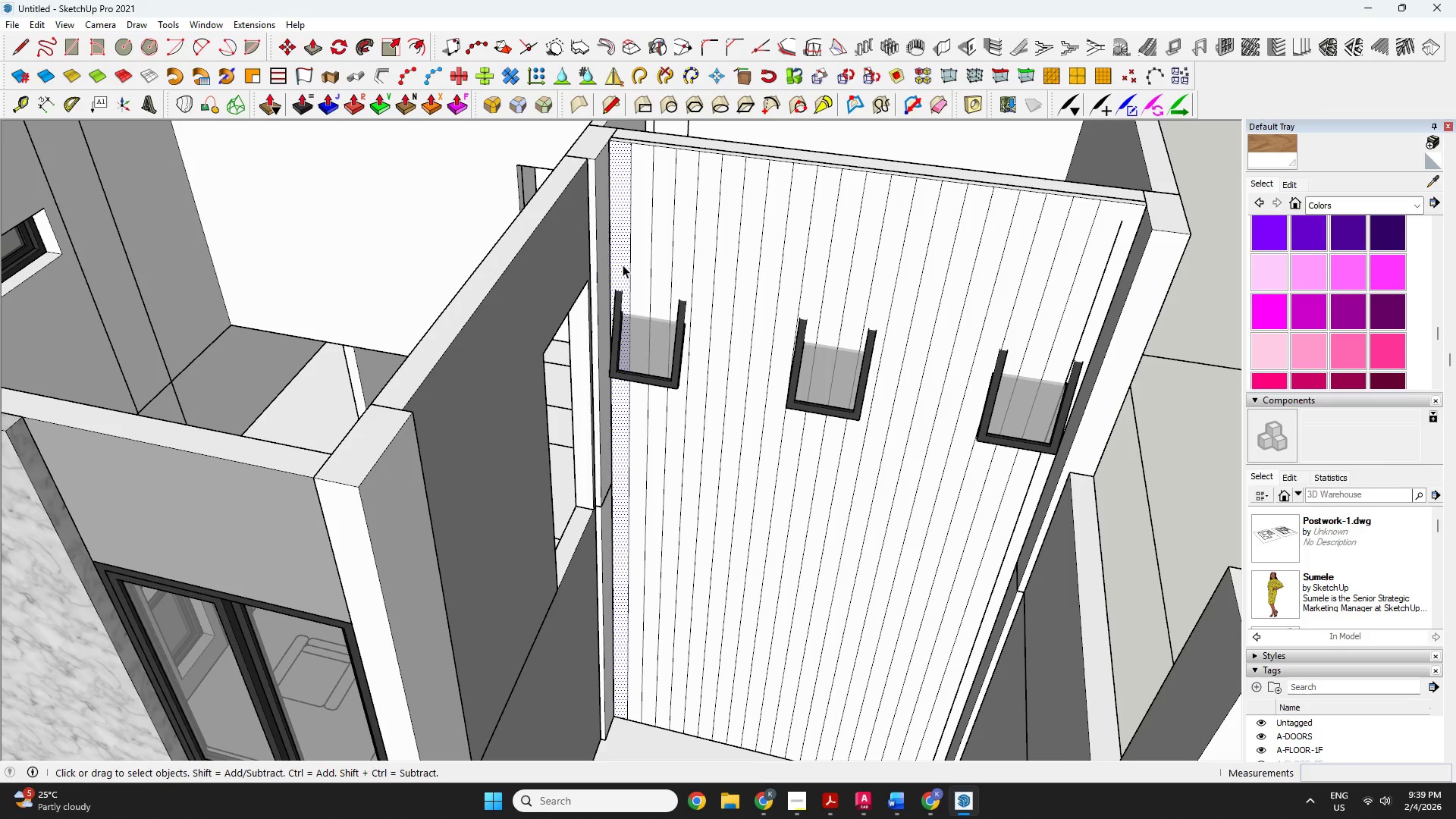 
key(P)
 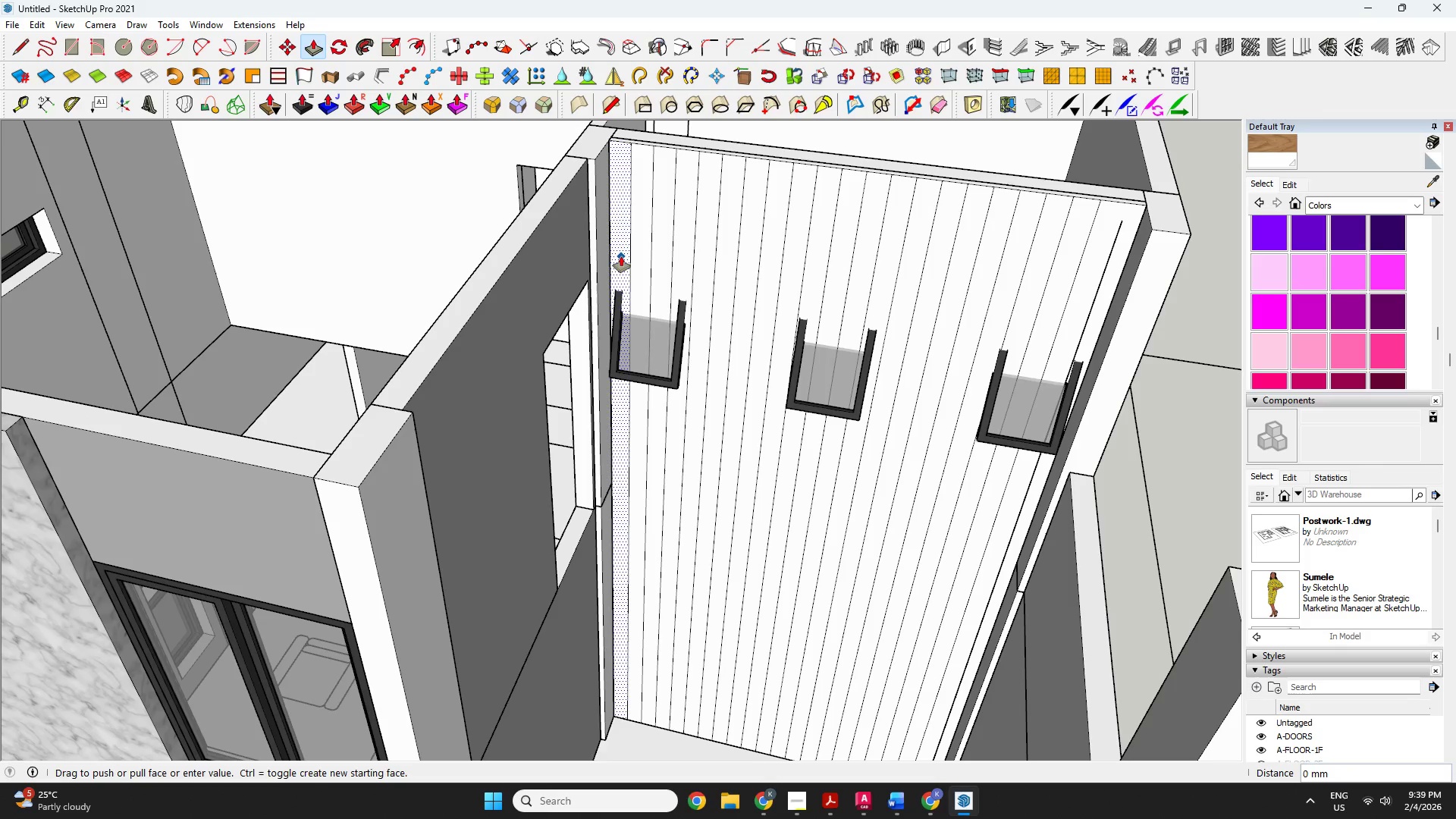 
left_click([621, 256])
 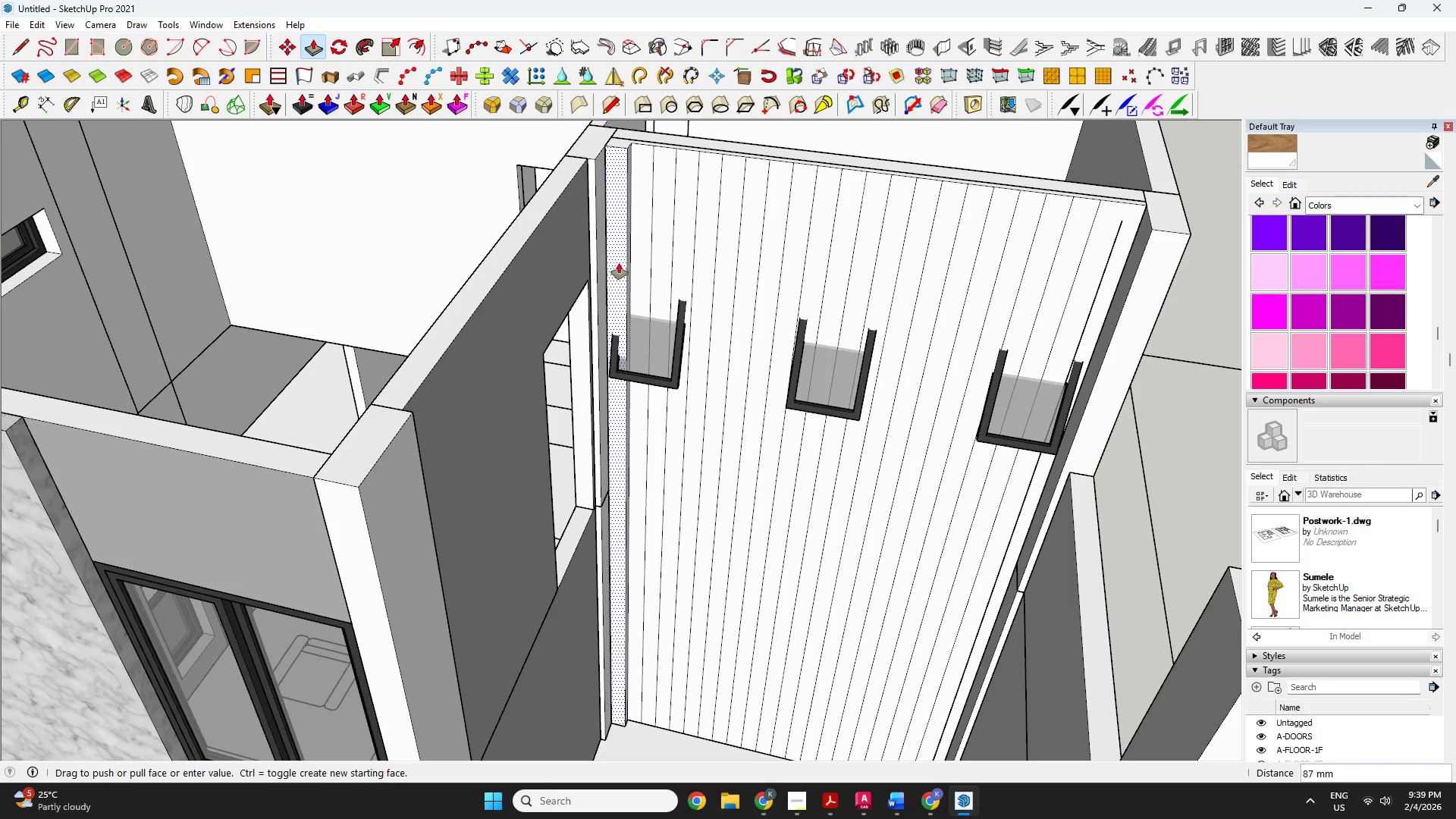 
type(25)
 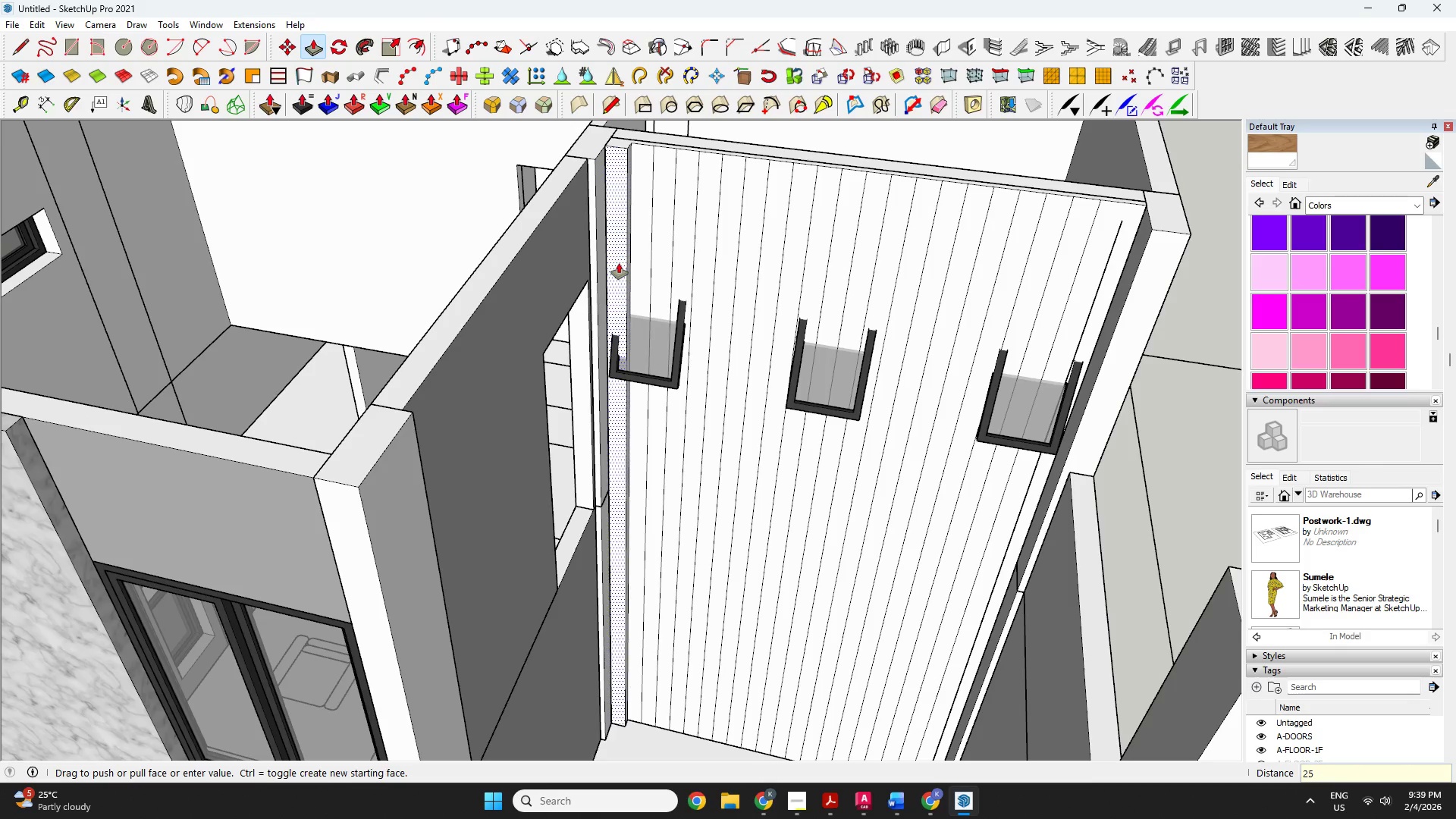 
key(Enter)
 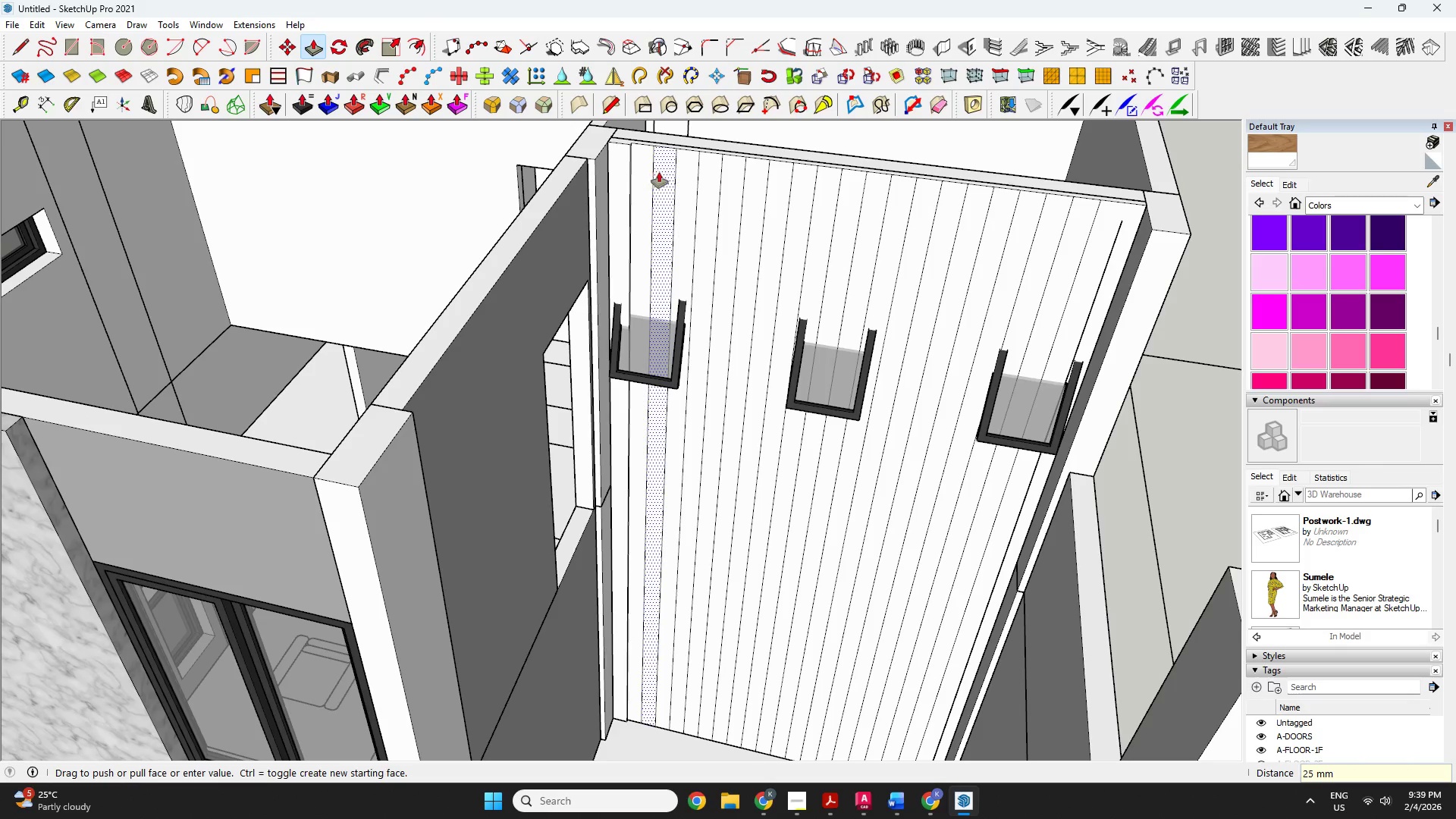 
left_click([661, 172])
 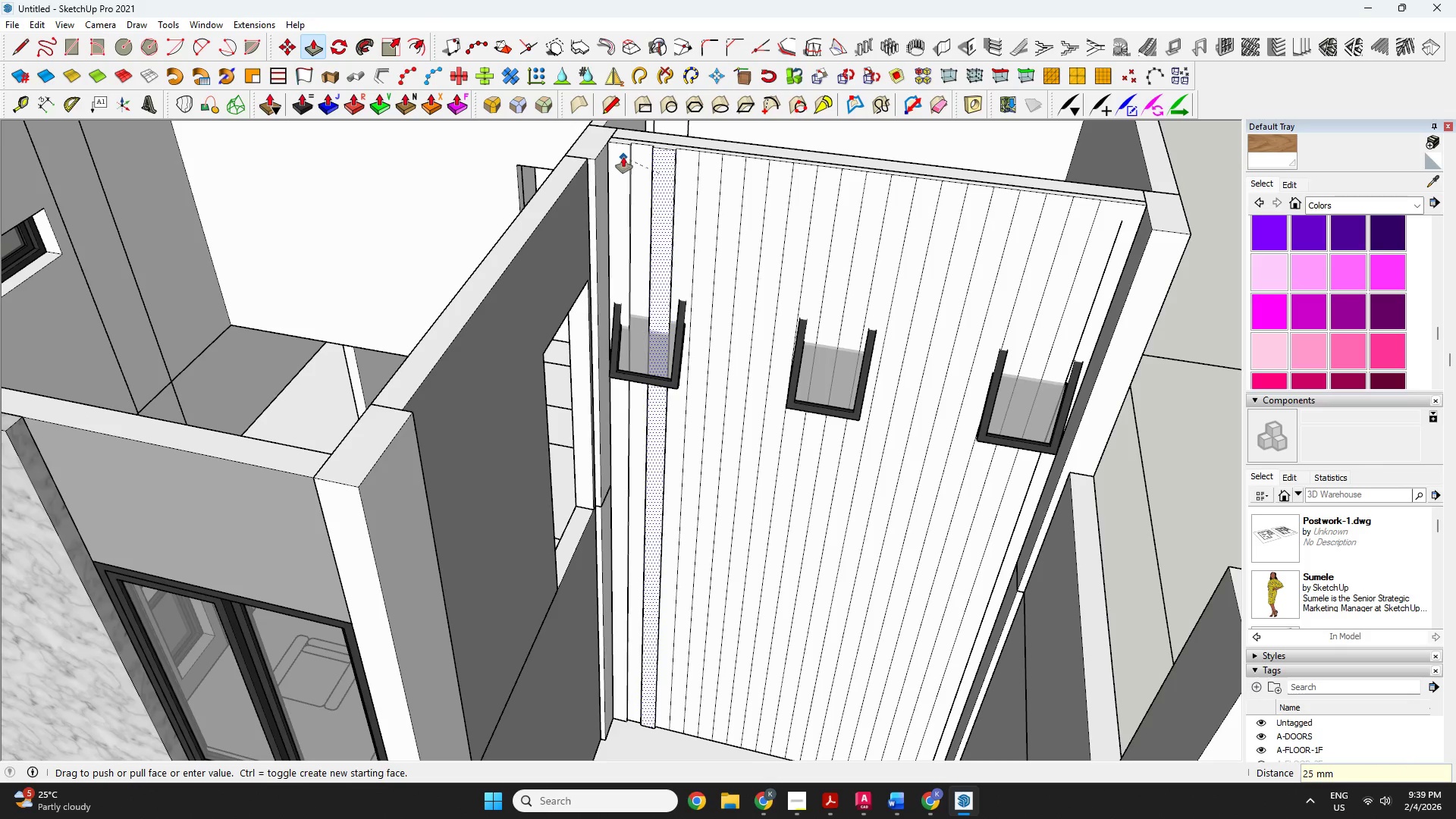 
left_click([623, 157])
 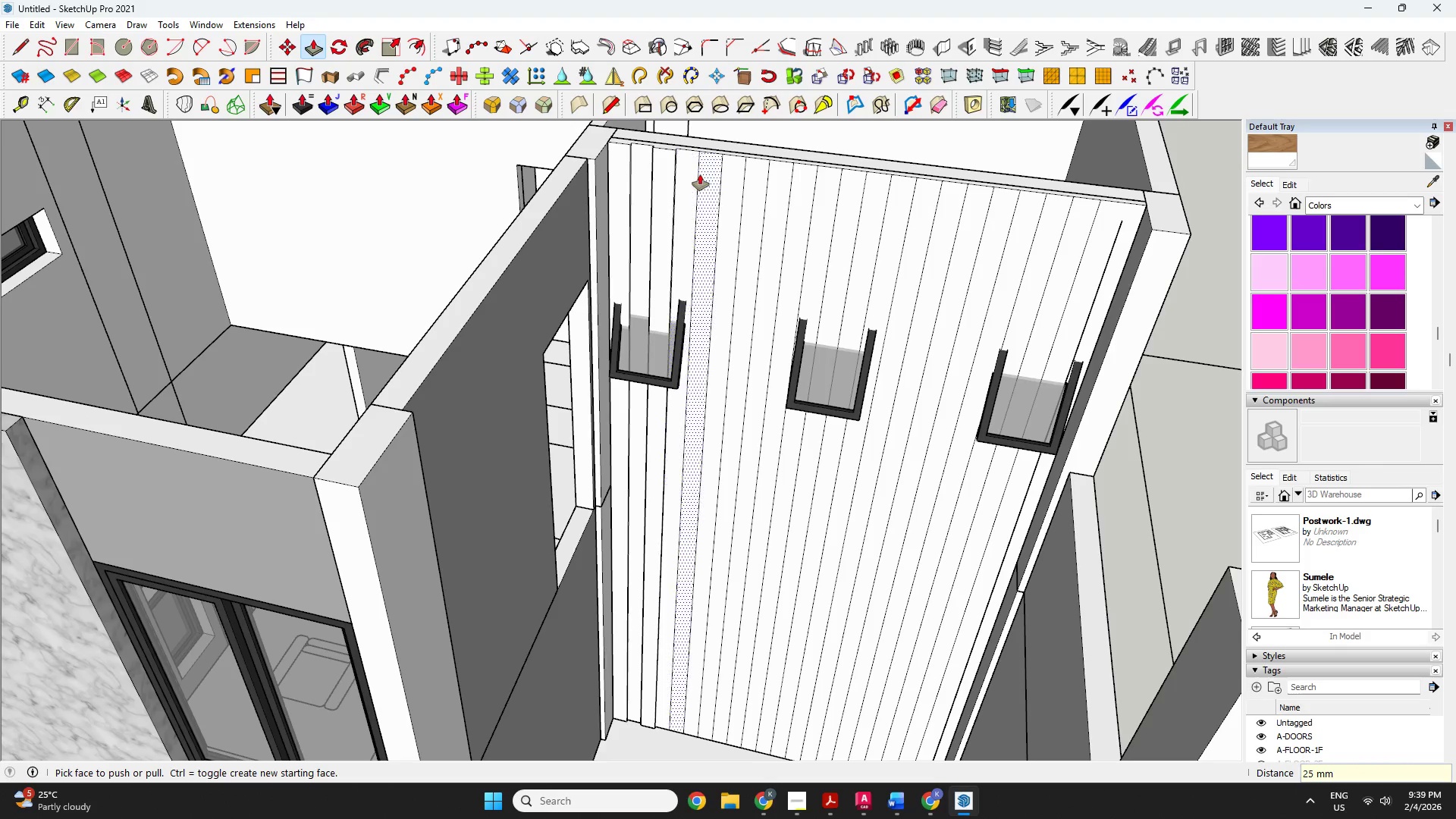 
left_click([701, 174])
 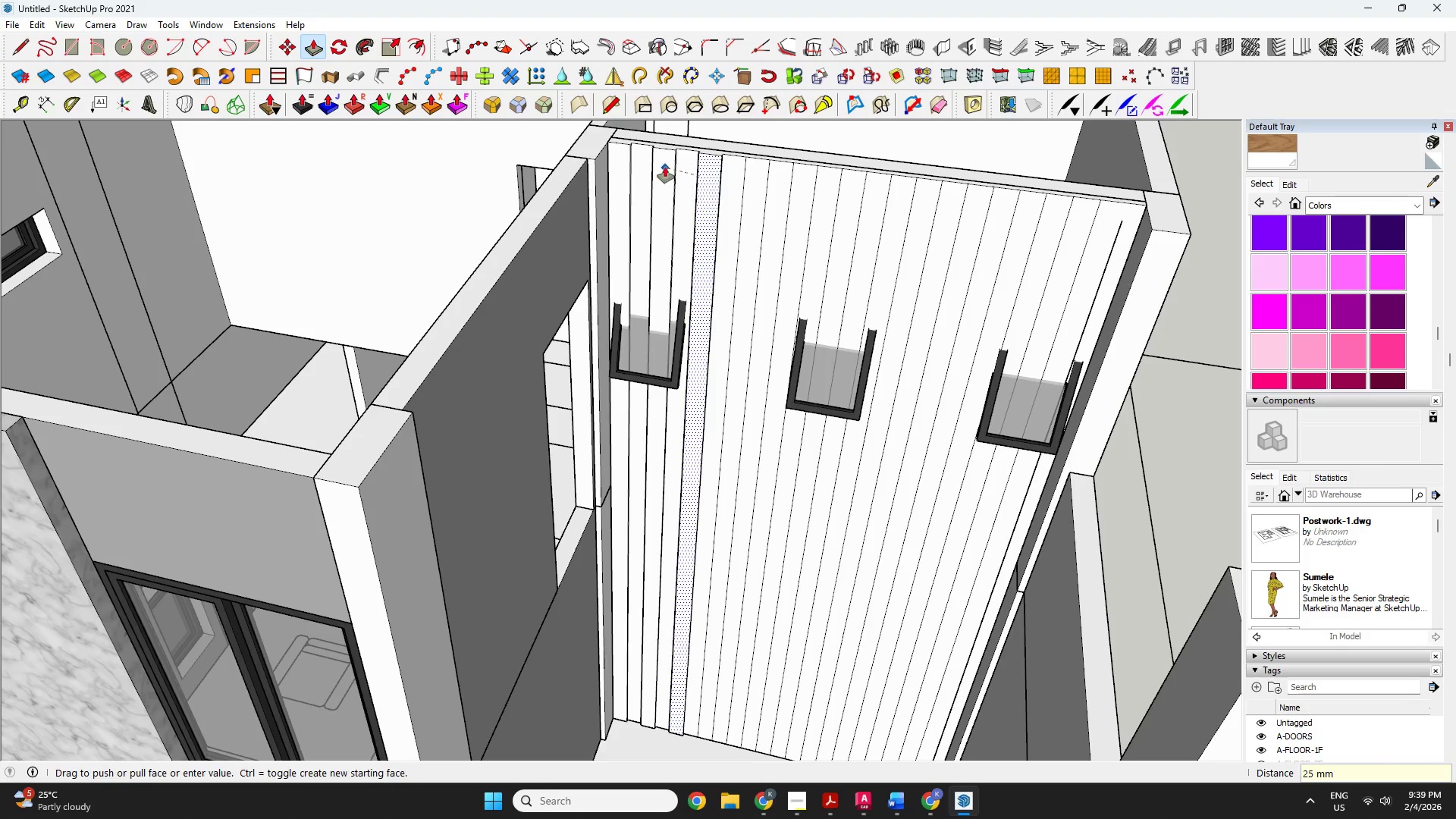 
left_click([664, 167])
 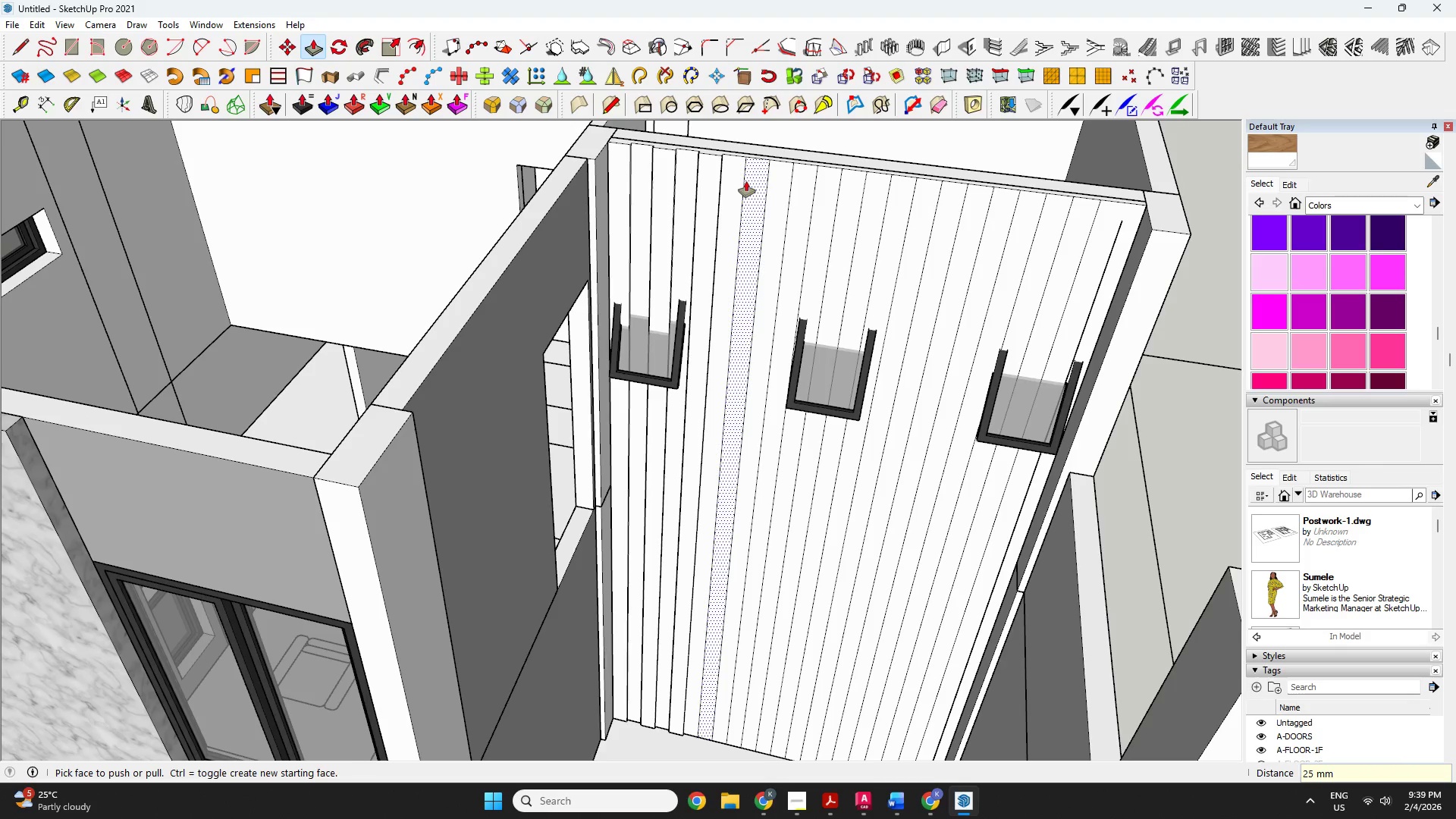 
left_click([746, 181])
 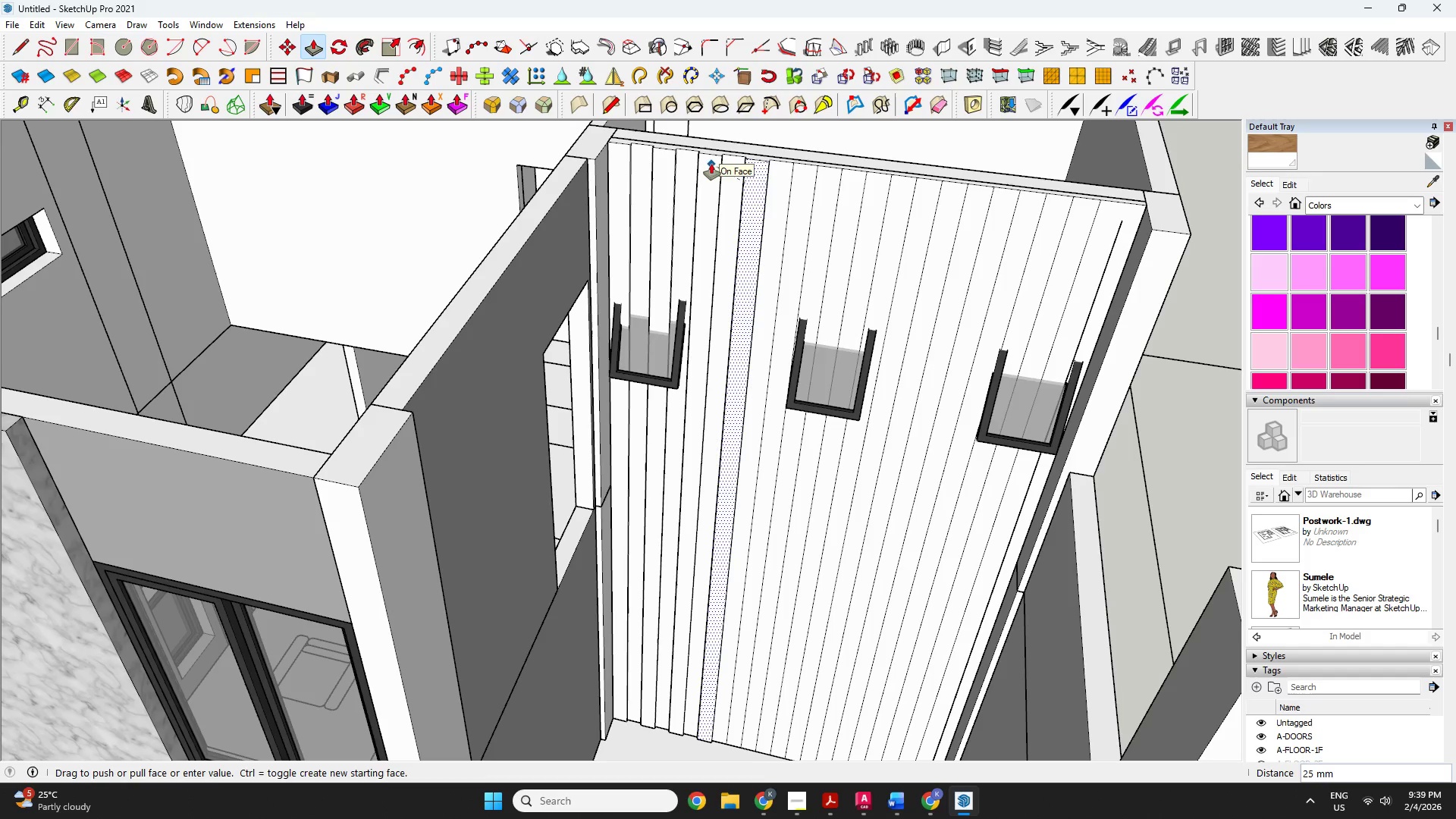 
left_click([711, 164])
 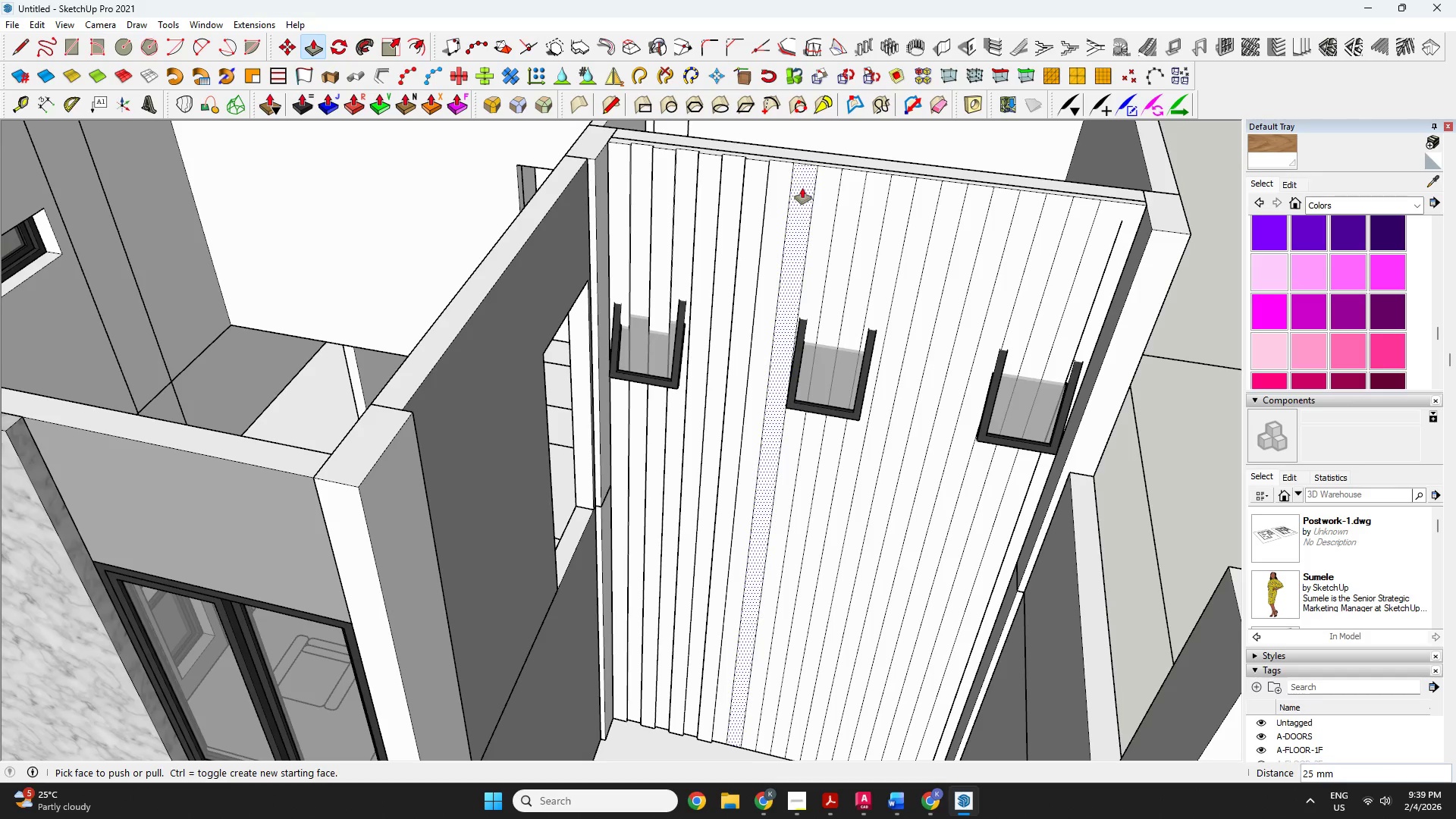 
left_click([802, 188])
 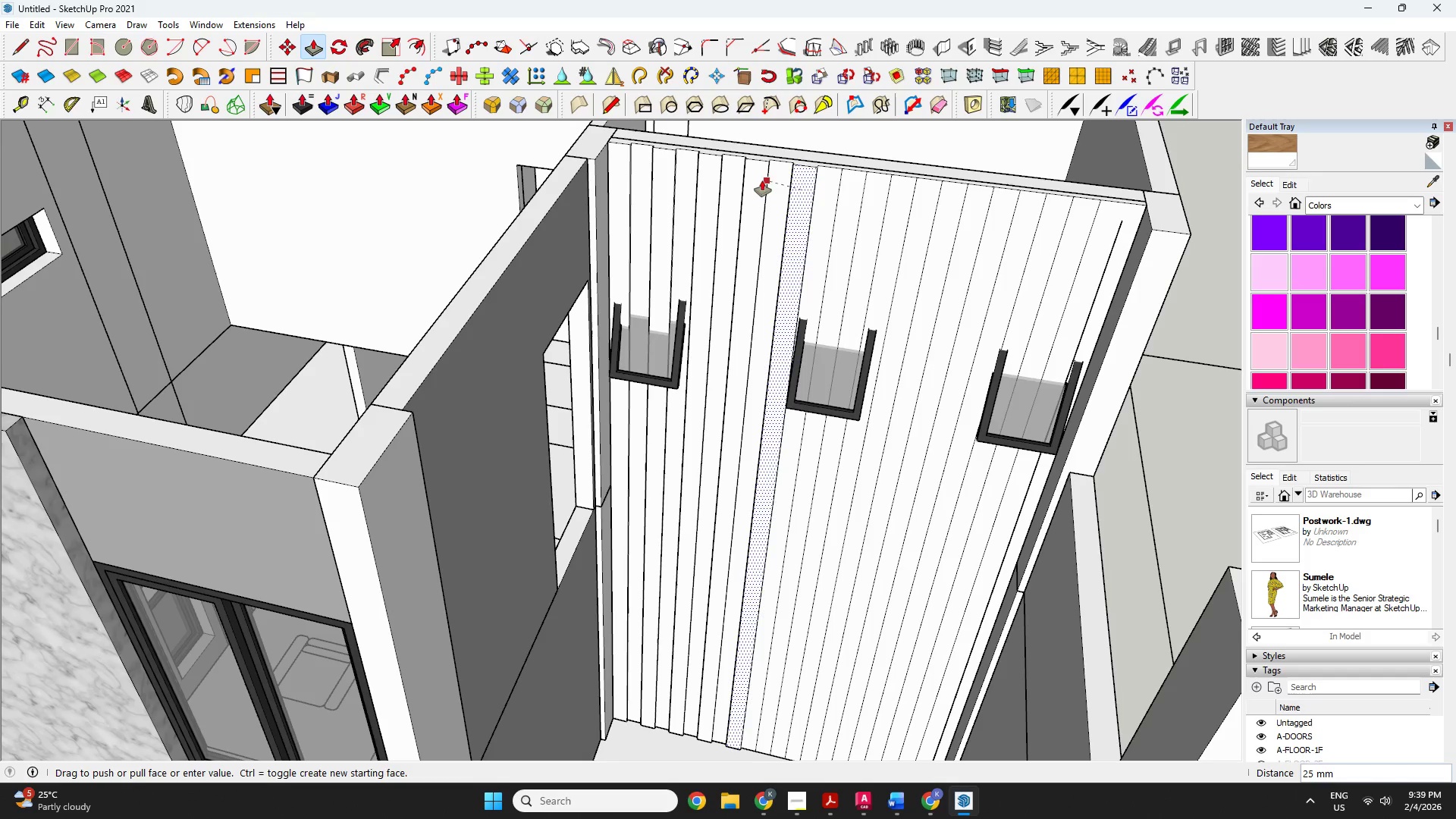 
left_click([757, 180])
 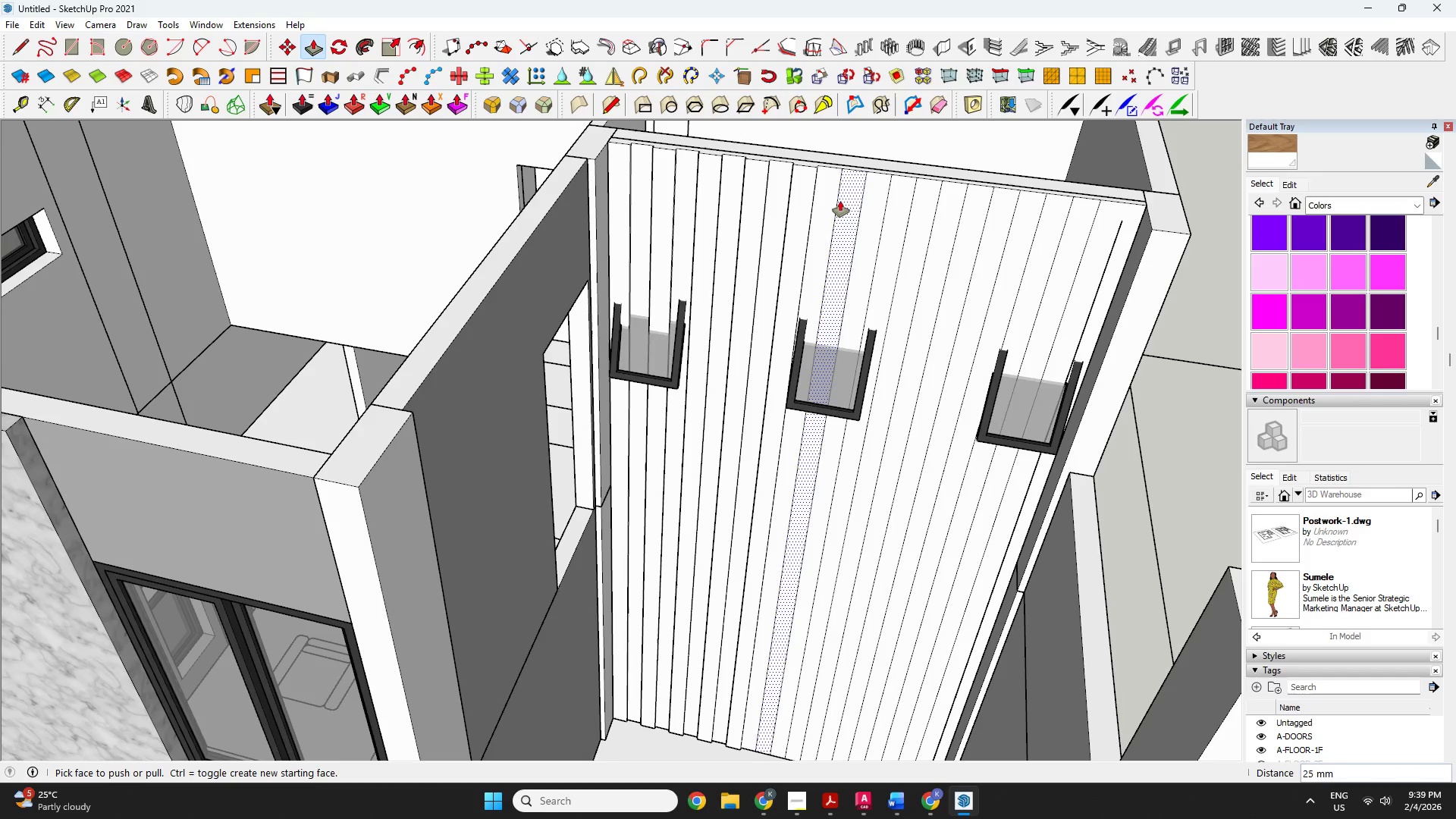 
left_click([840, 201])
 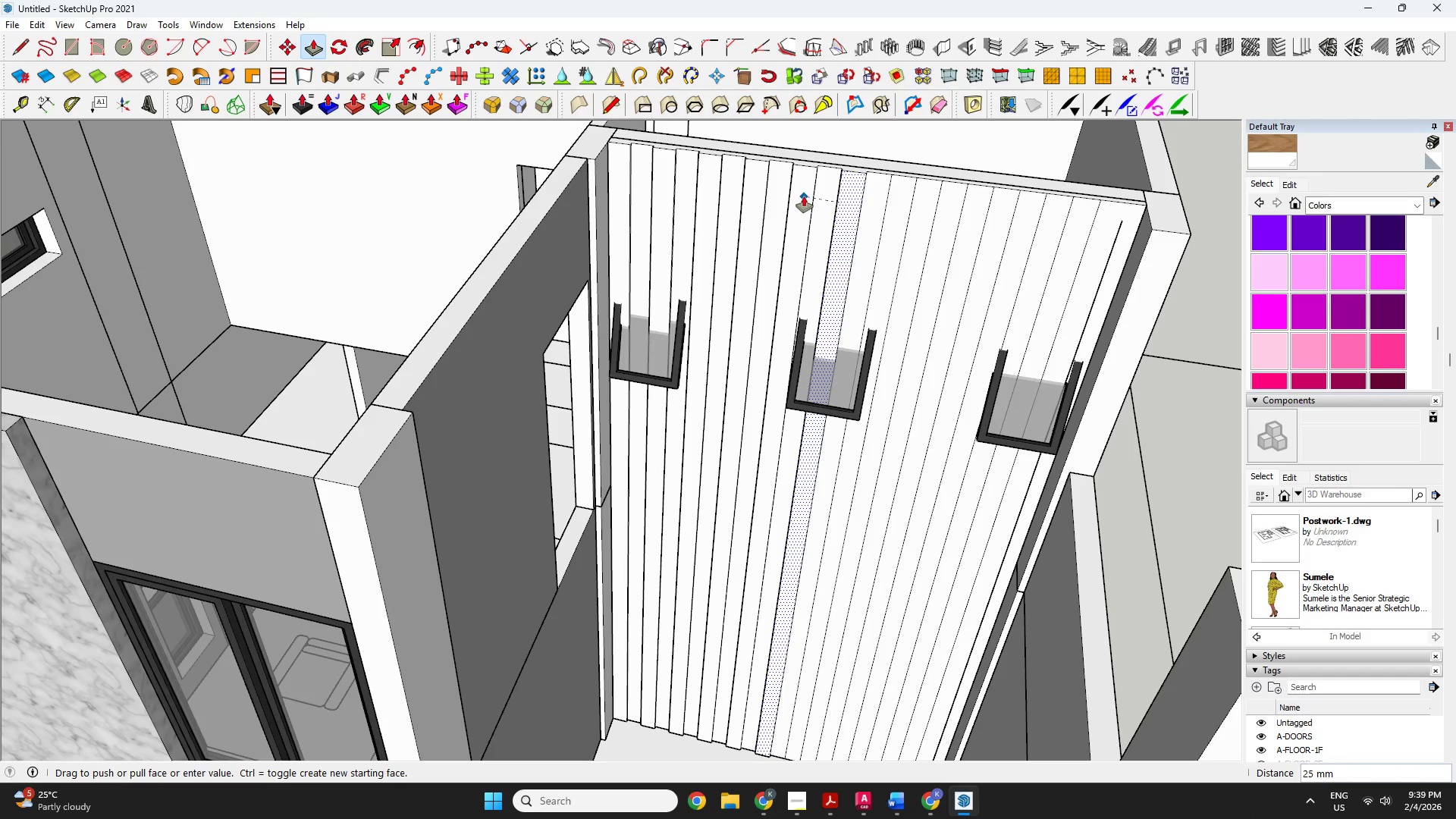 
left_click([803, 196])
 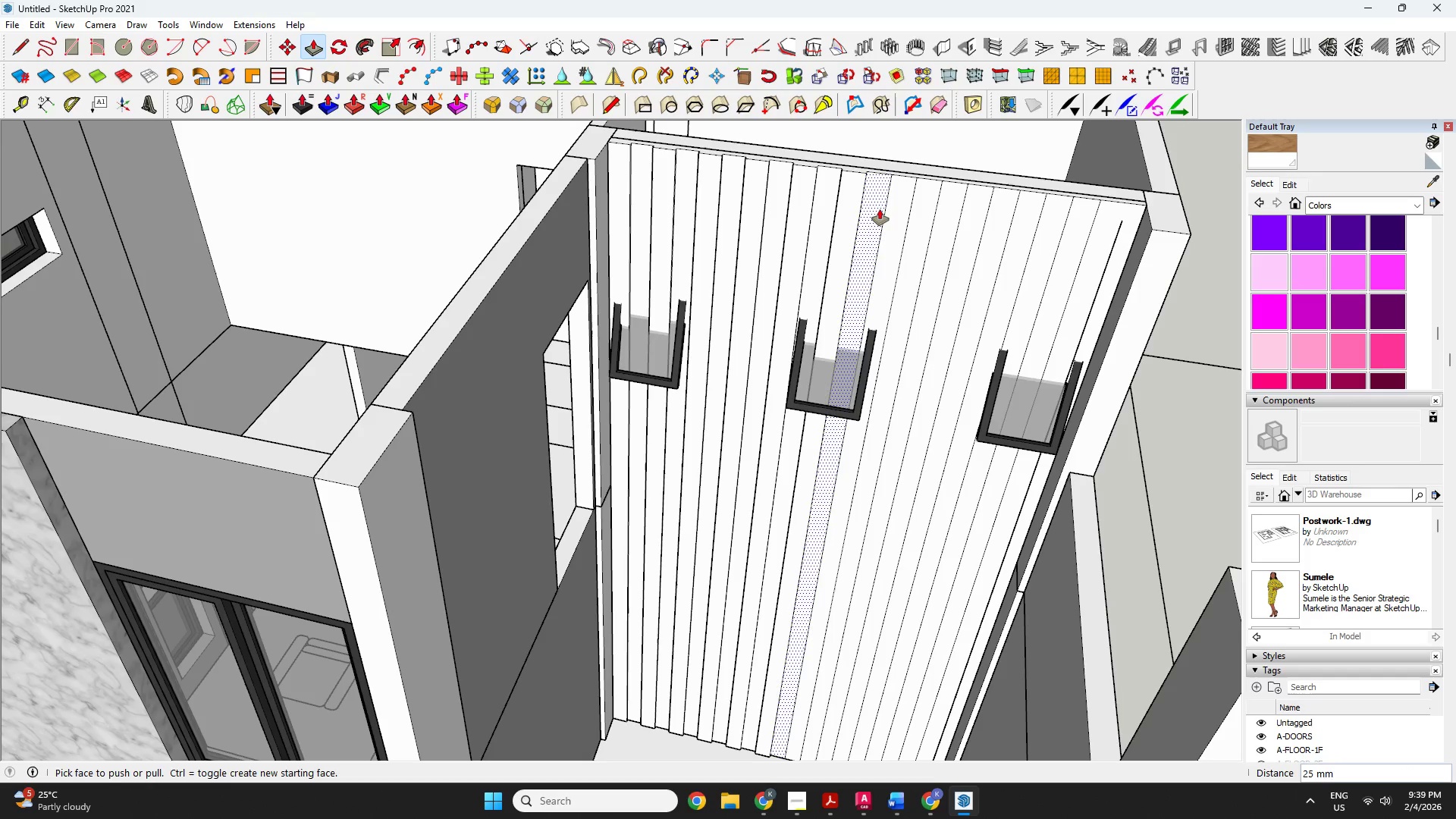 
left_click([880, 209])
 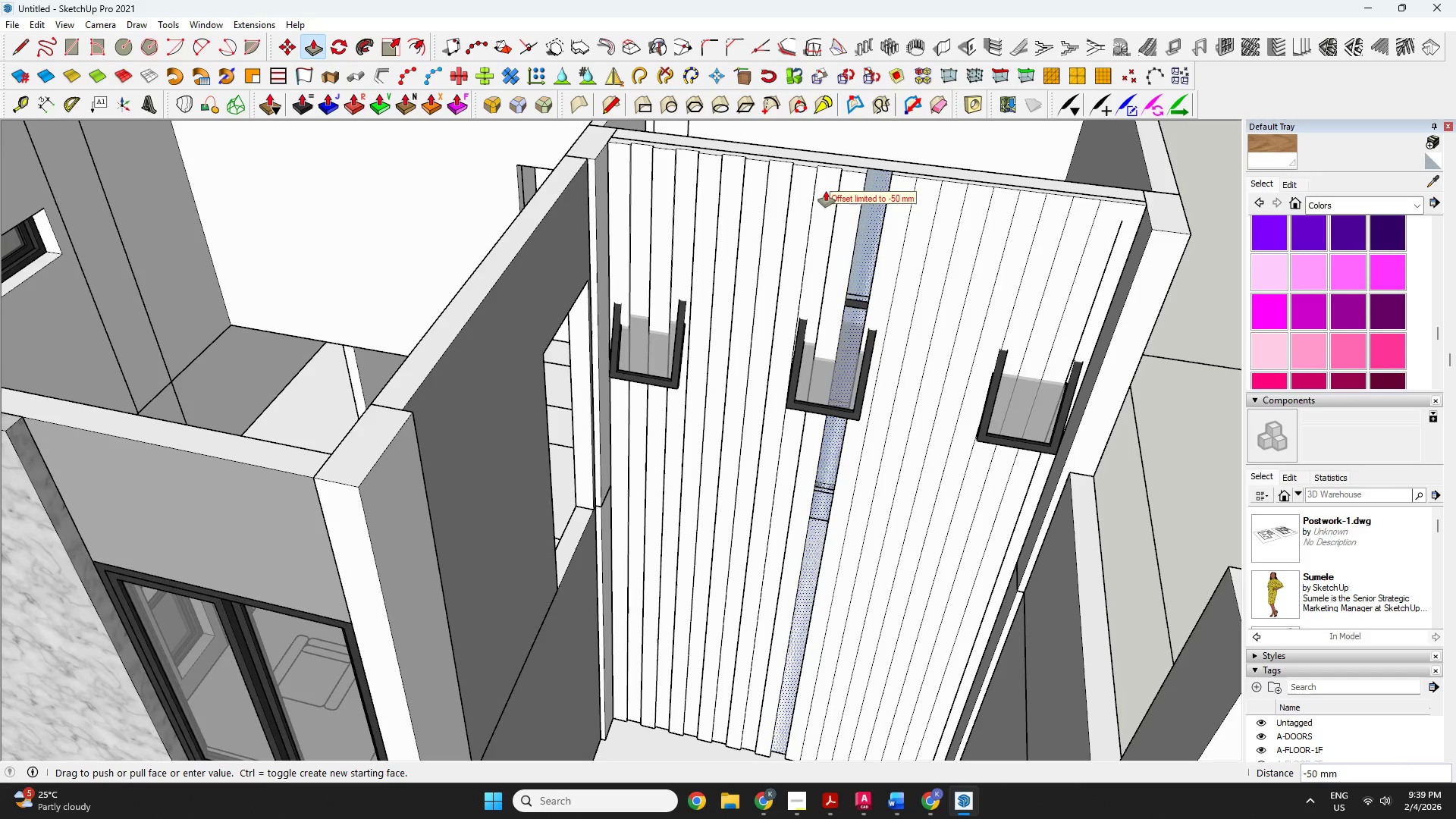 
key(Escape)
 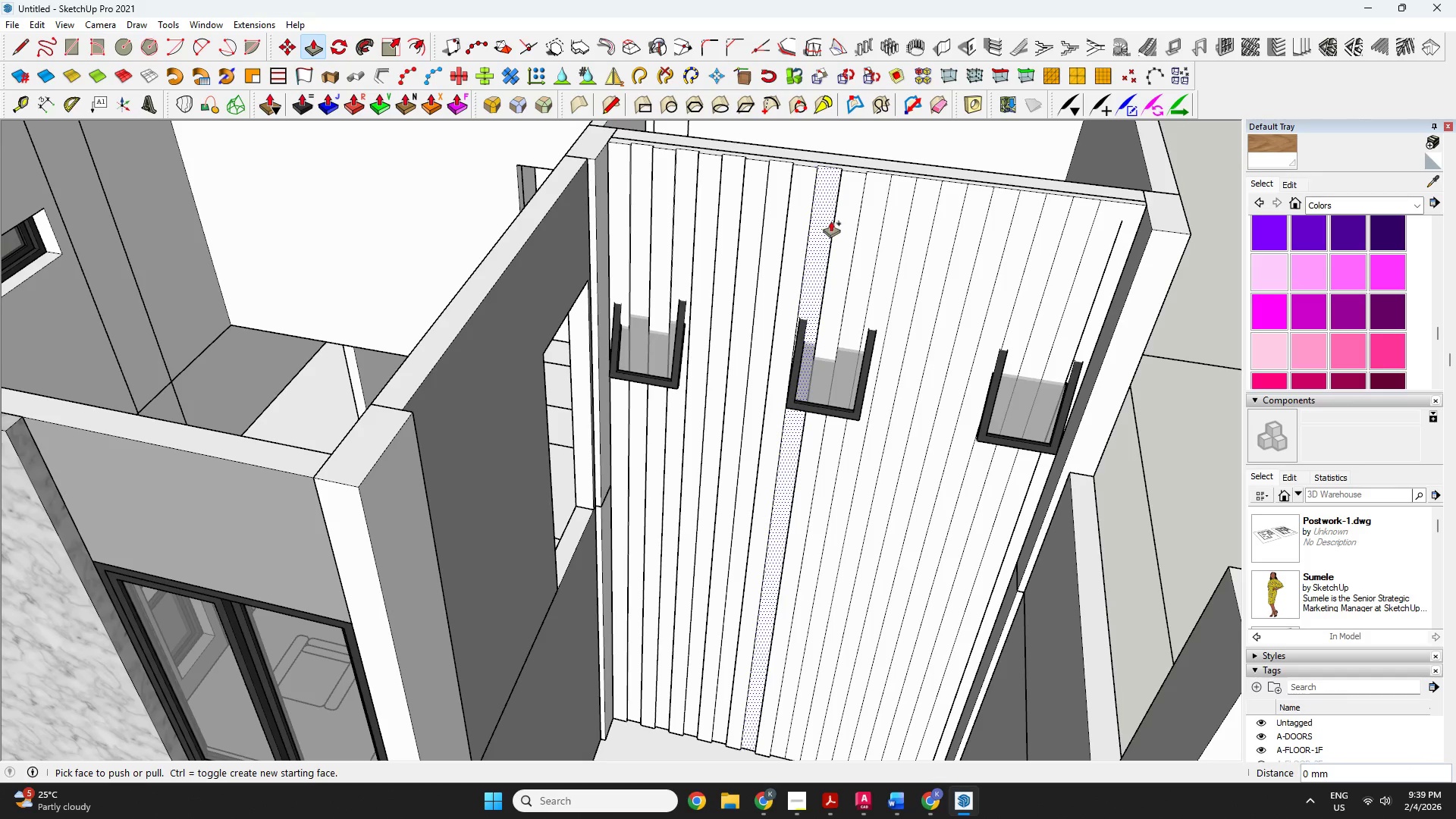 
key(Control+Z)
 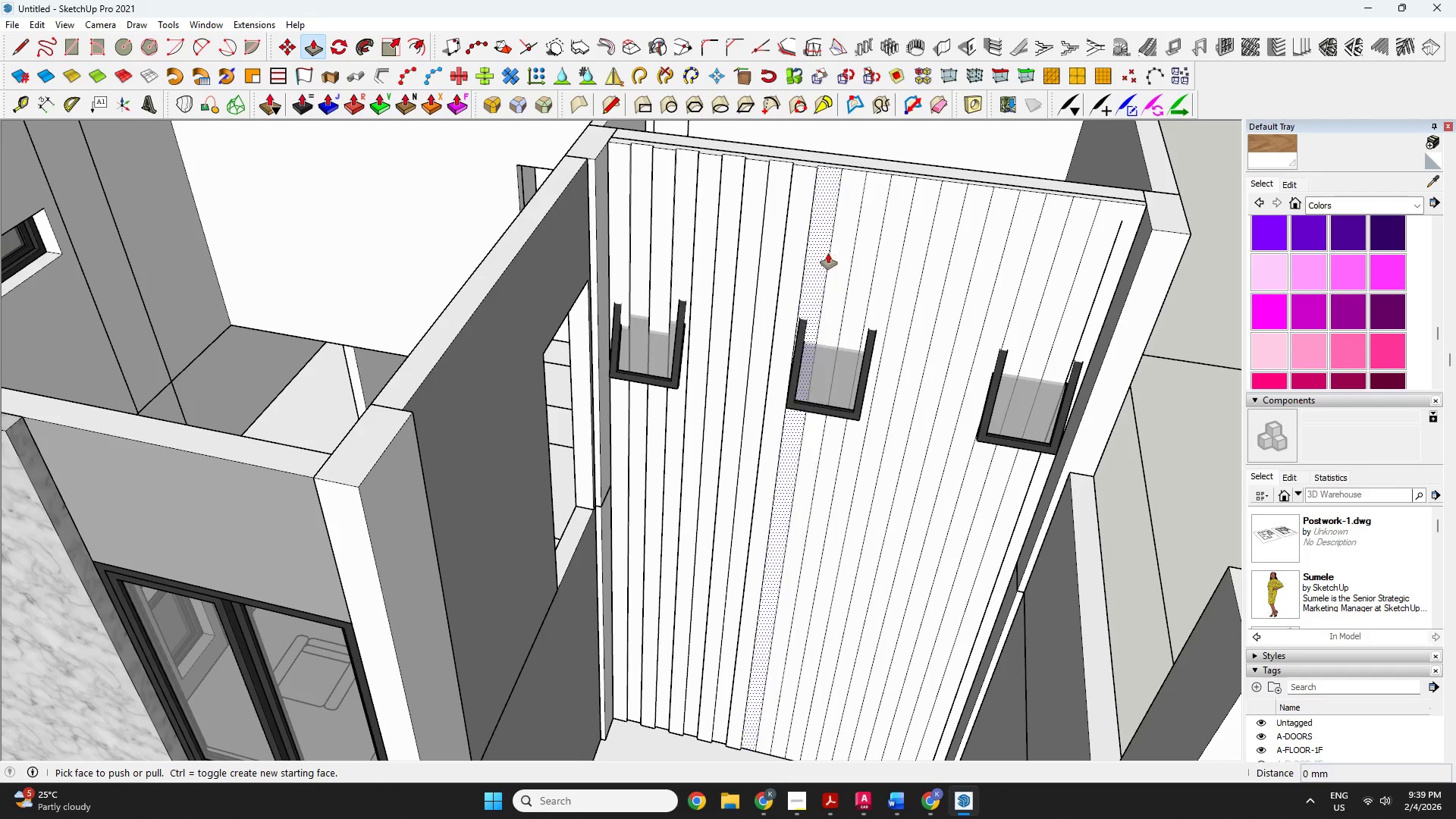 
key(Control+Z)
 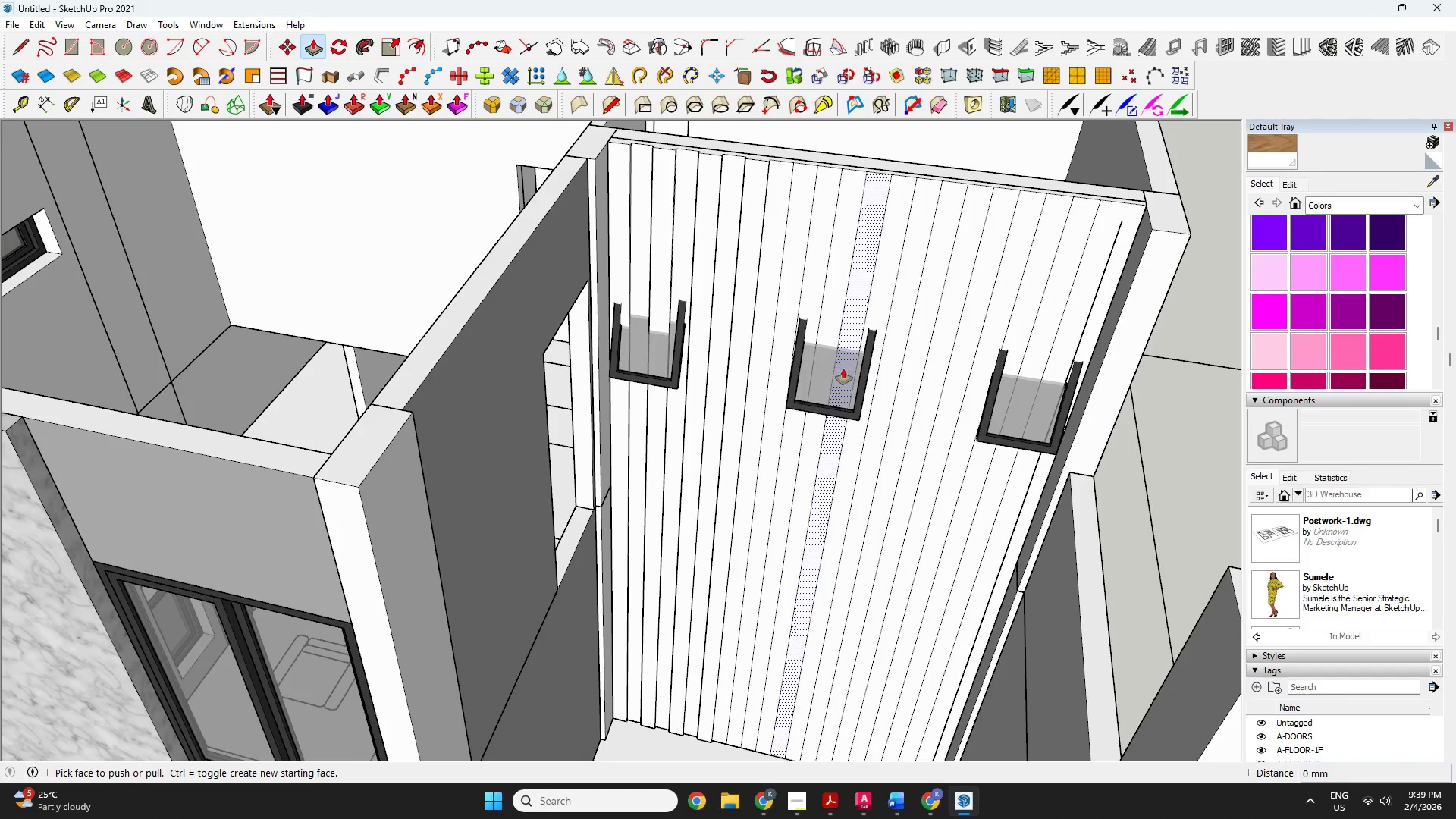 
key(Control+Z)
 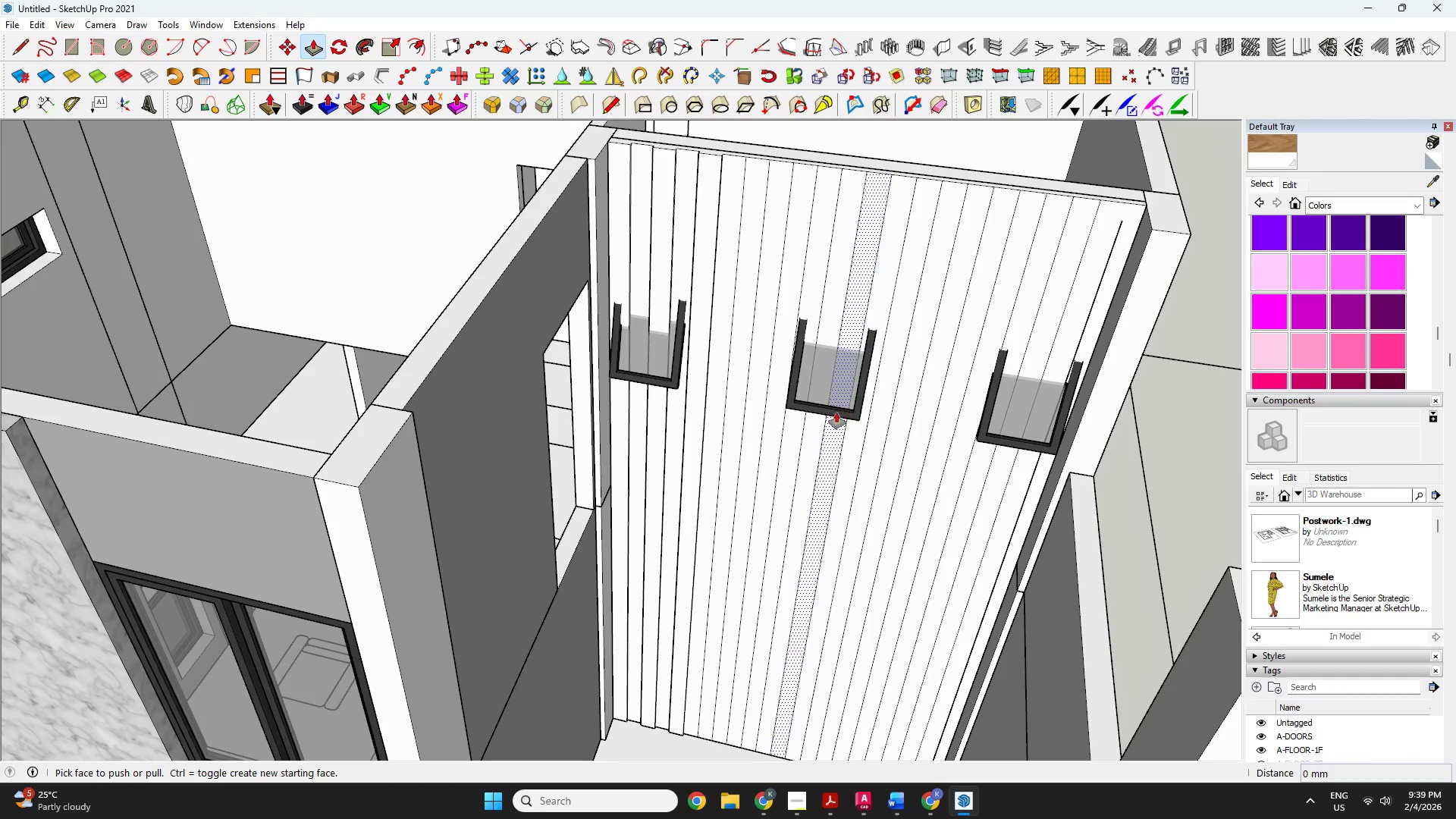 
key(Control+Z)
 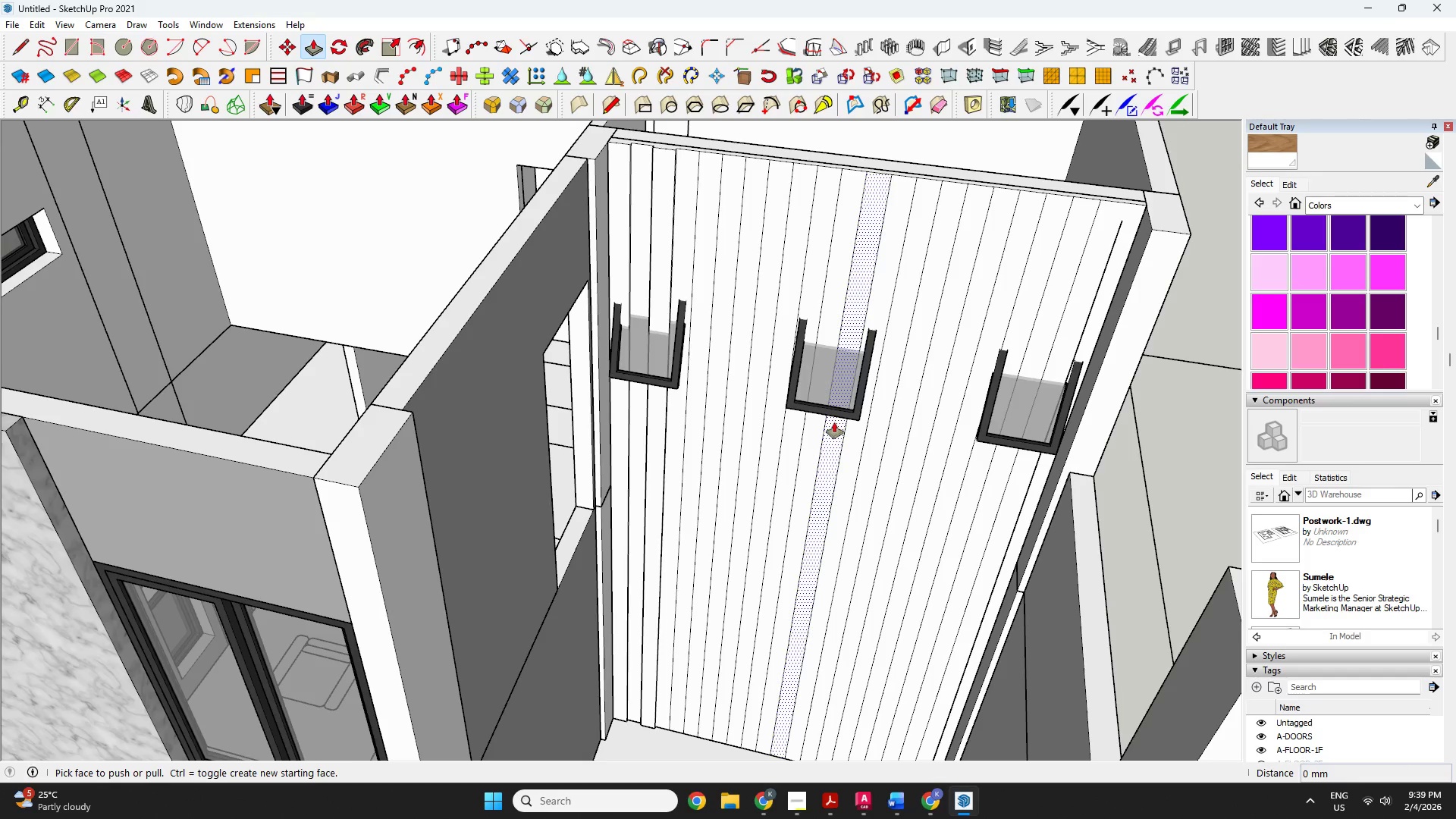 
key(Control+Z)
 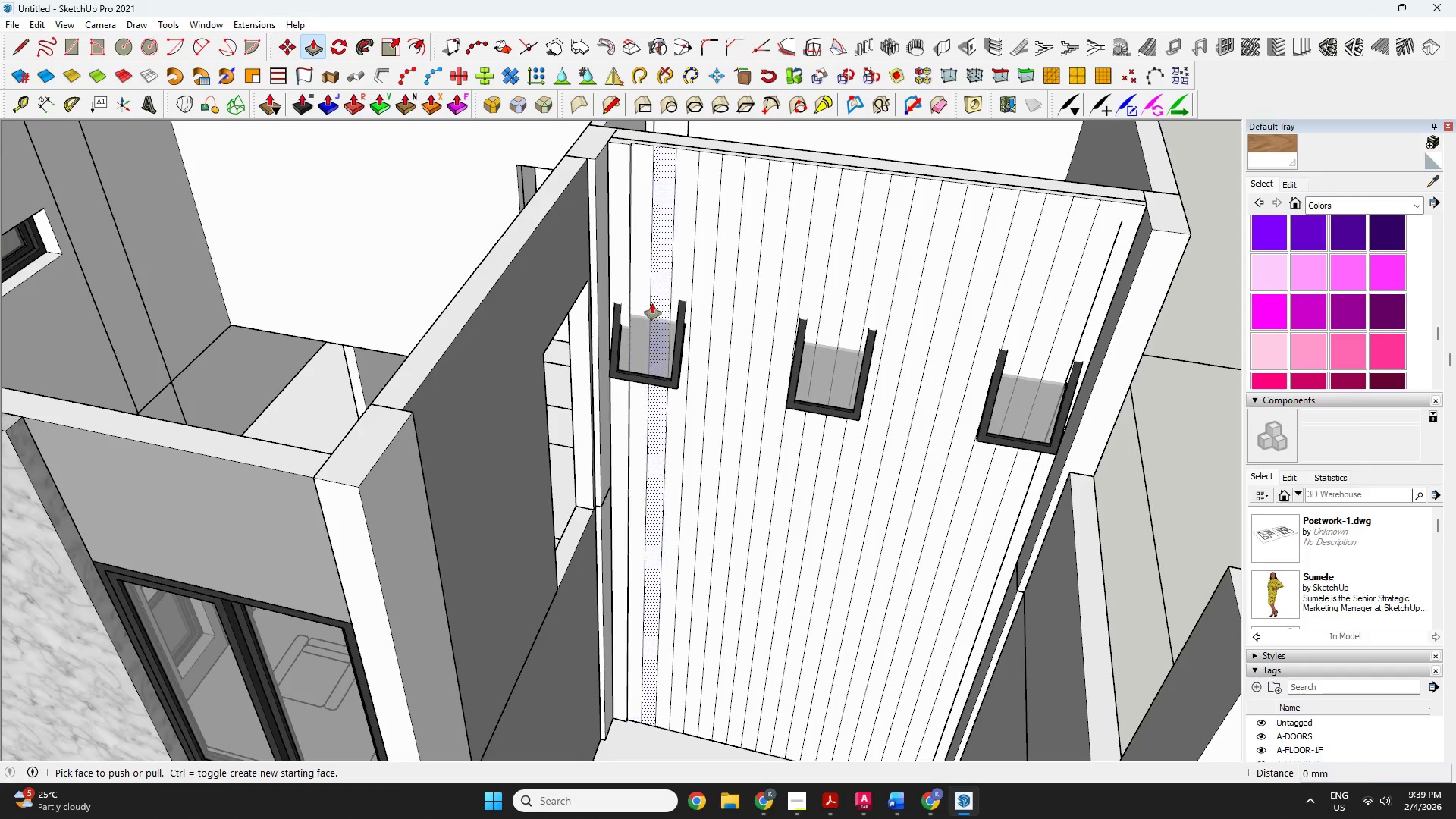 
key(Control+Z)
 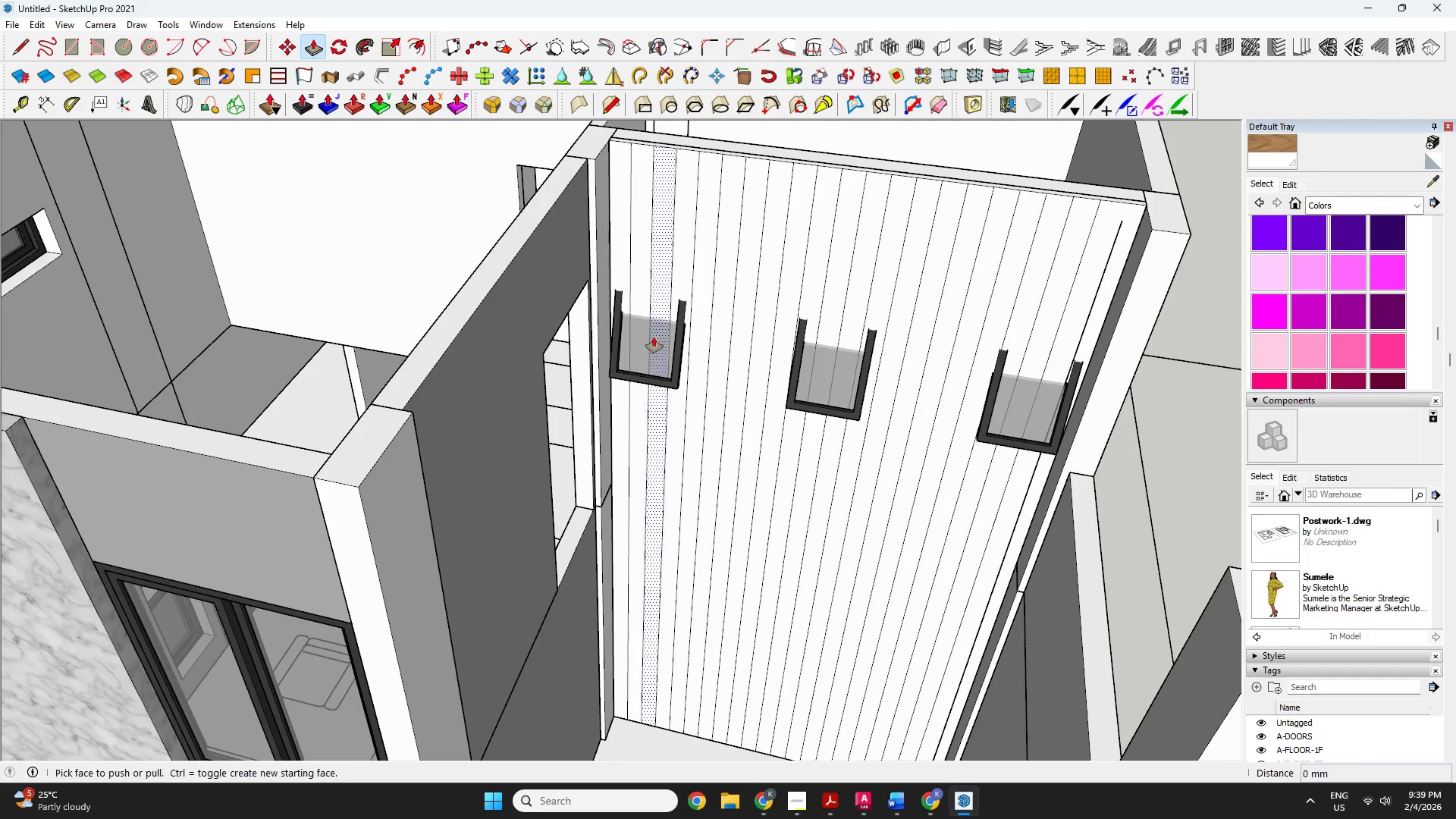 
key(Space)
 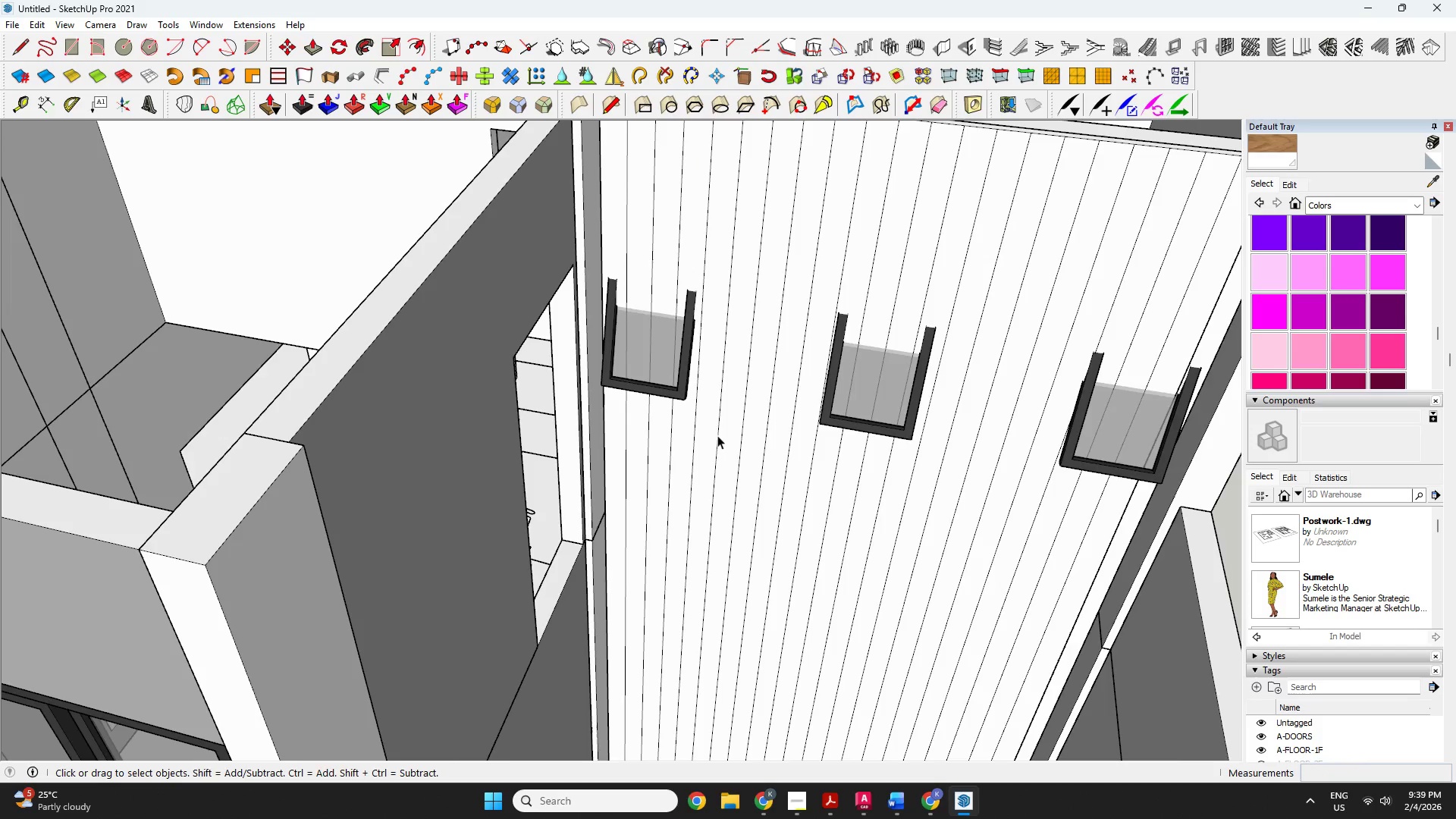 
scroll: coordinate [646, 348], scroll_direction: up, amount: 2.0
 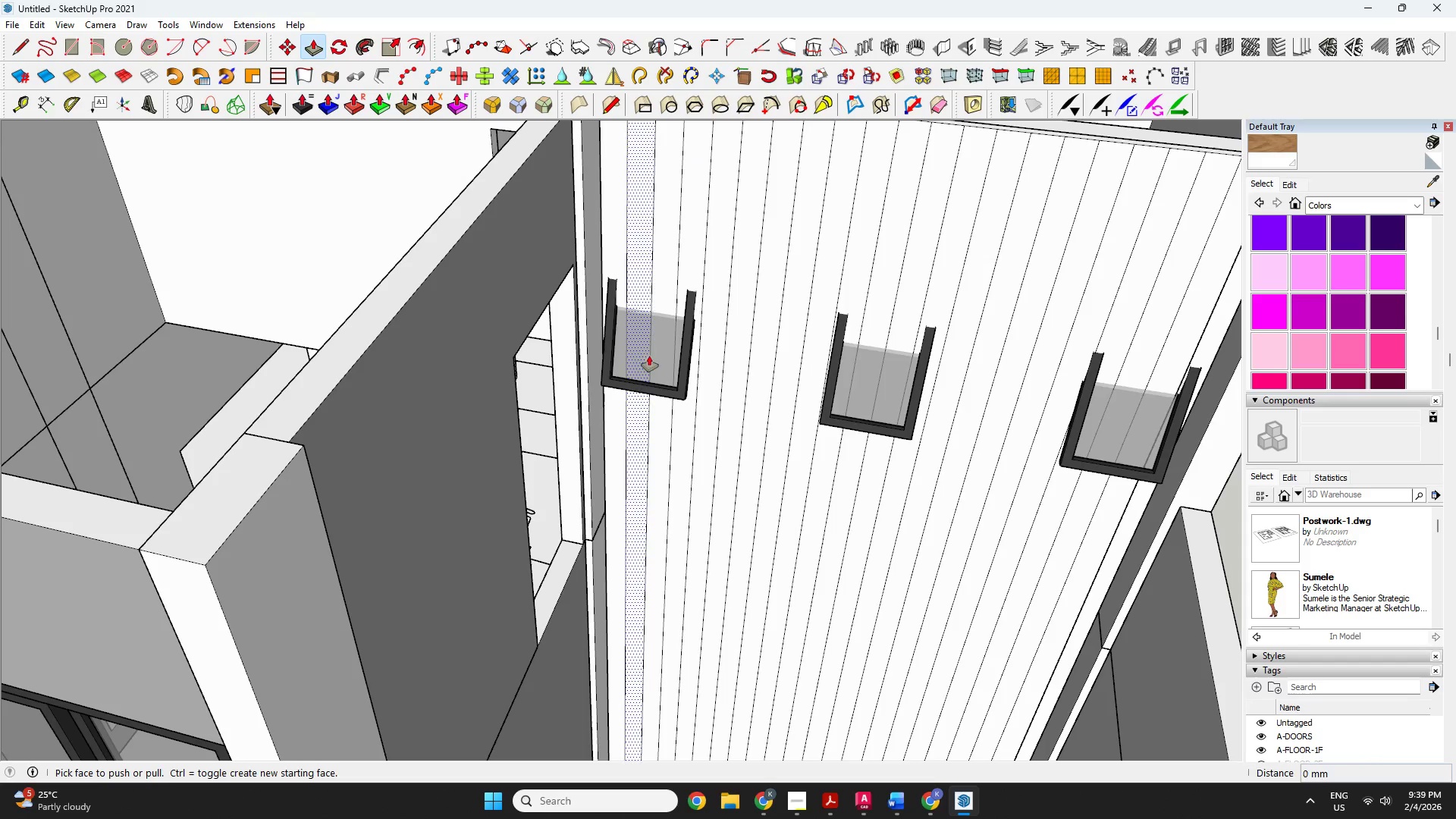 
key(Escape)
 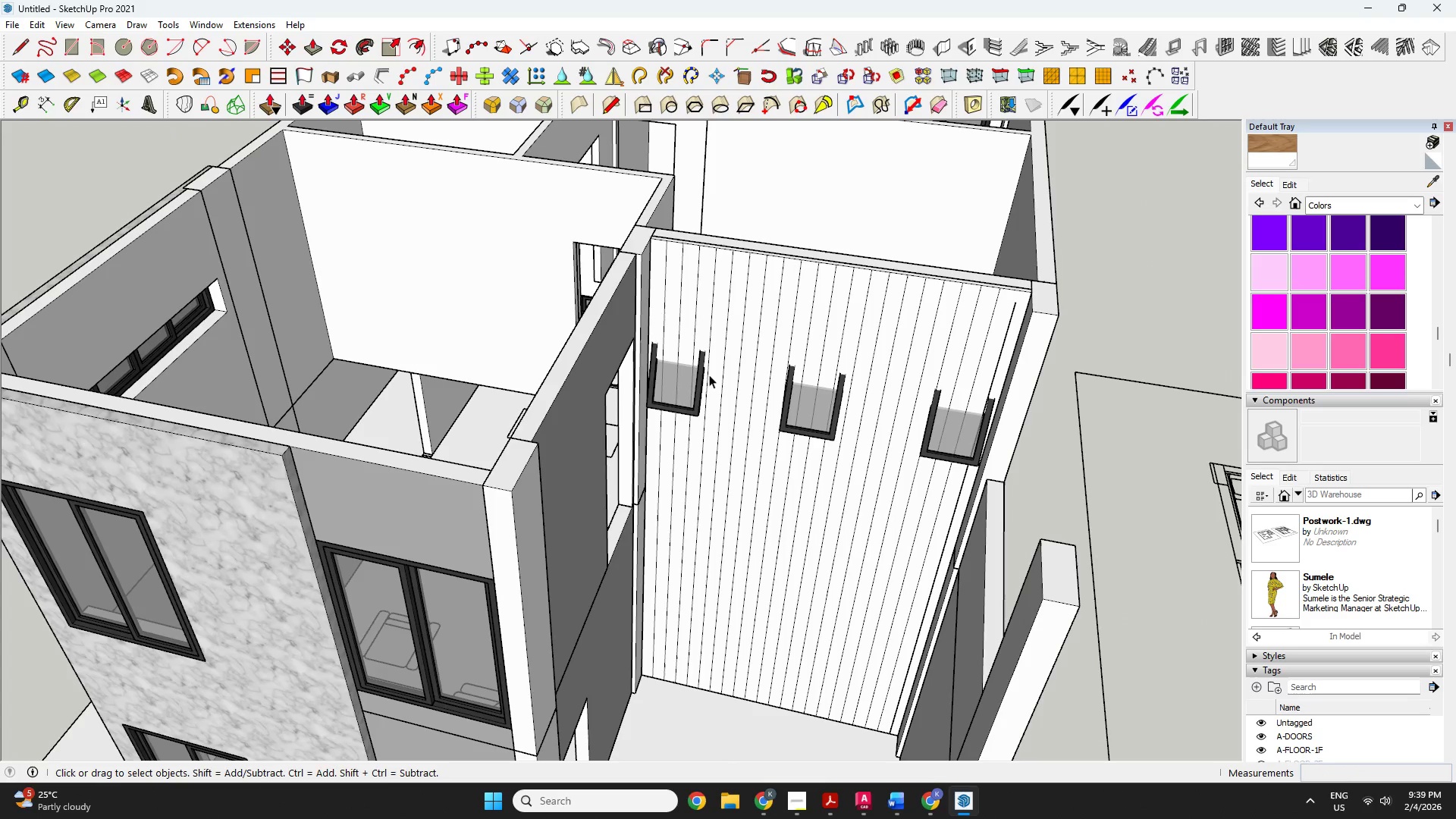 
key(Escape)
 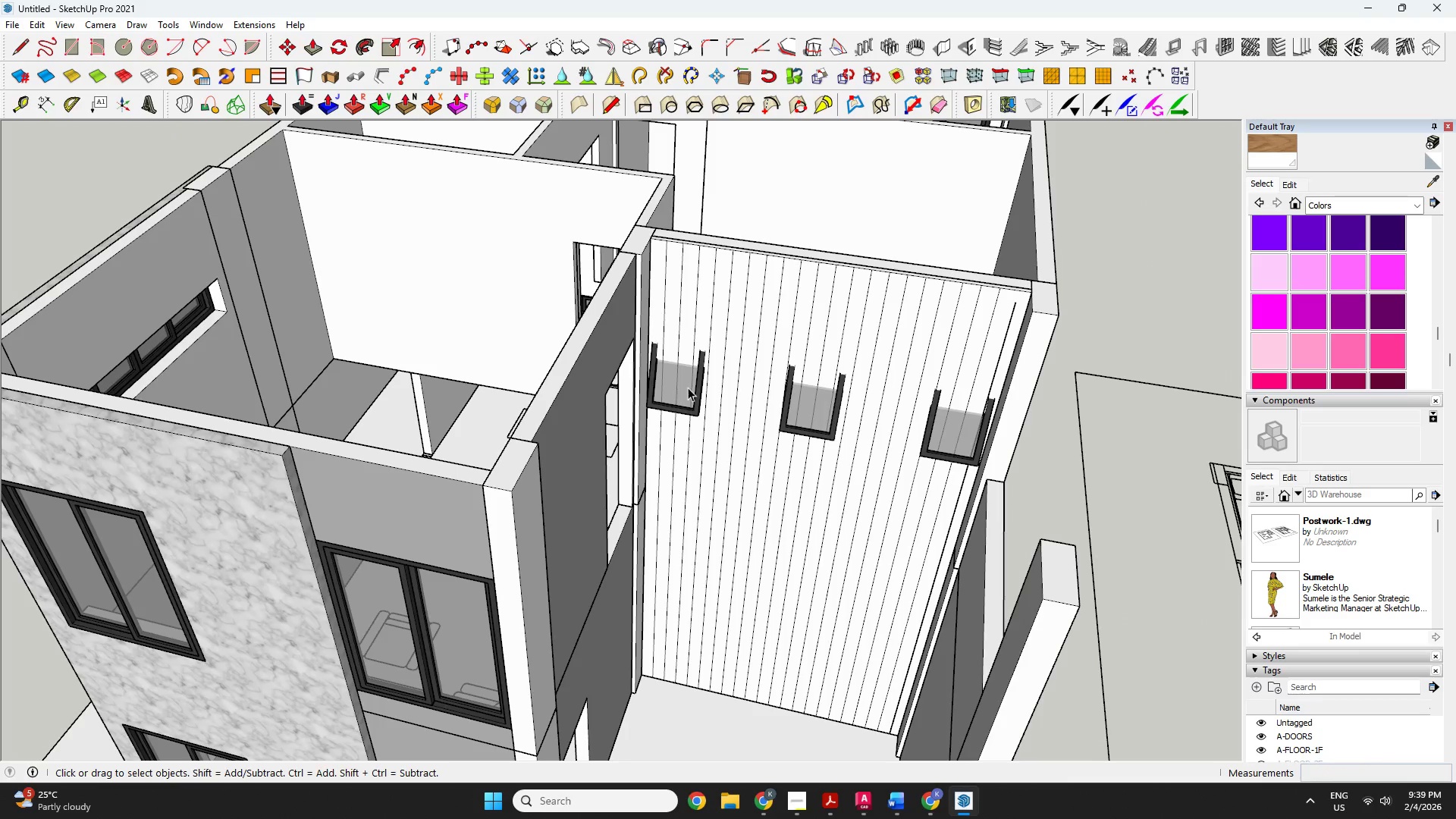 
scroll: coordinate [714, 440], scroll_direction: down, amount: 5.0
 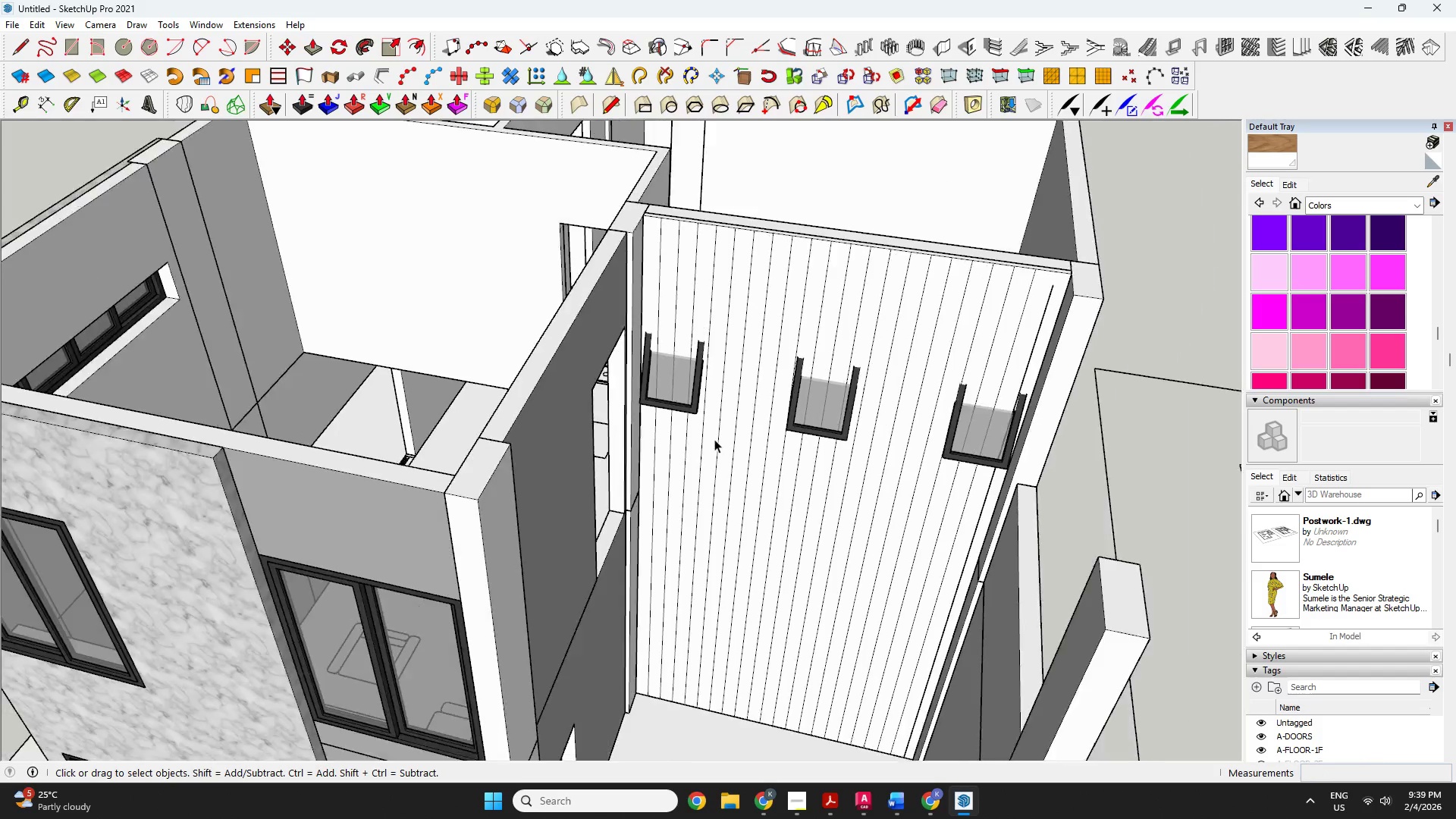 
left_click([688, 388])
 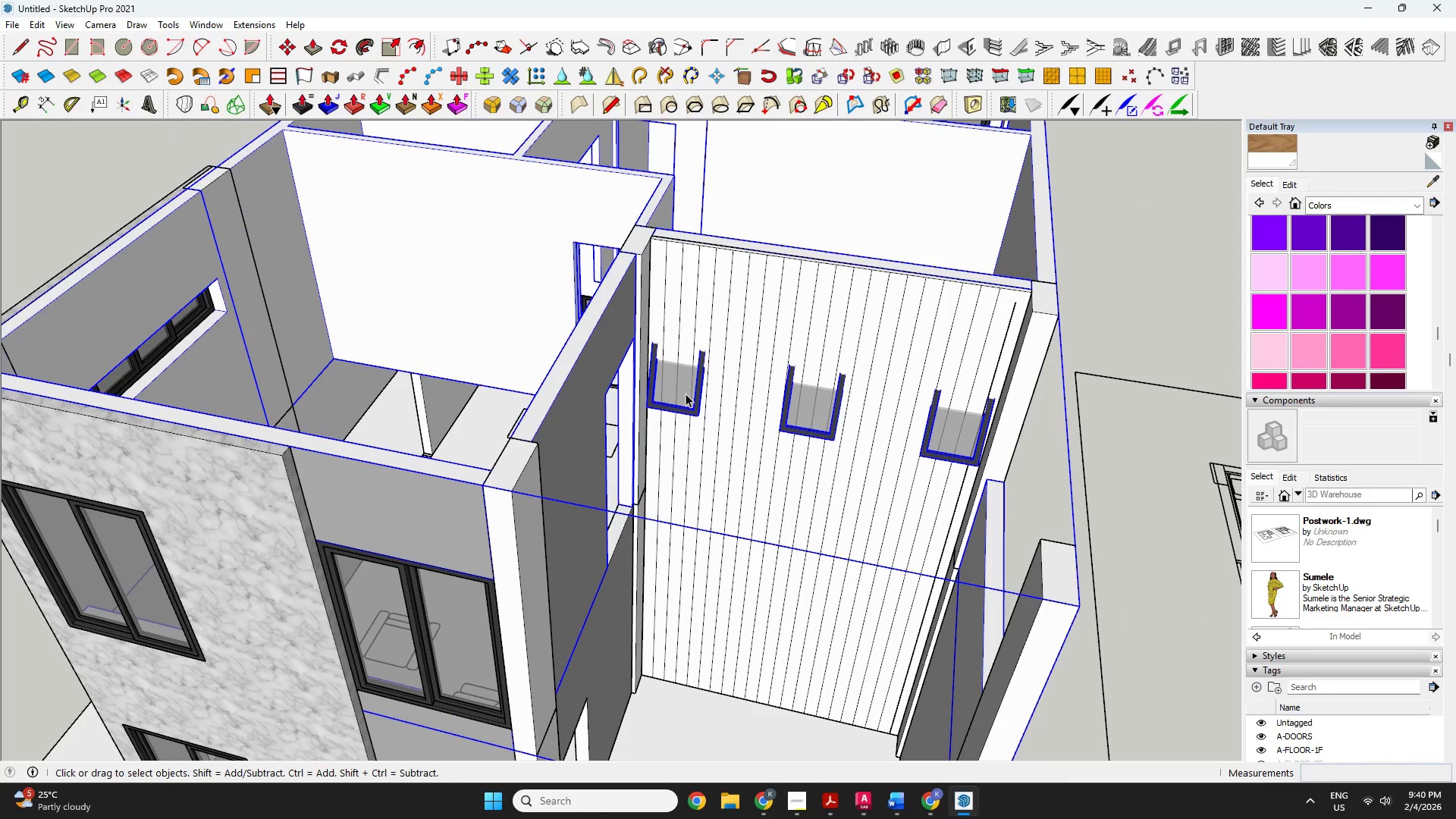 
double_click([686, 394])
 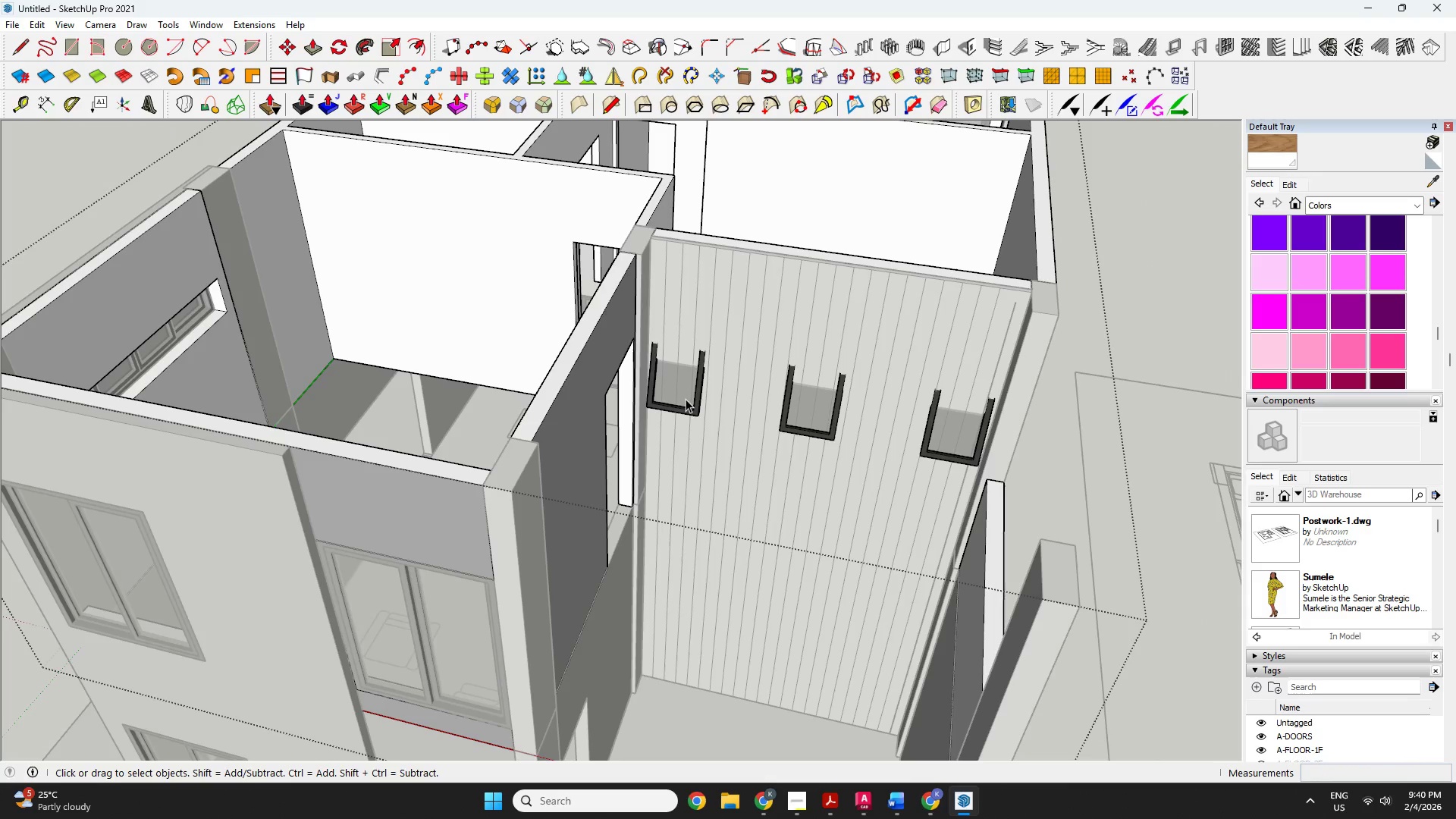 
triple_click([686, 401])
 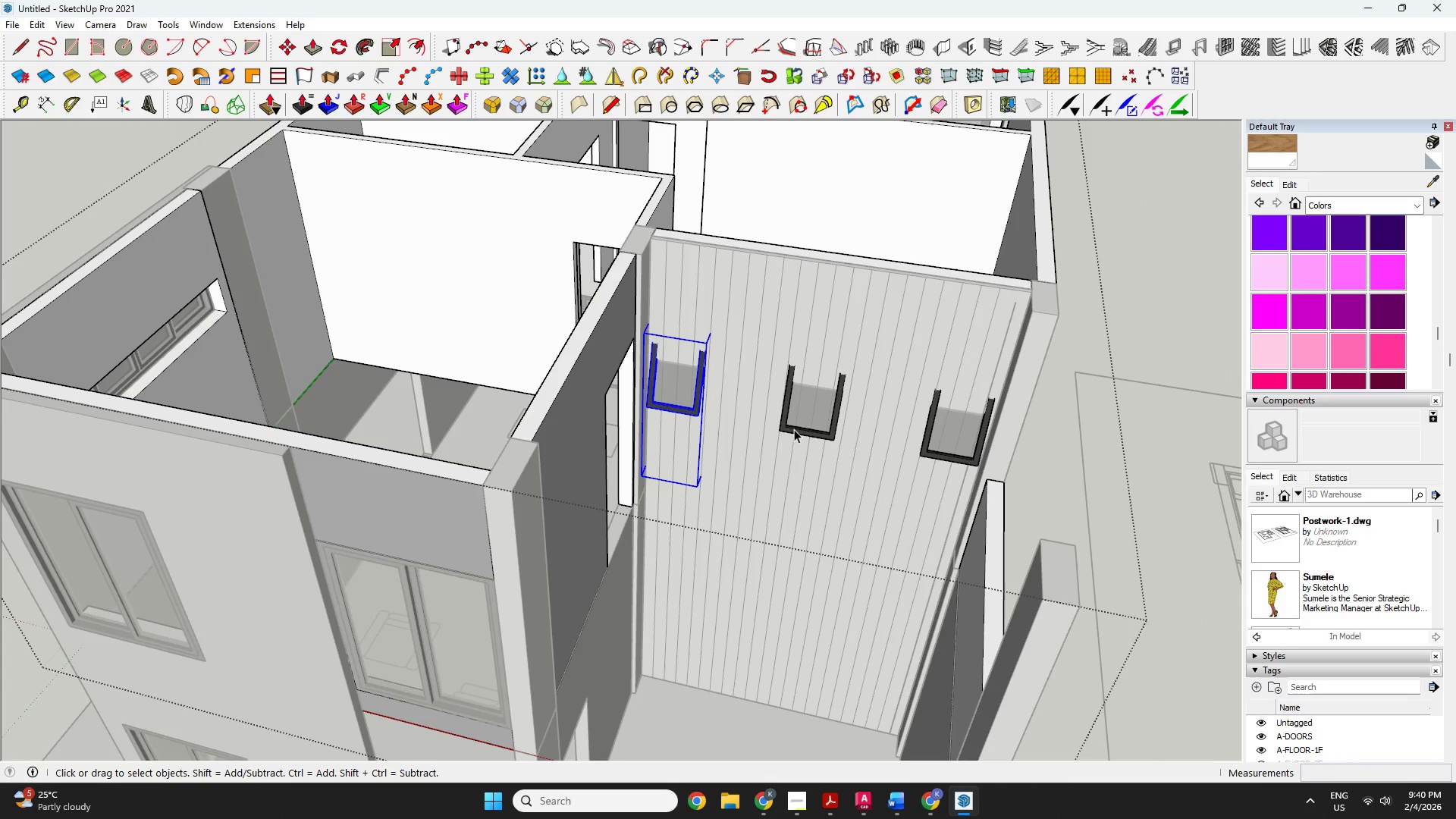 
hold_key(key=ShiftLeft, duration=0.91)
left_click([819, 424])
 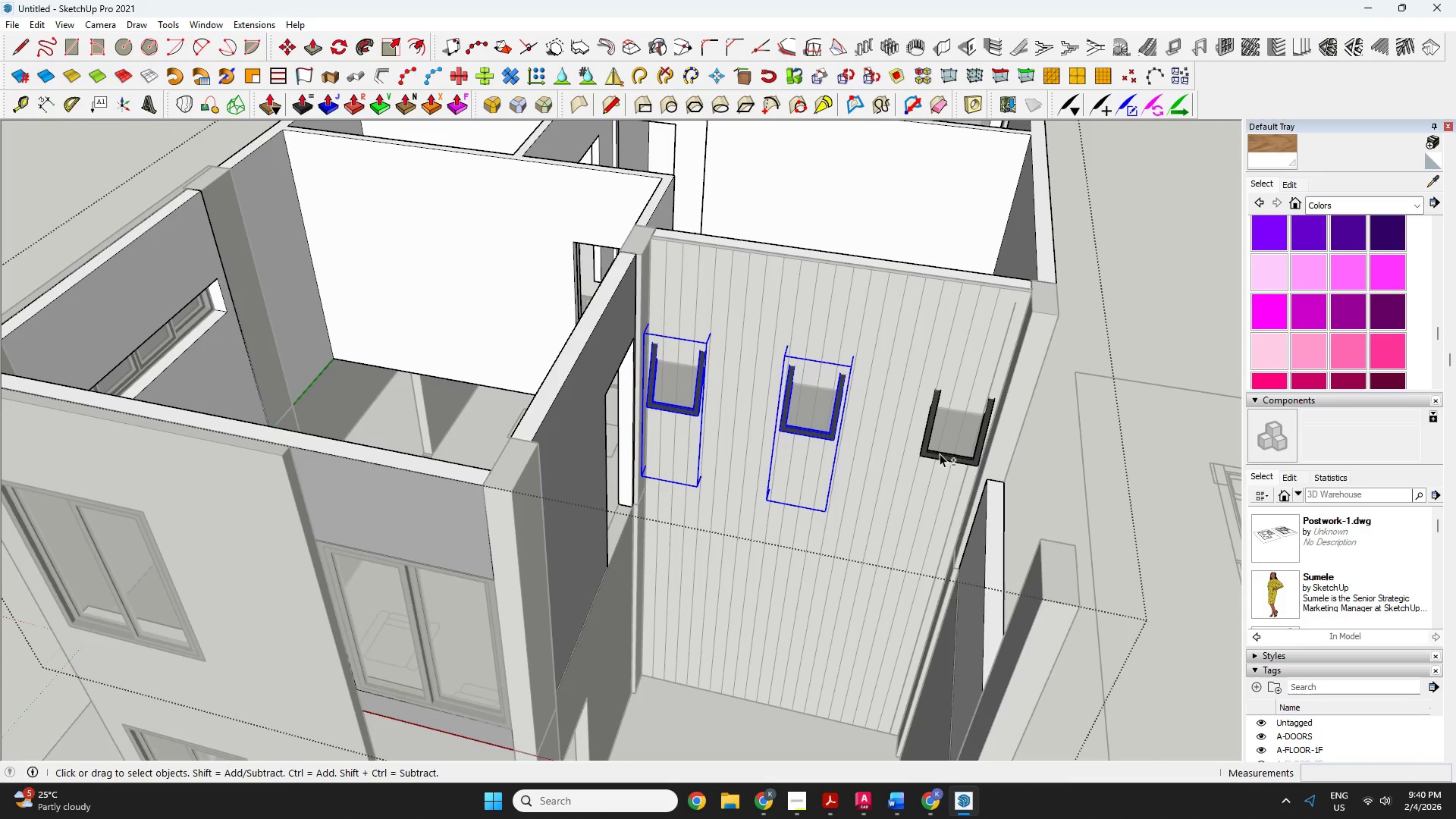 
double_click([952, 450])
 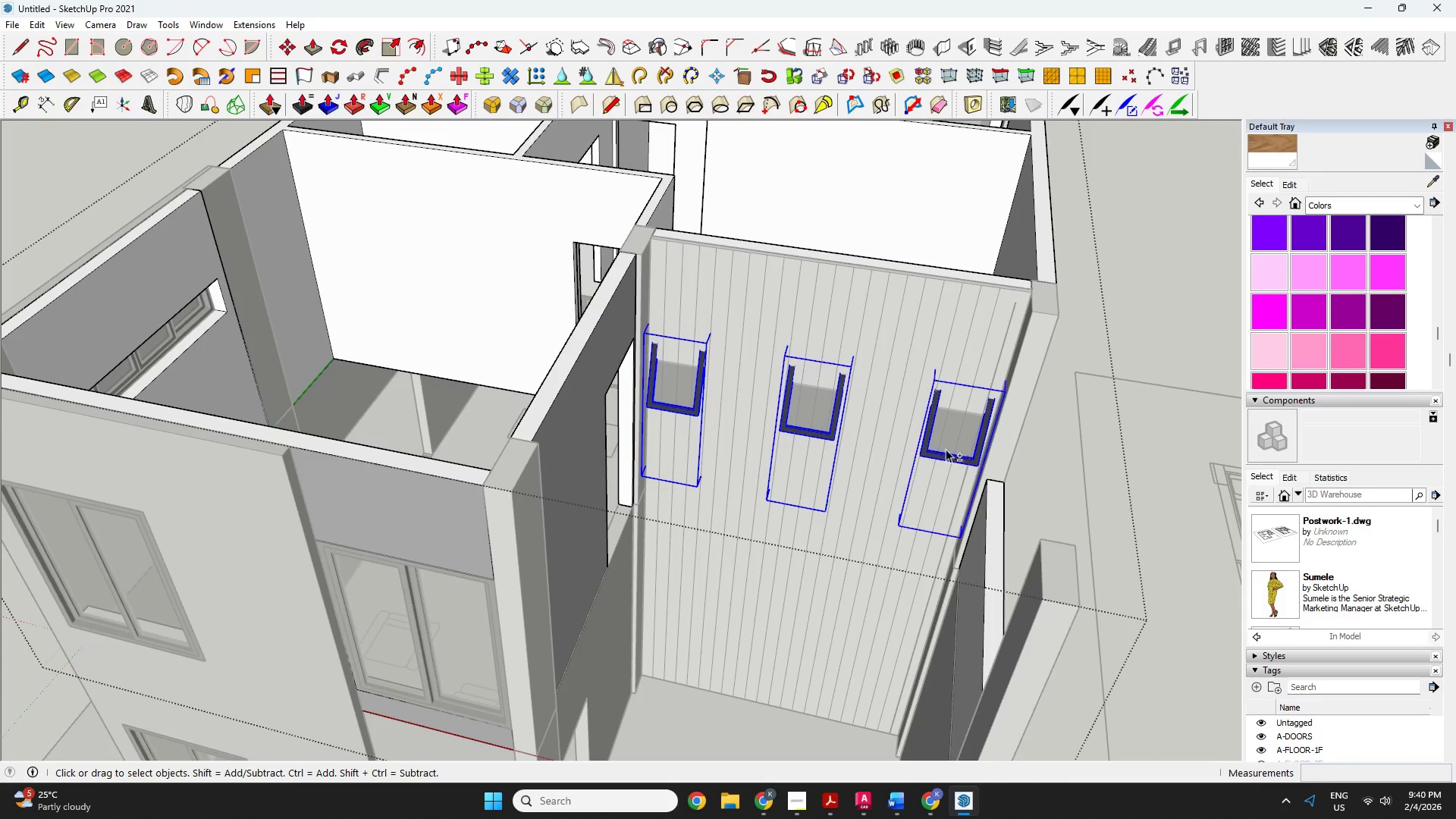 
key(M)
 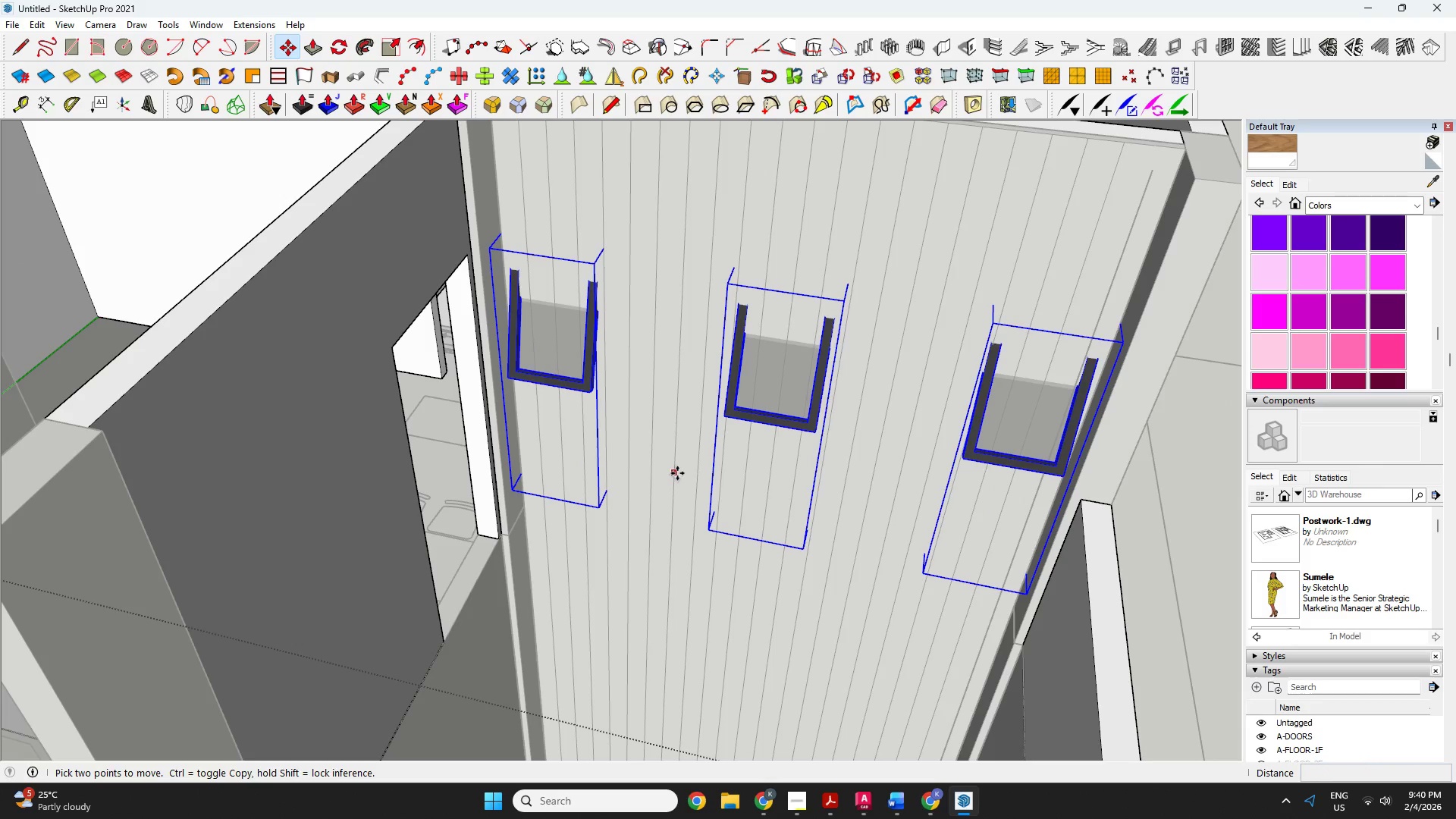 
scroll: coordinate [858, 454], scroll_direction: up, amount: 5.0
 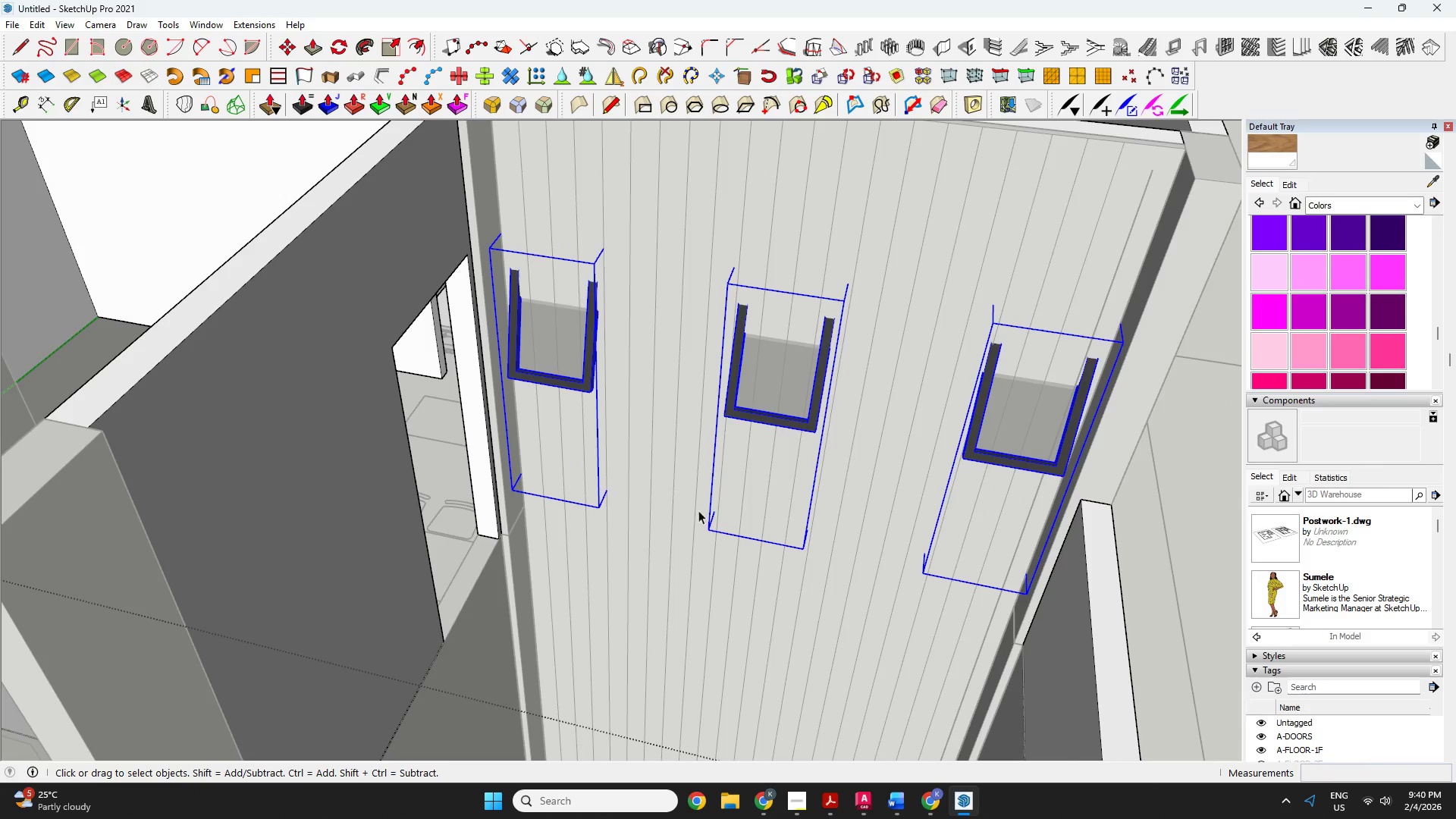 
left_click([677, 473])
 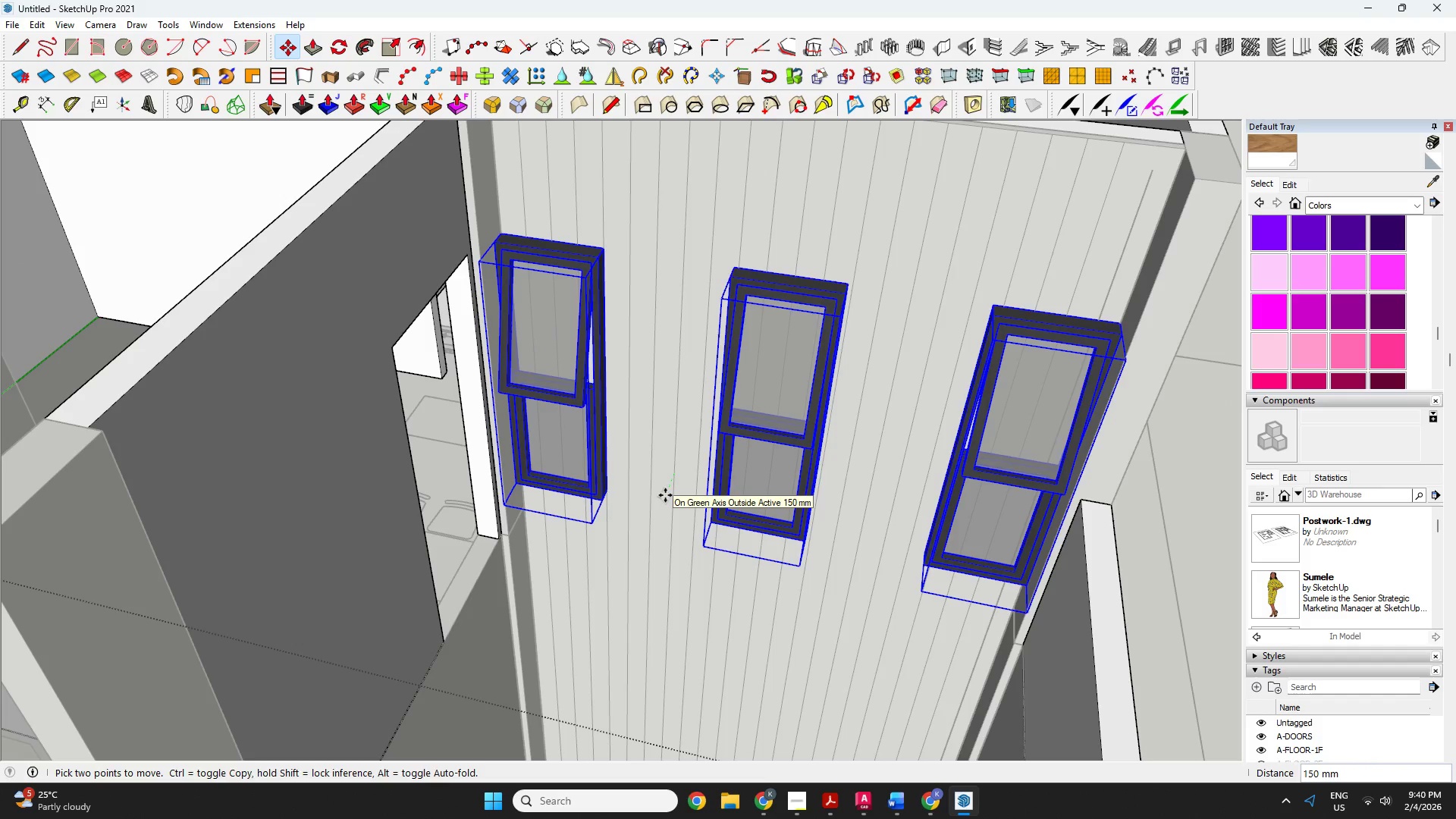 
type(75)
 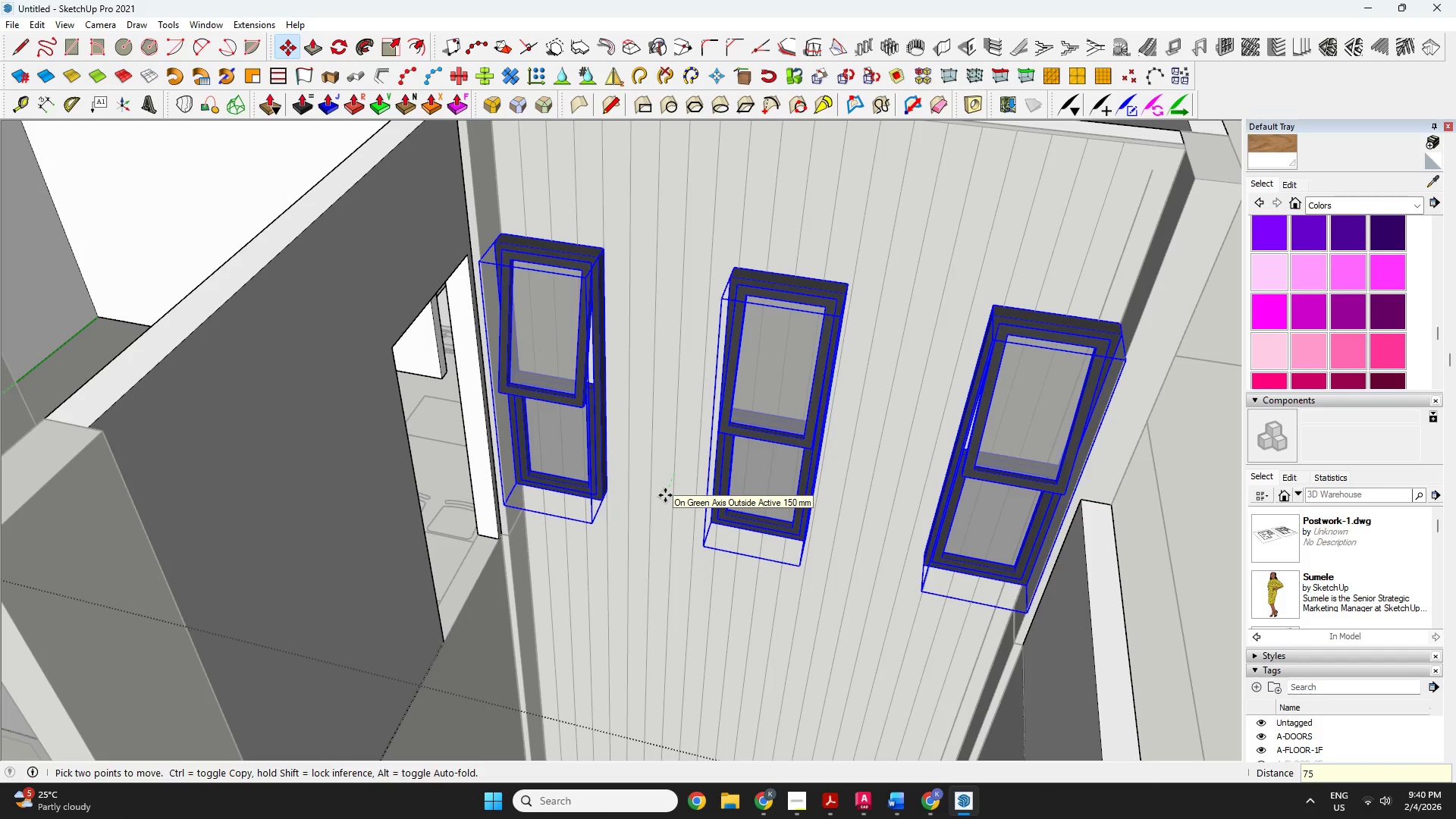 
key(Enter)
 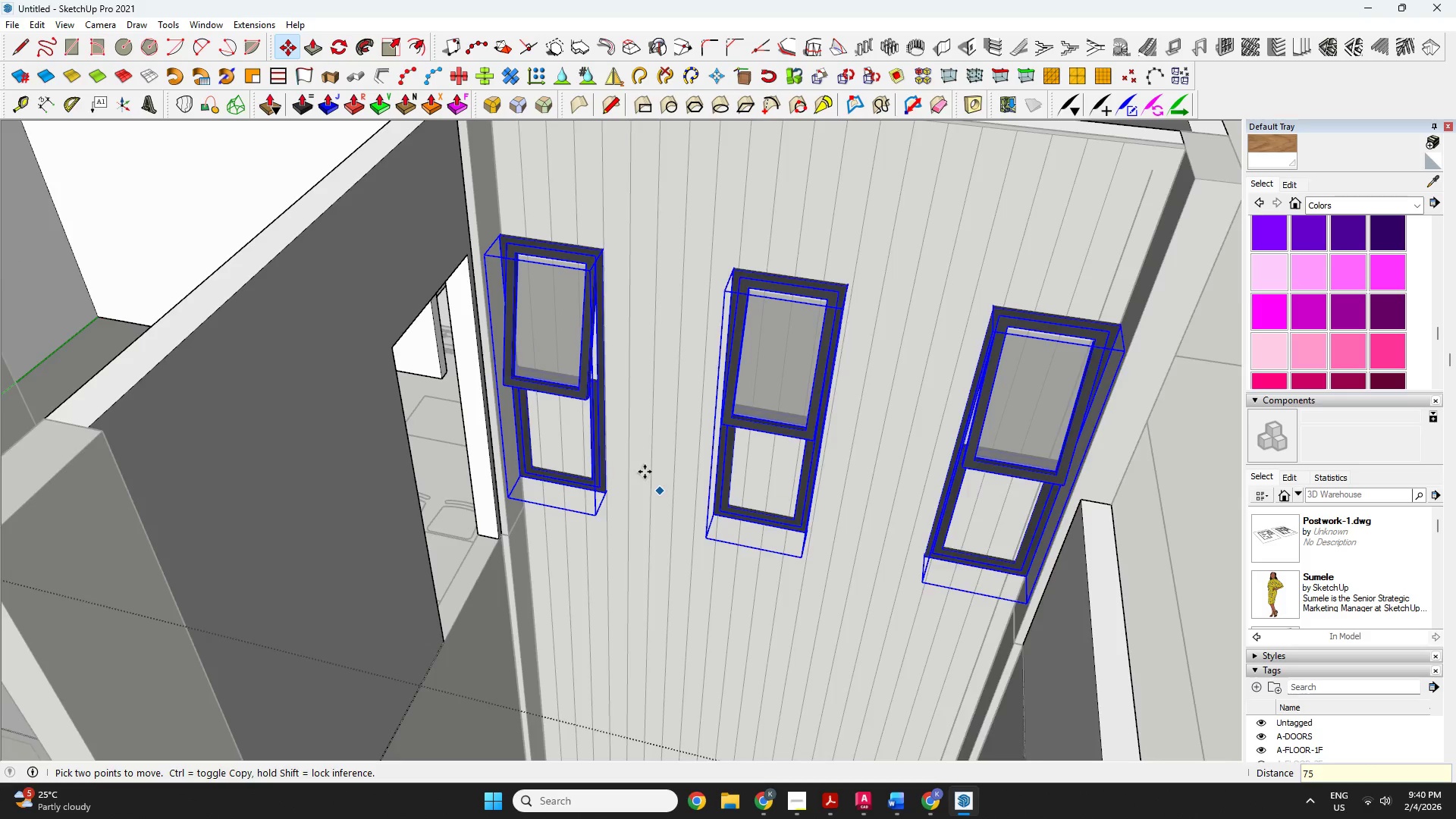 
key(Space)
 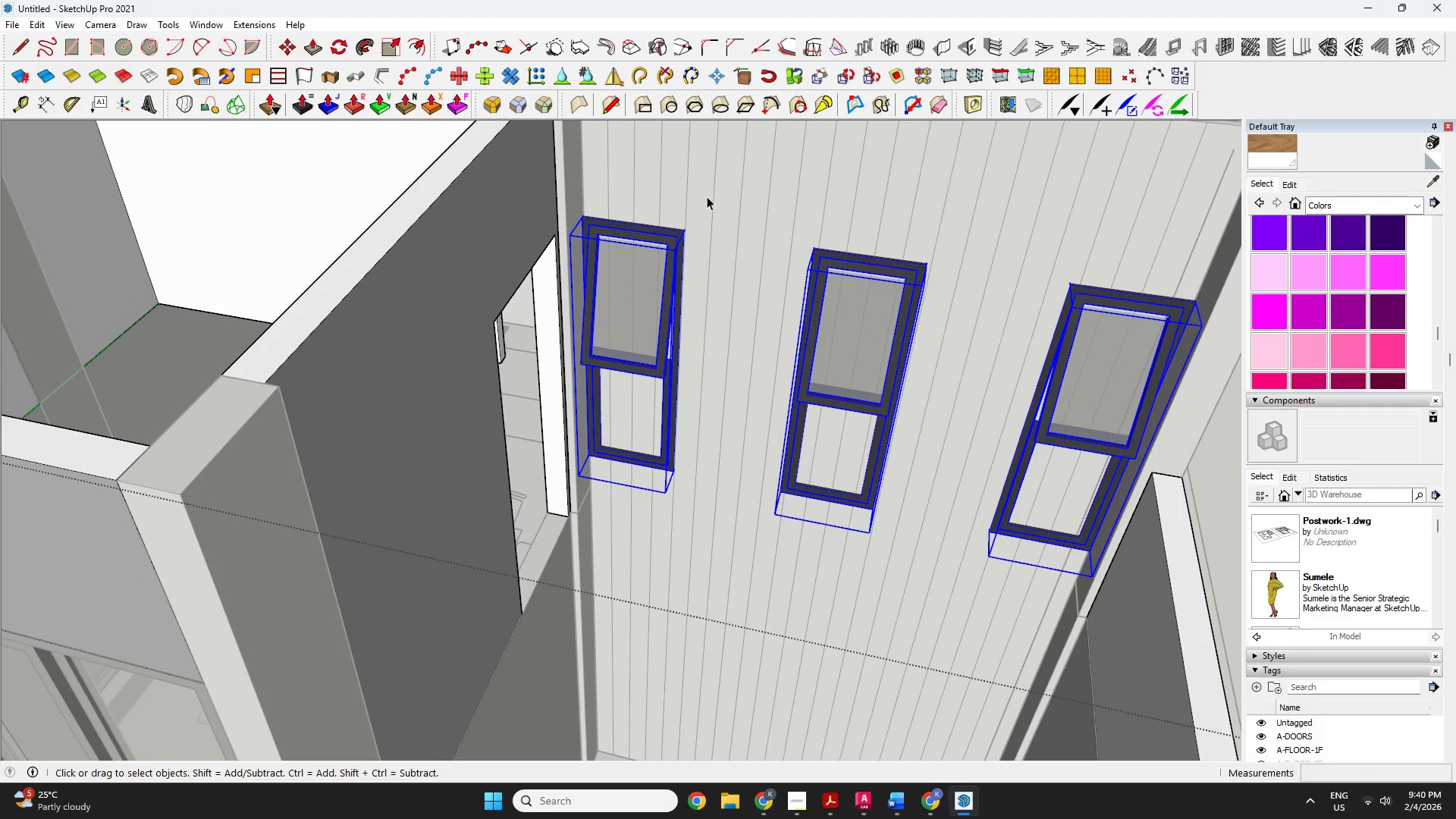 
left_click([701, 189])
 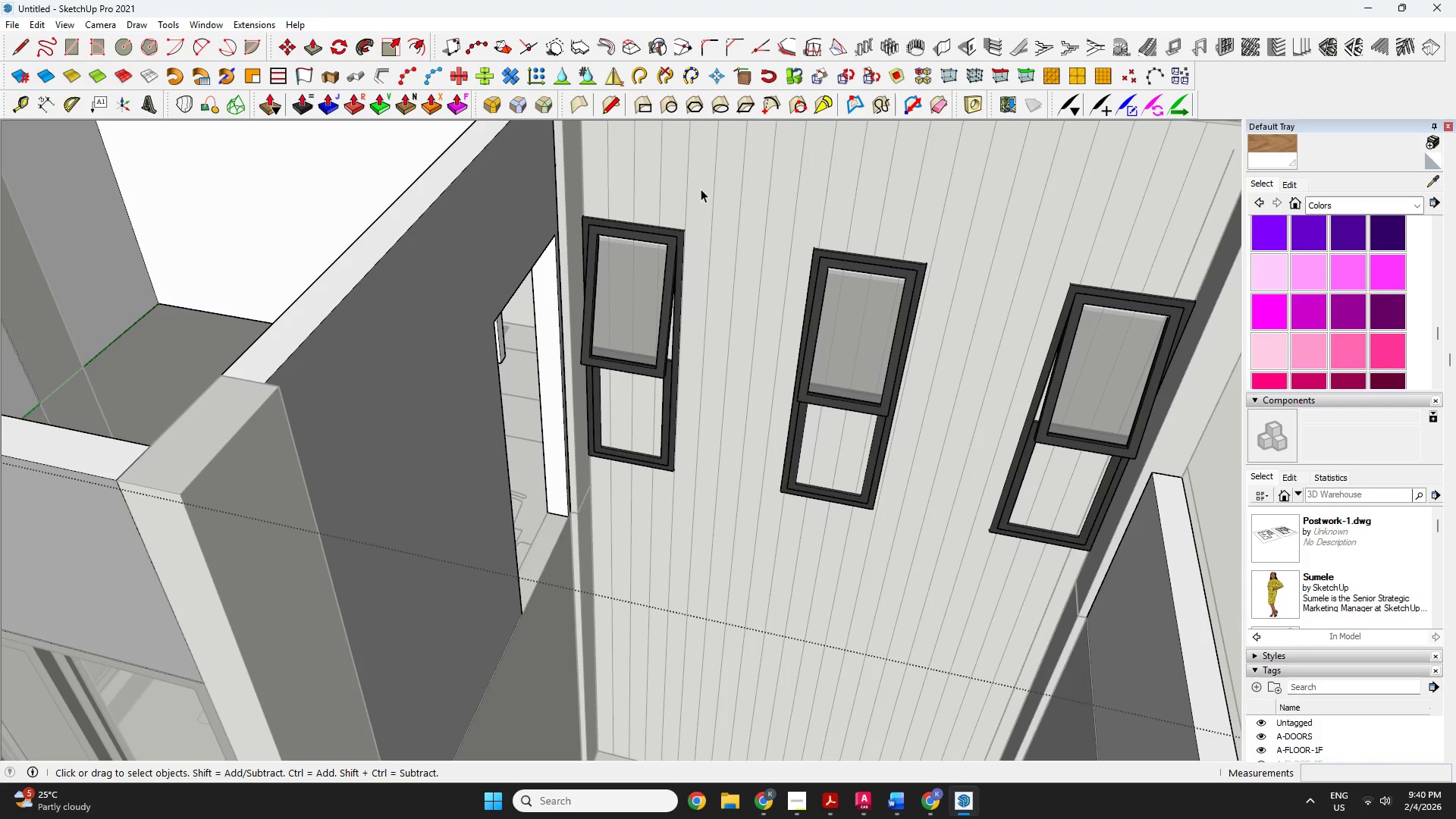 
scroll: coordinate [725, 239], scroll_direction: down, amount: 1.0
 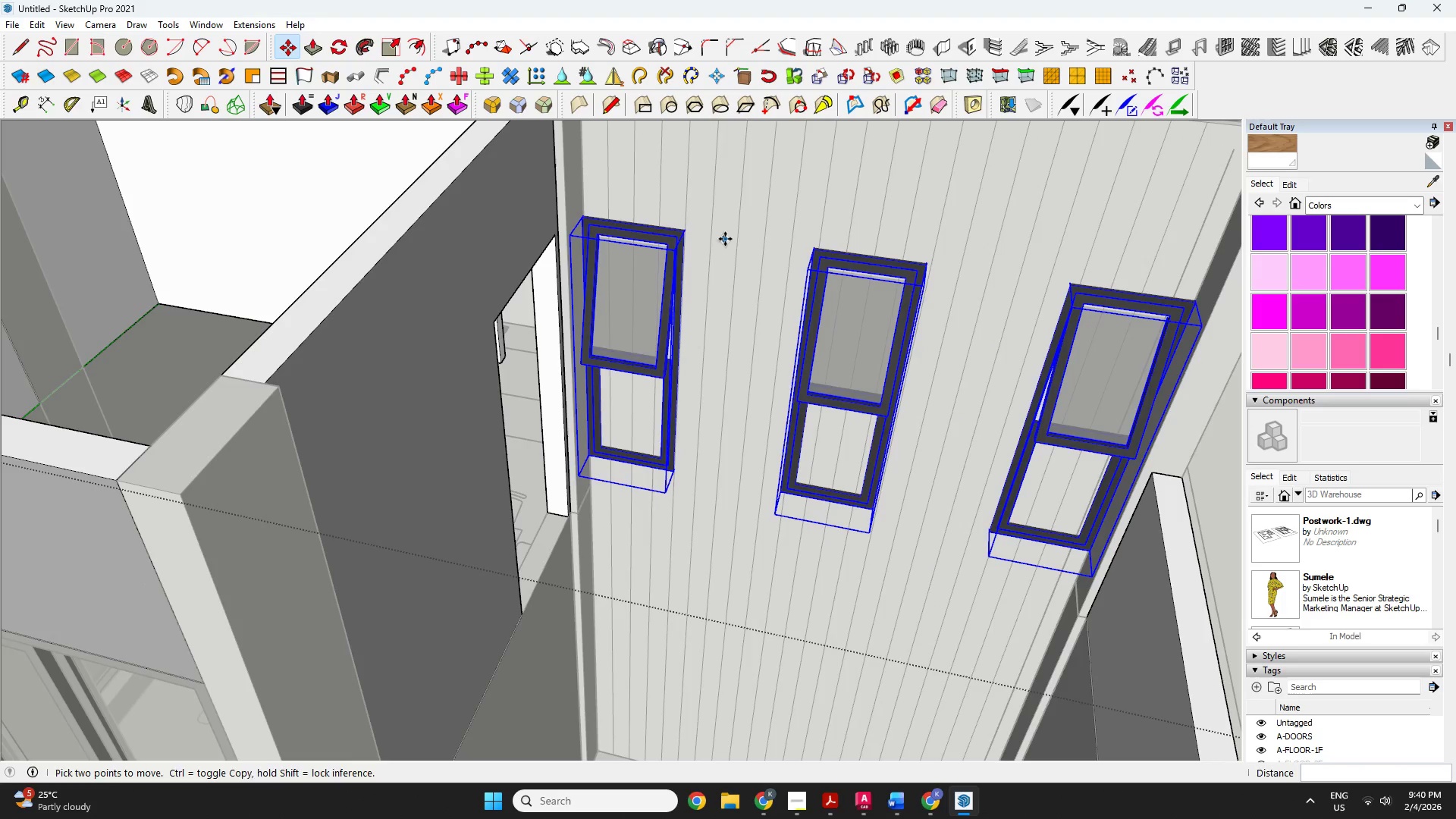 
double_click([701, 189])
 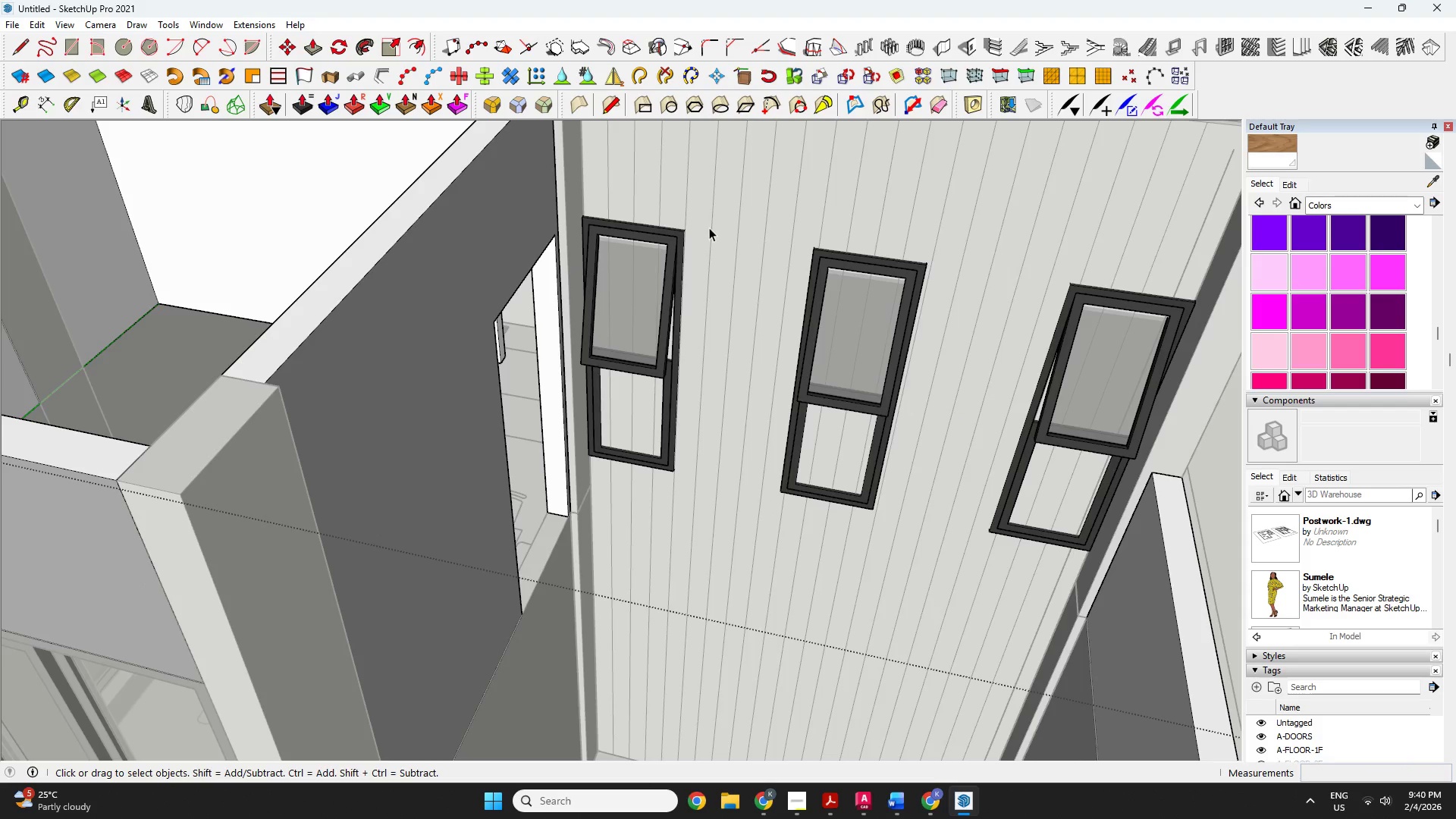 
key(Escape)
 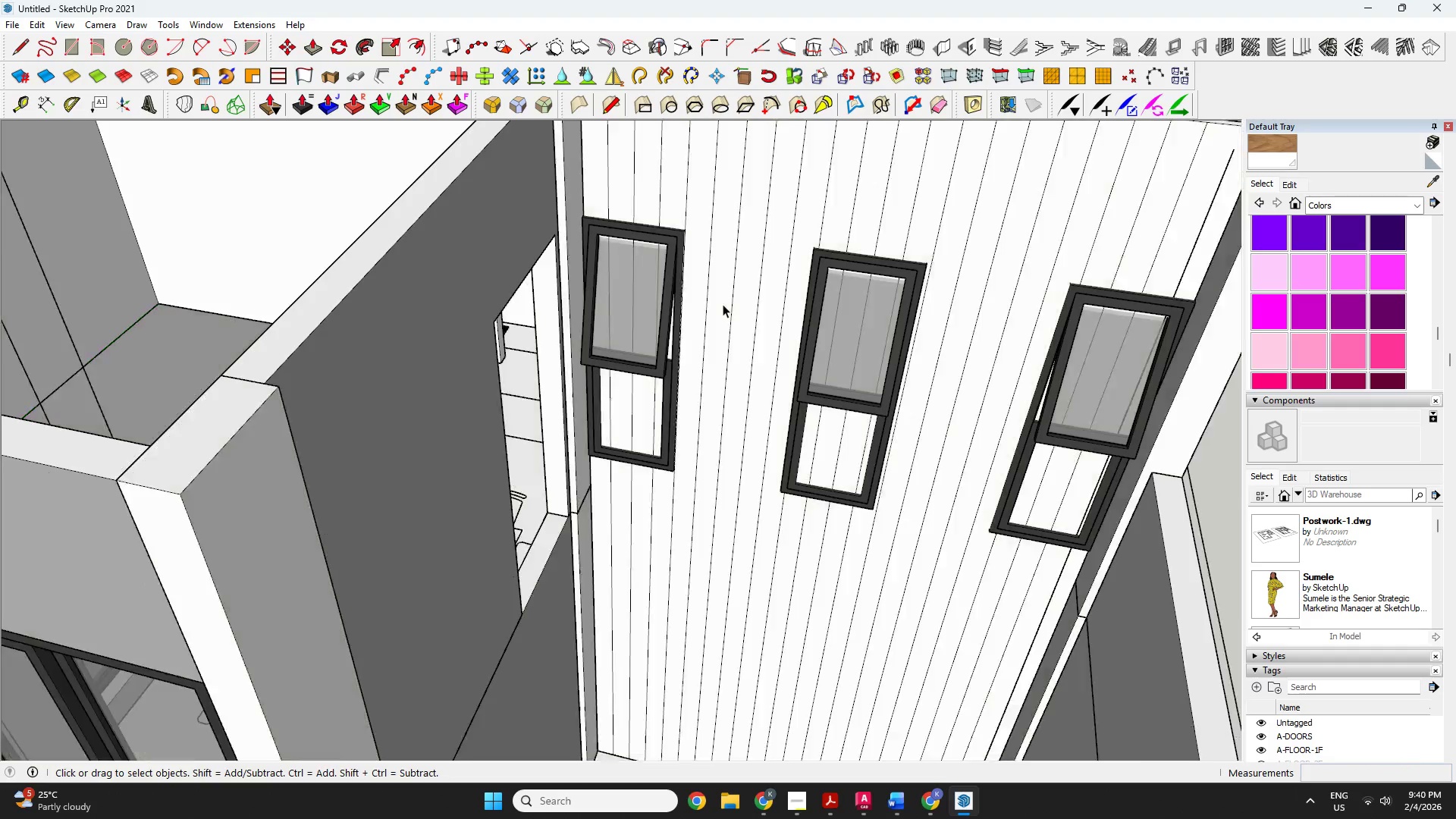 
double_click([723, 371])
 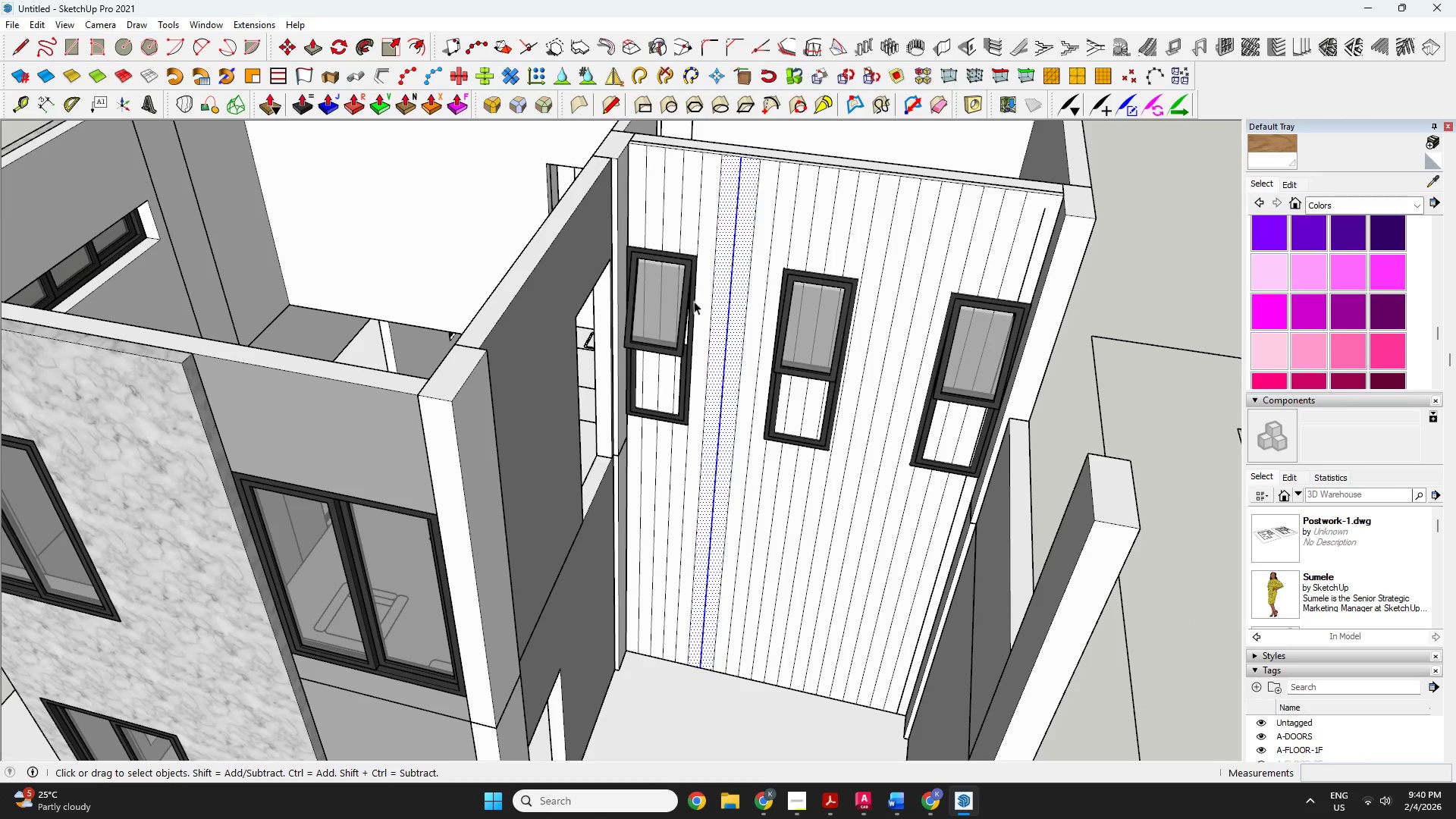 
scroll: coordinate [723, 314], scroll_direction: down, amount: 4.0
 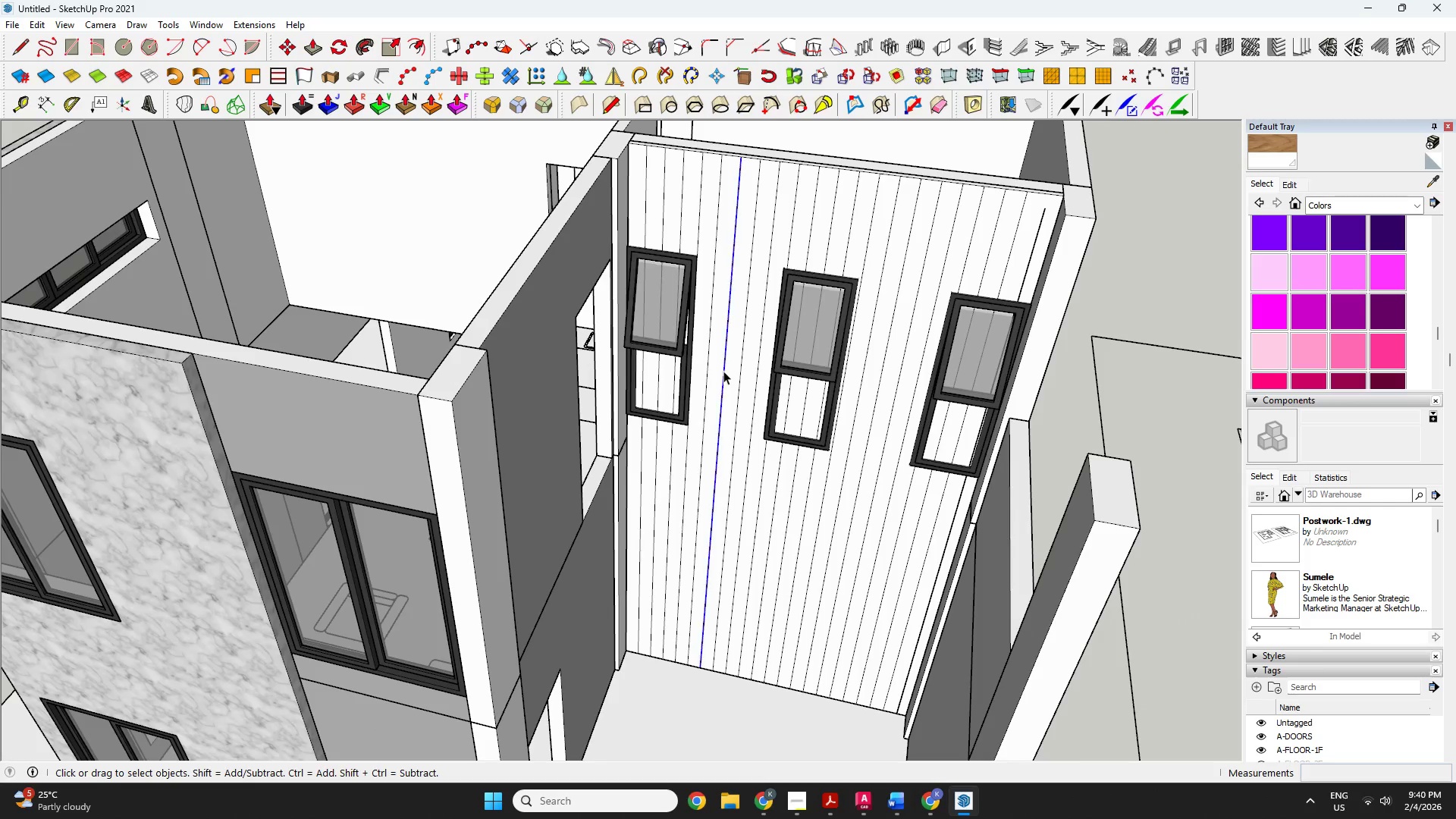 
key(Escape)
 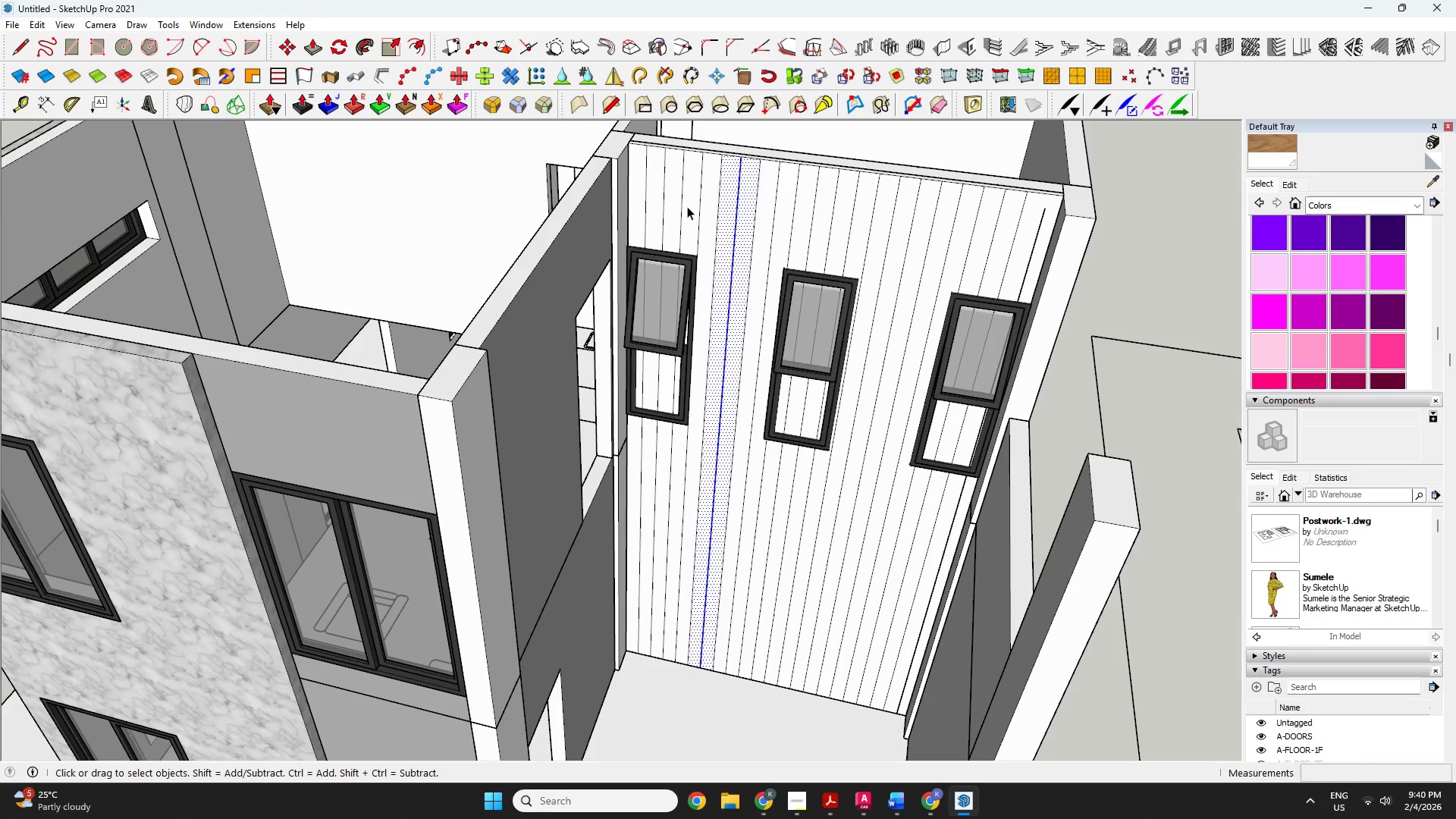 
double_click([687, 206])
 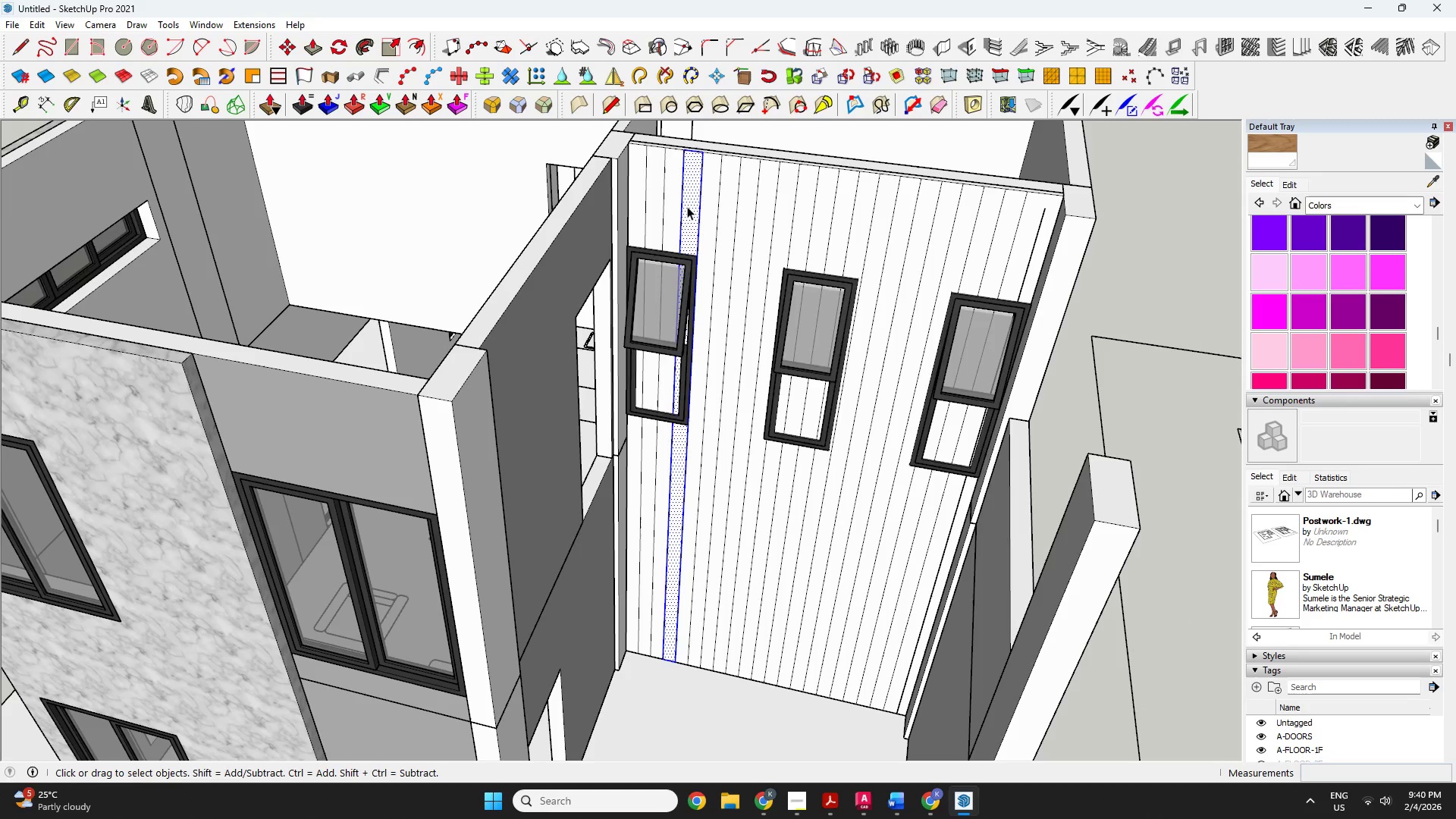 
triple_click([687, 206])
 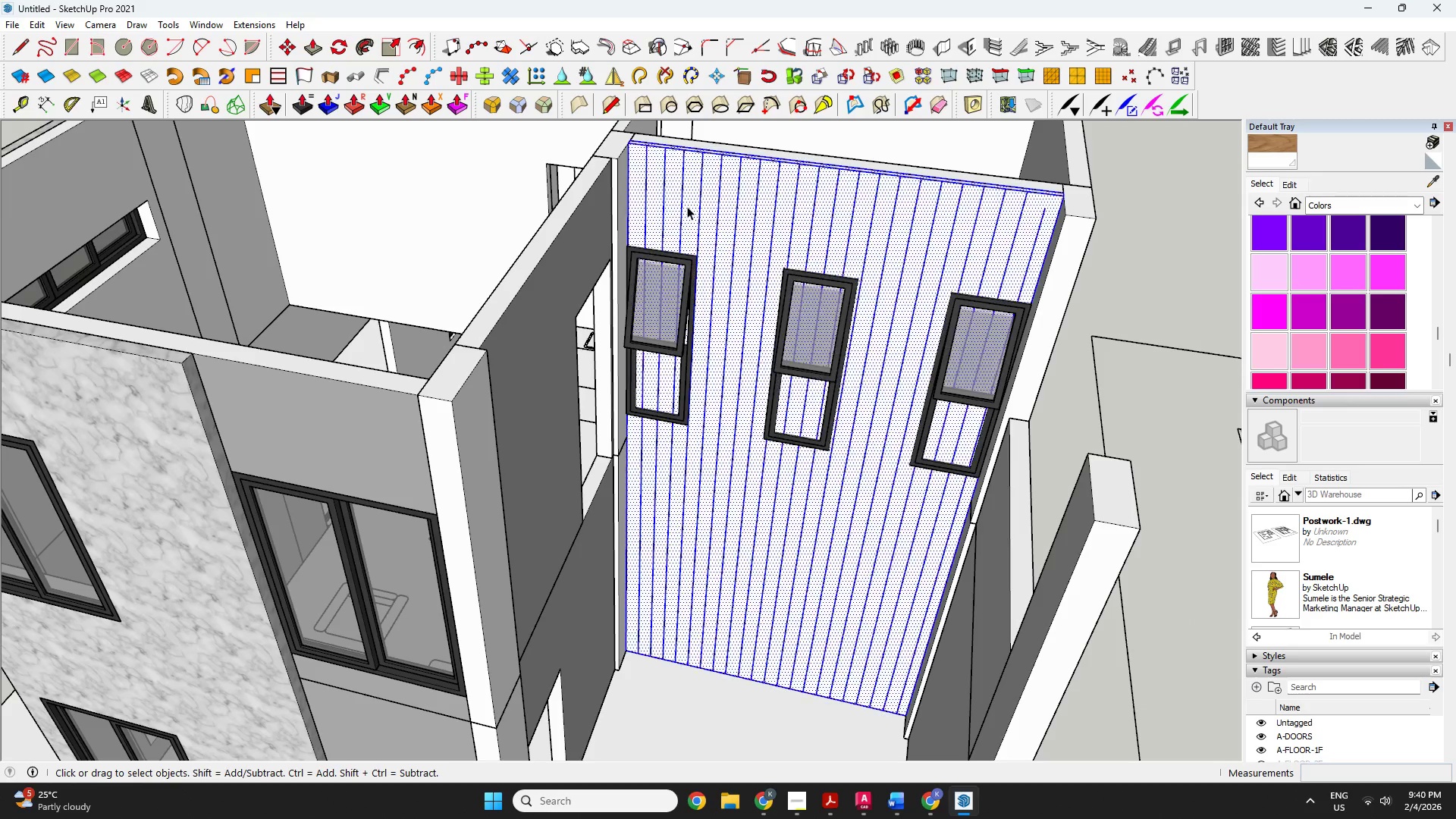 
triple_click([687, 206])
 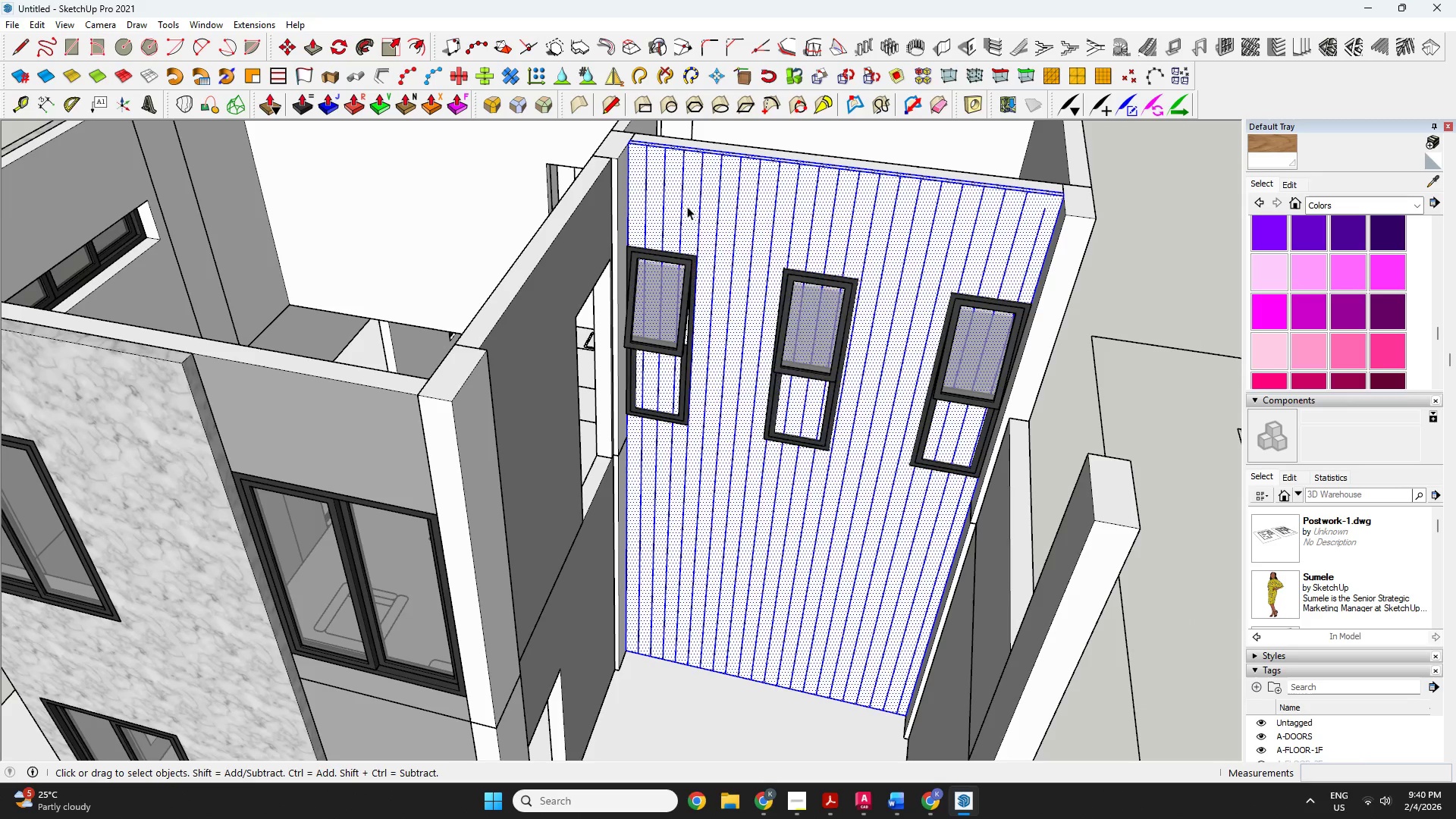 
right_click([687, 206])
 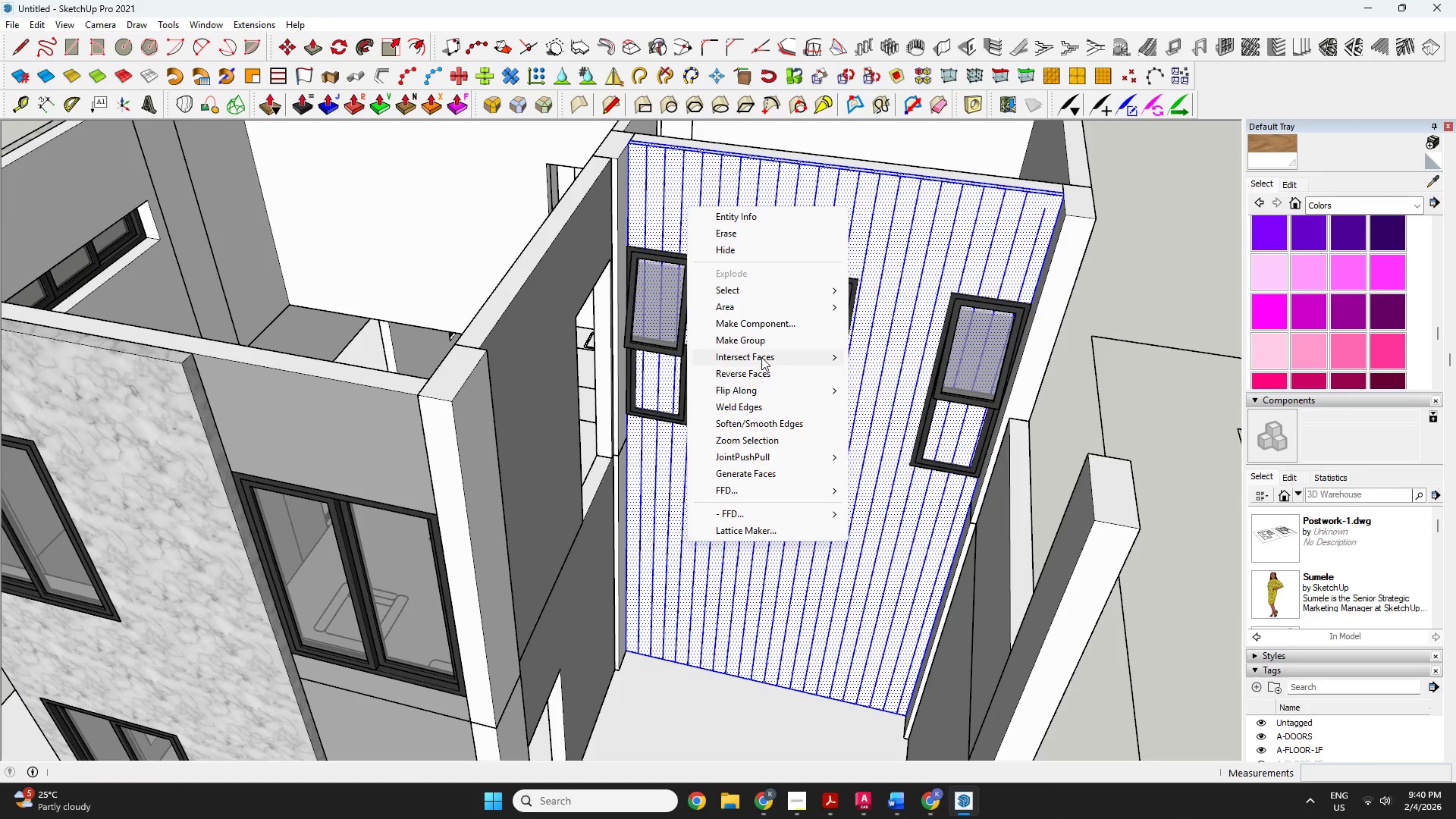 
left_click([758, 341])
 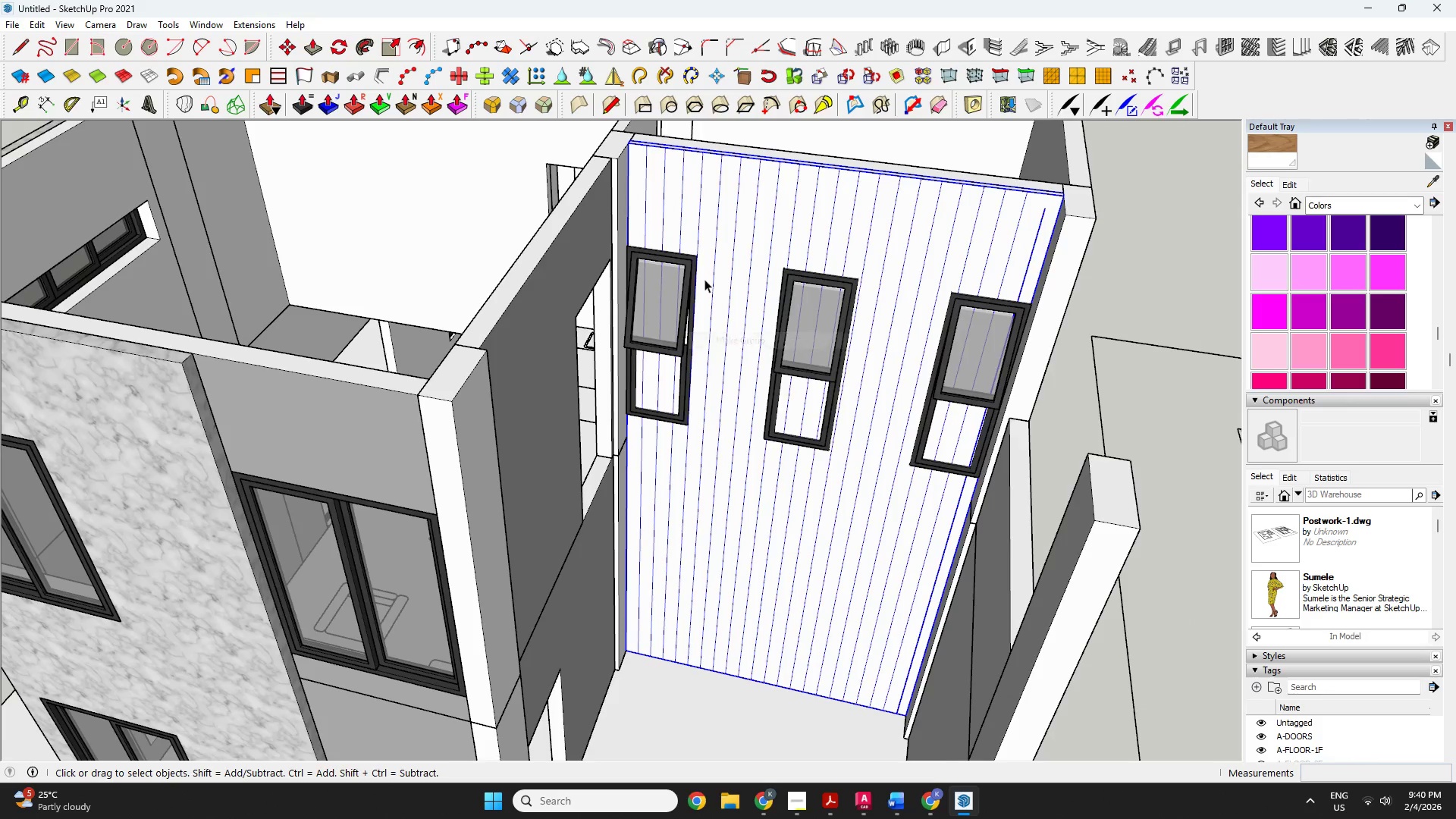 
left_click([689, 321])
 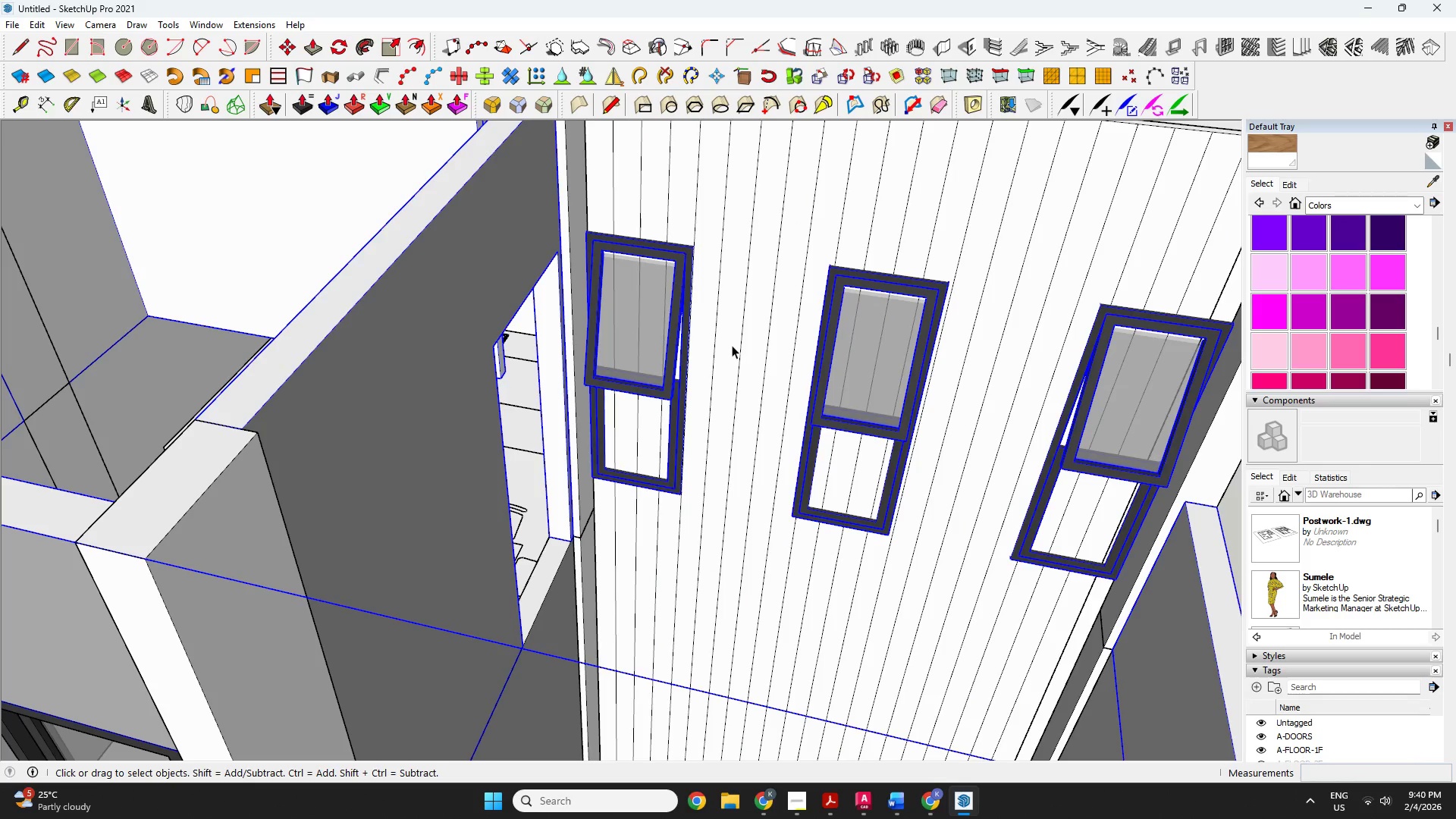 
scroll: coordinate [689, 321], scroll_direction: up, amount: 4.0
 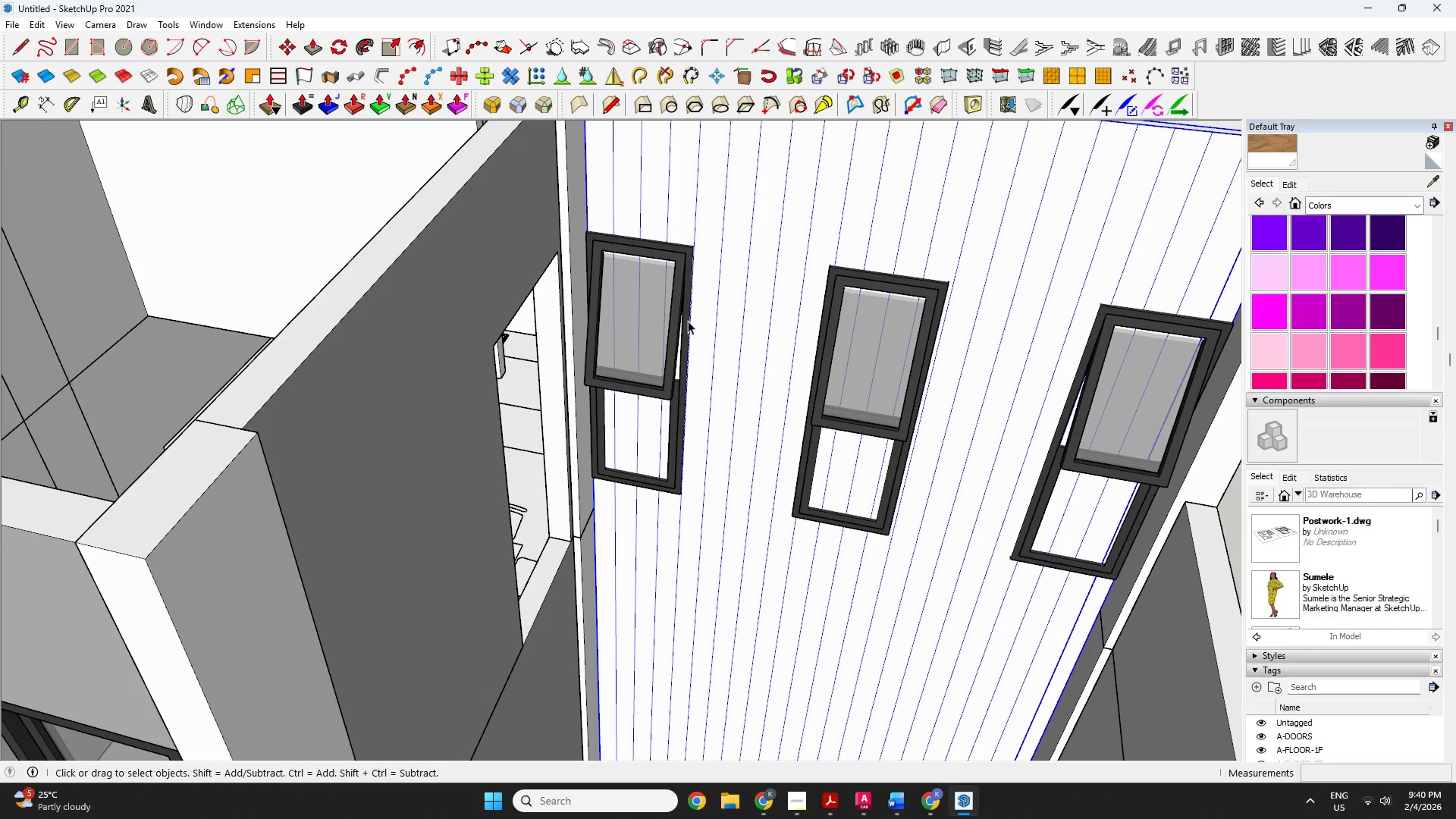 
double_click([732, 345])
 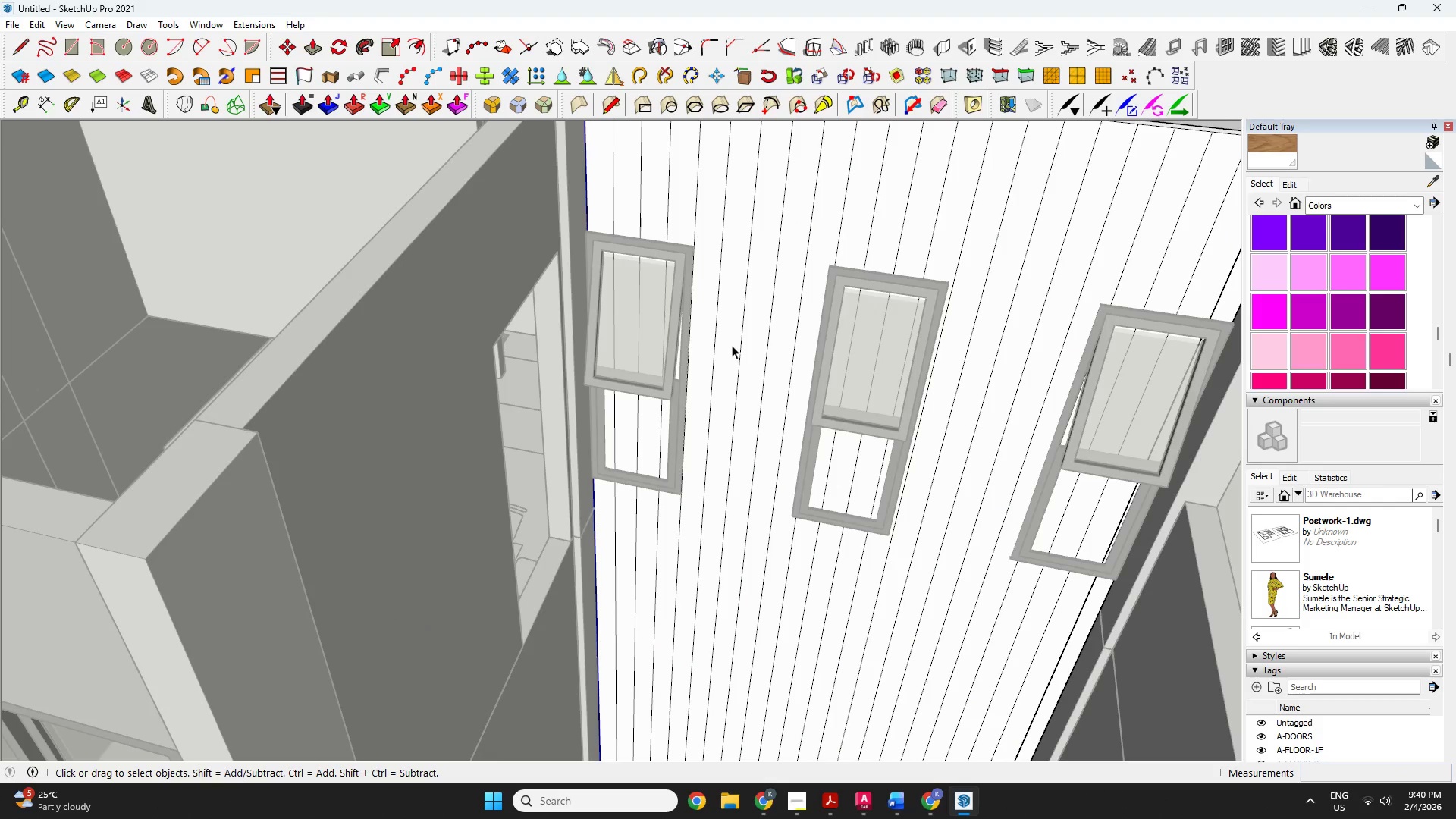 
key(R)
 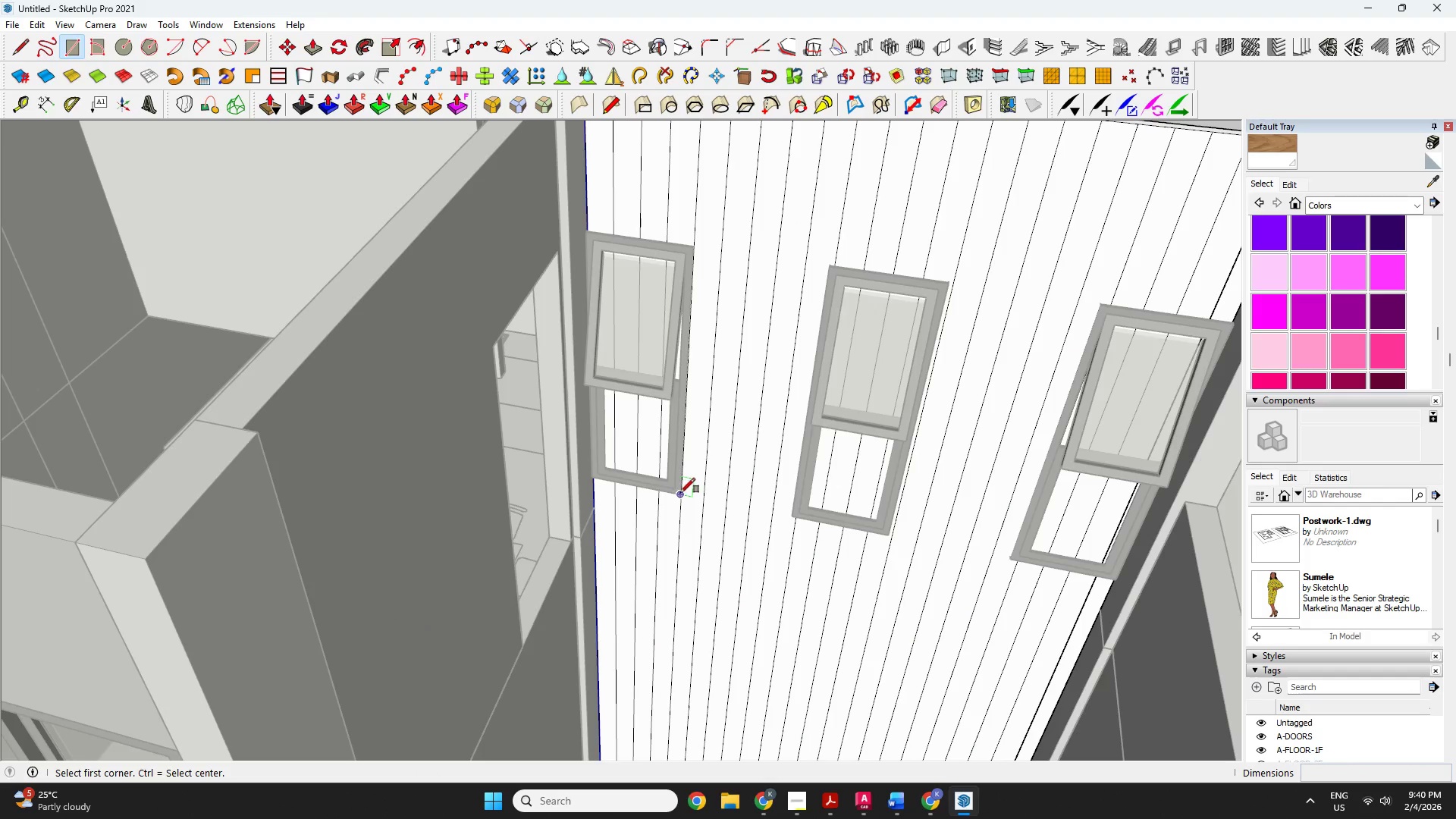 
left_click([680, 494])
 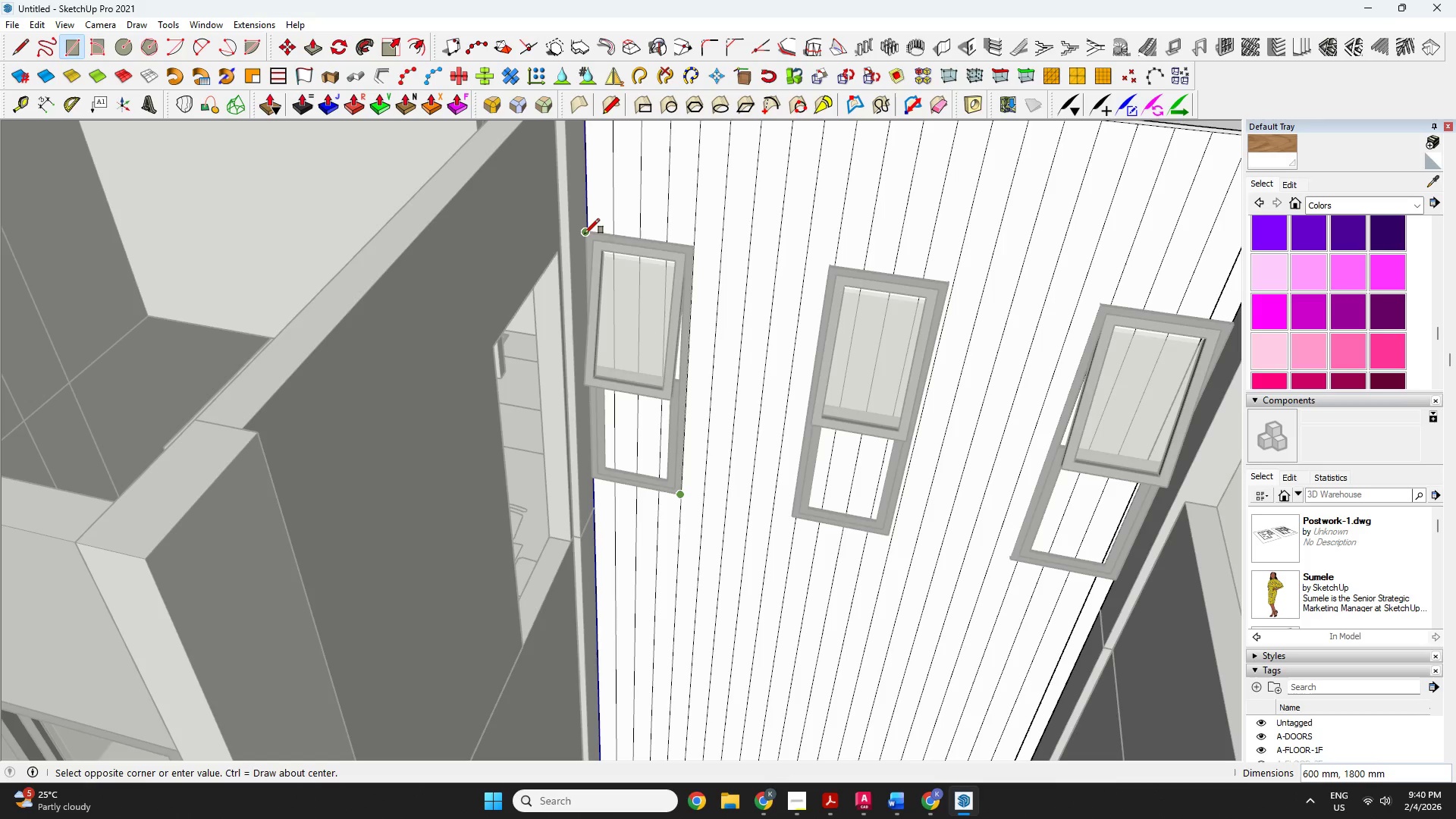 
left_click([585, 234])
 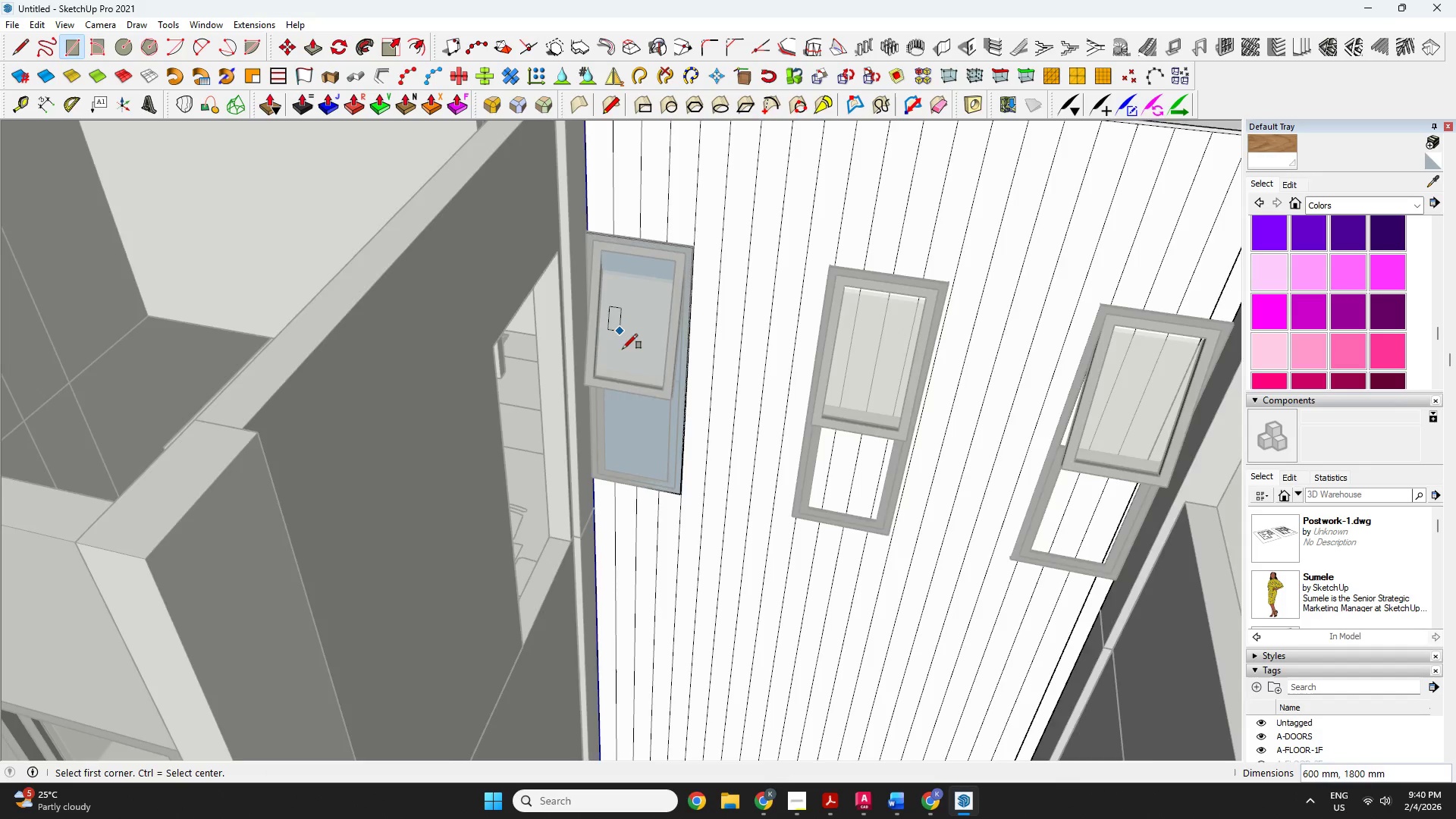 
key(P)
 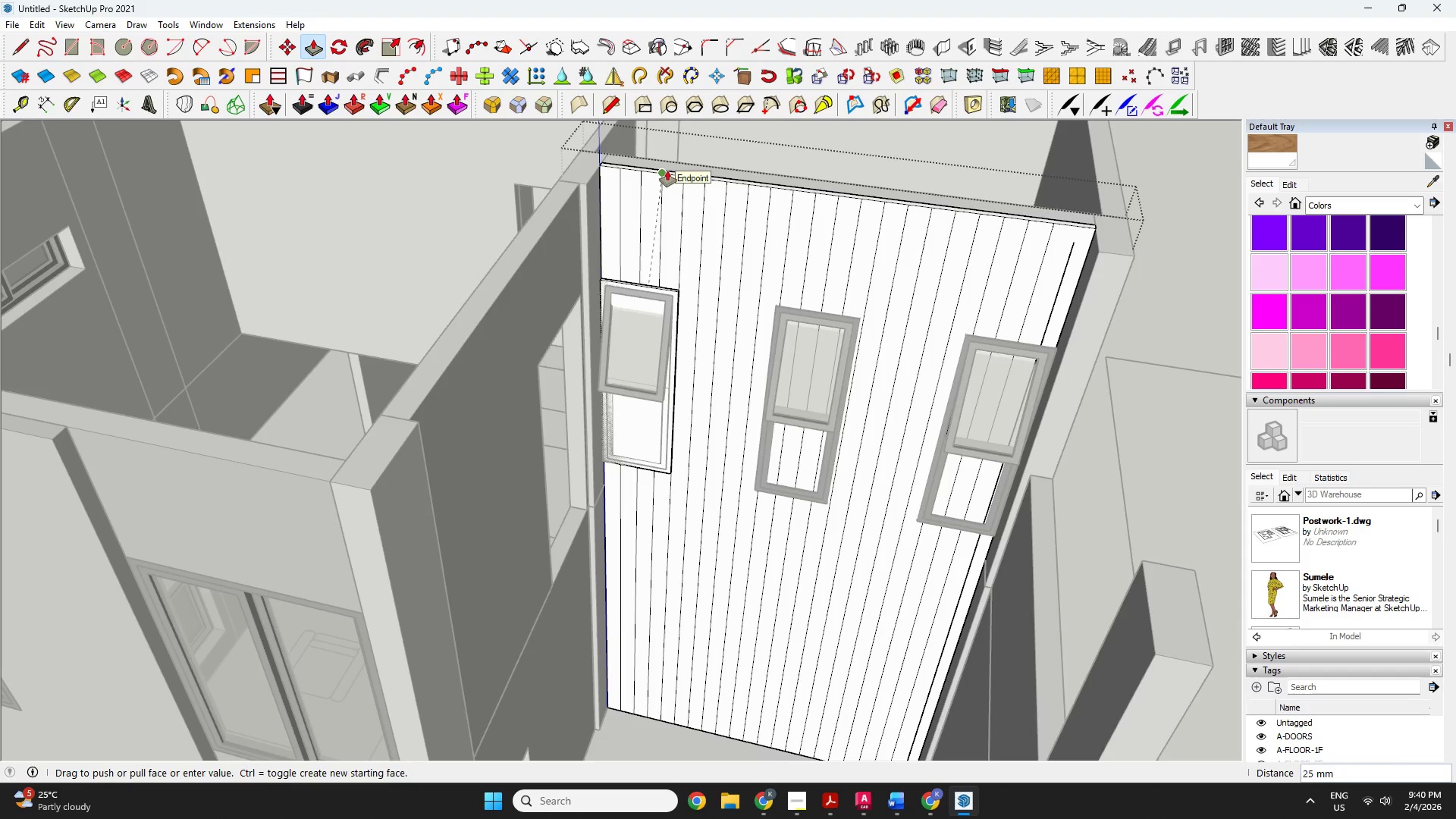 
scroll: coordinate [640, 413], scroll_direction: down, amount: 3.0
 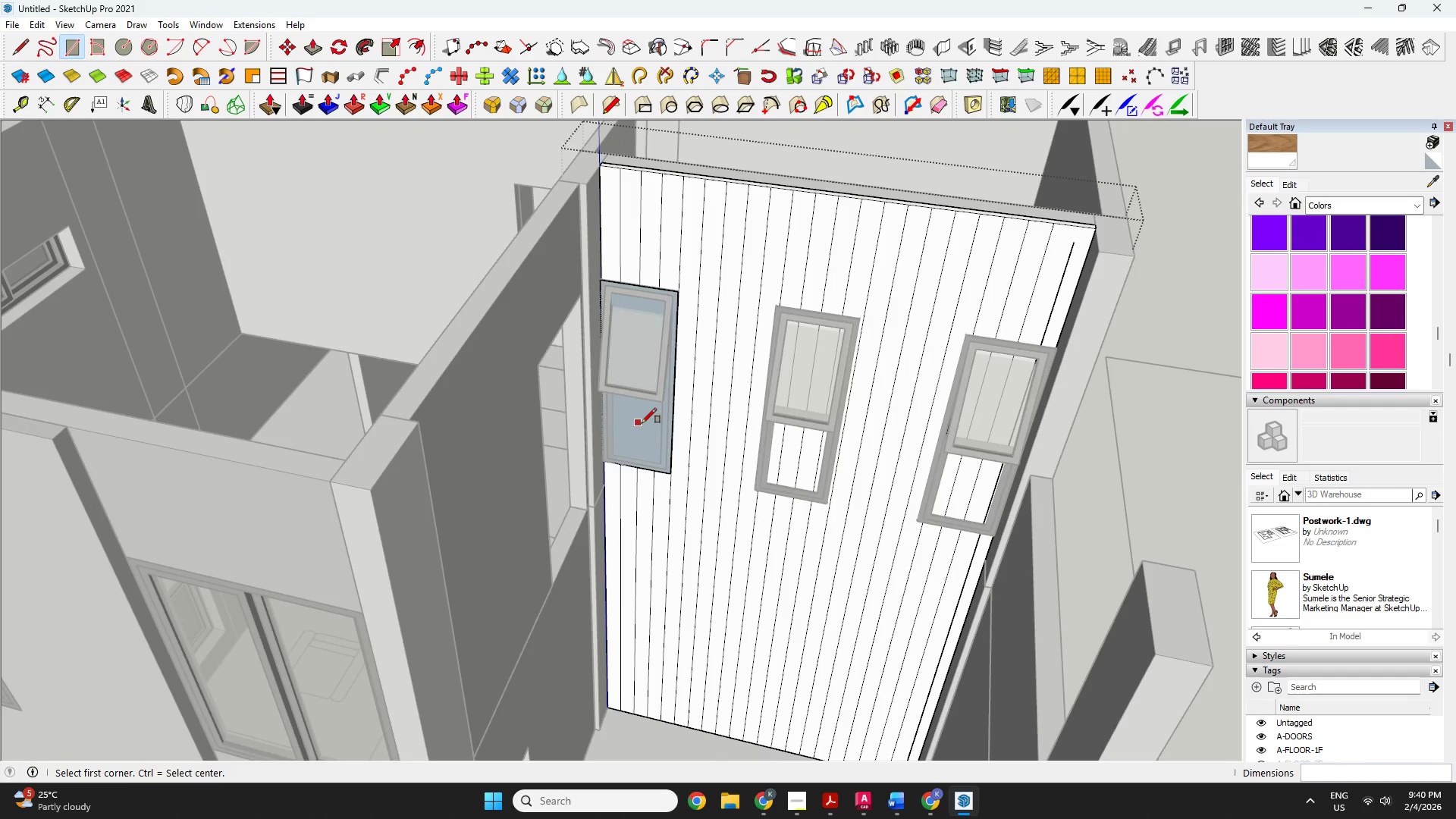 
scroll: coordinate [607, 160], scroll_direction: up, amount: 4.0
 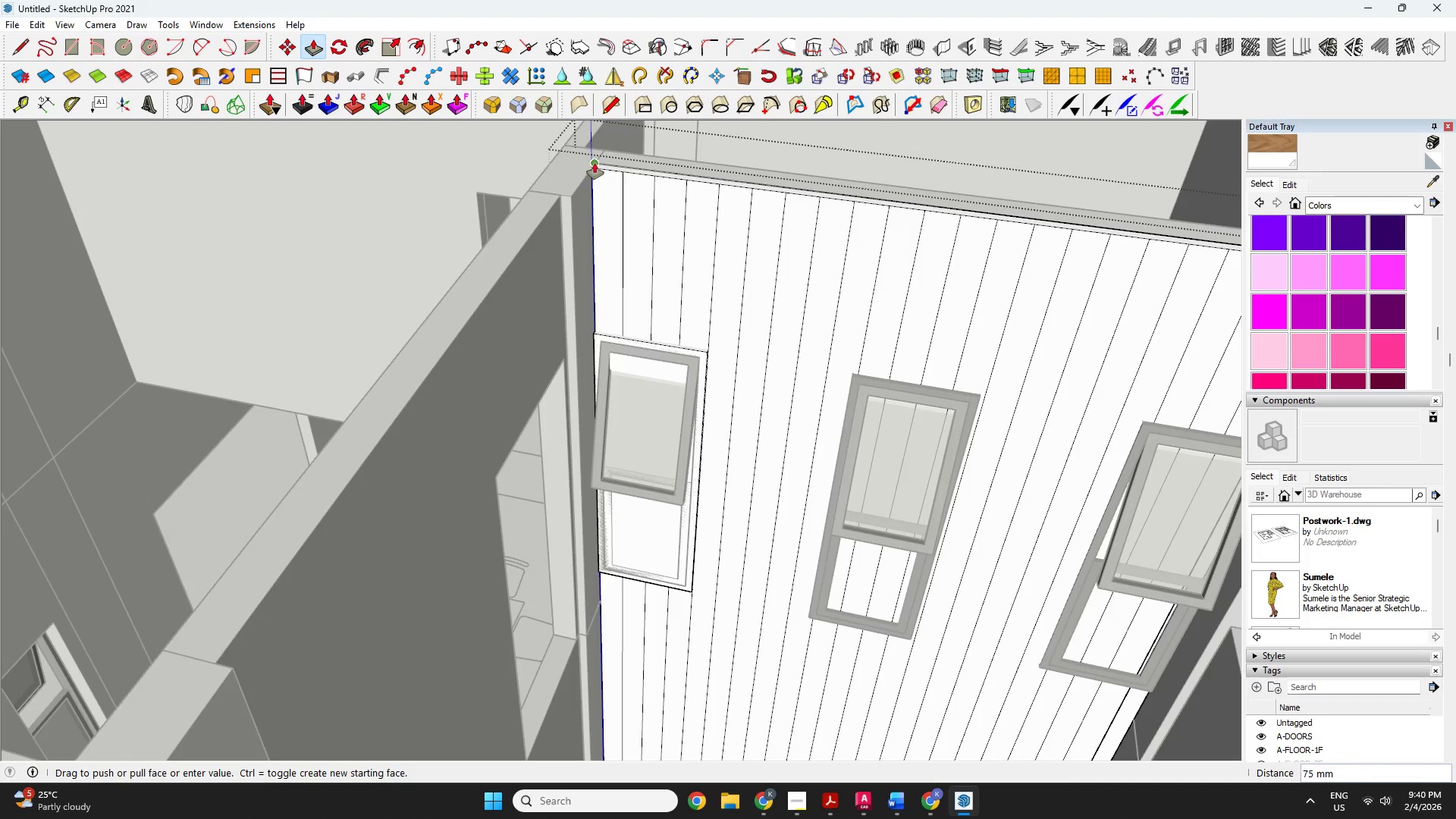 
left_click([595, 163])
 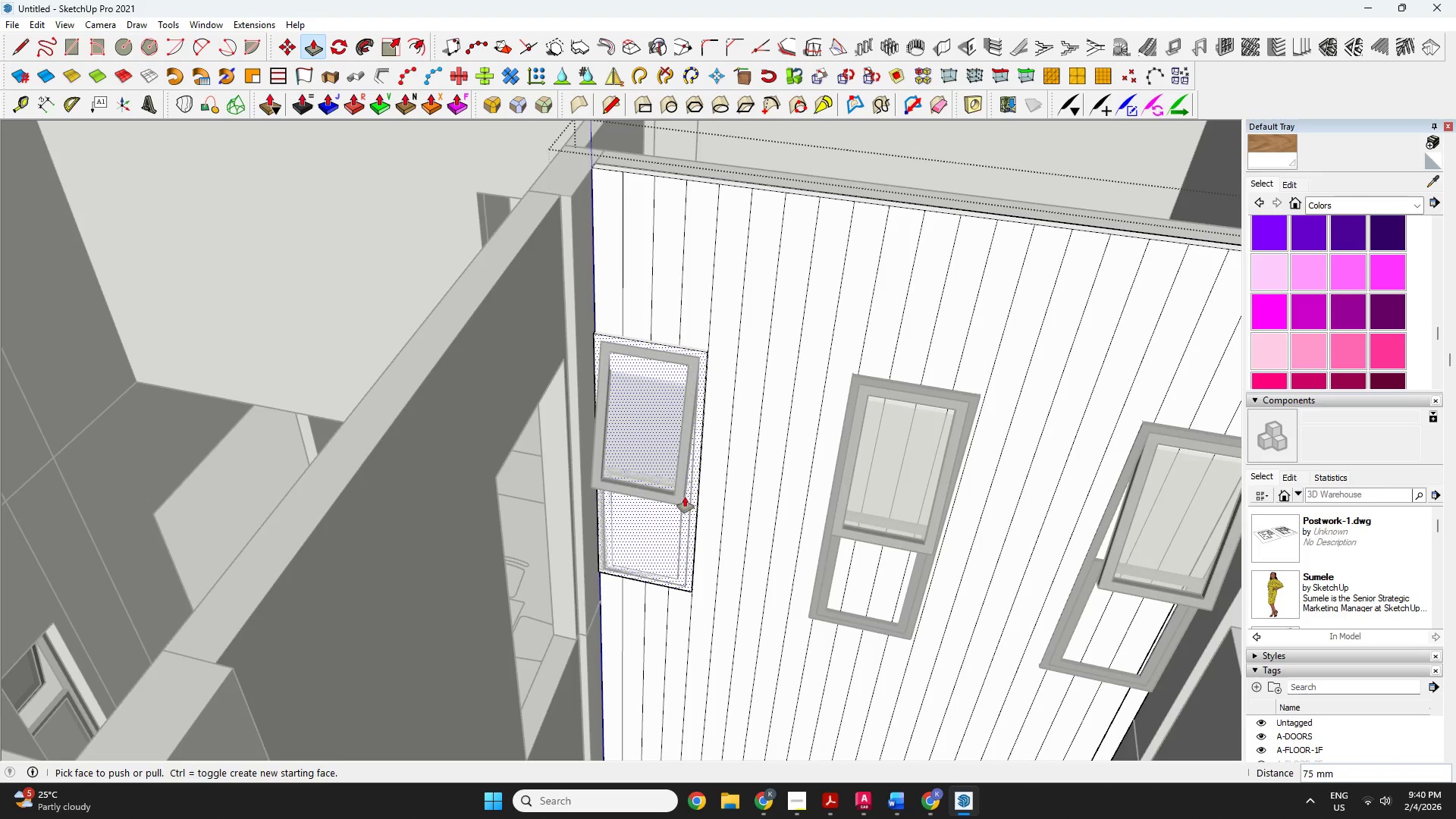 
left_click([674, 500])
 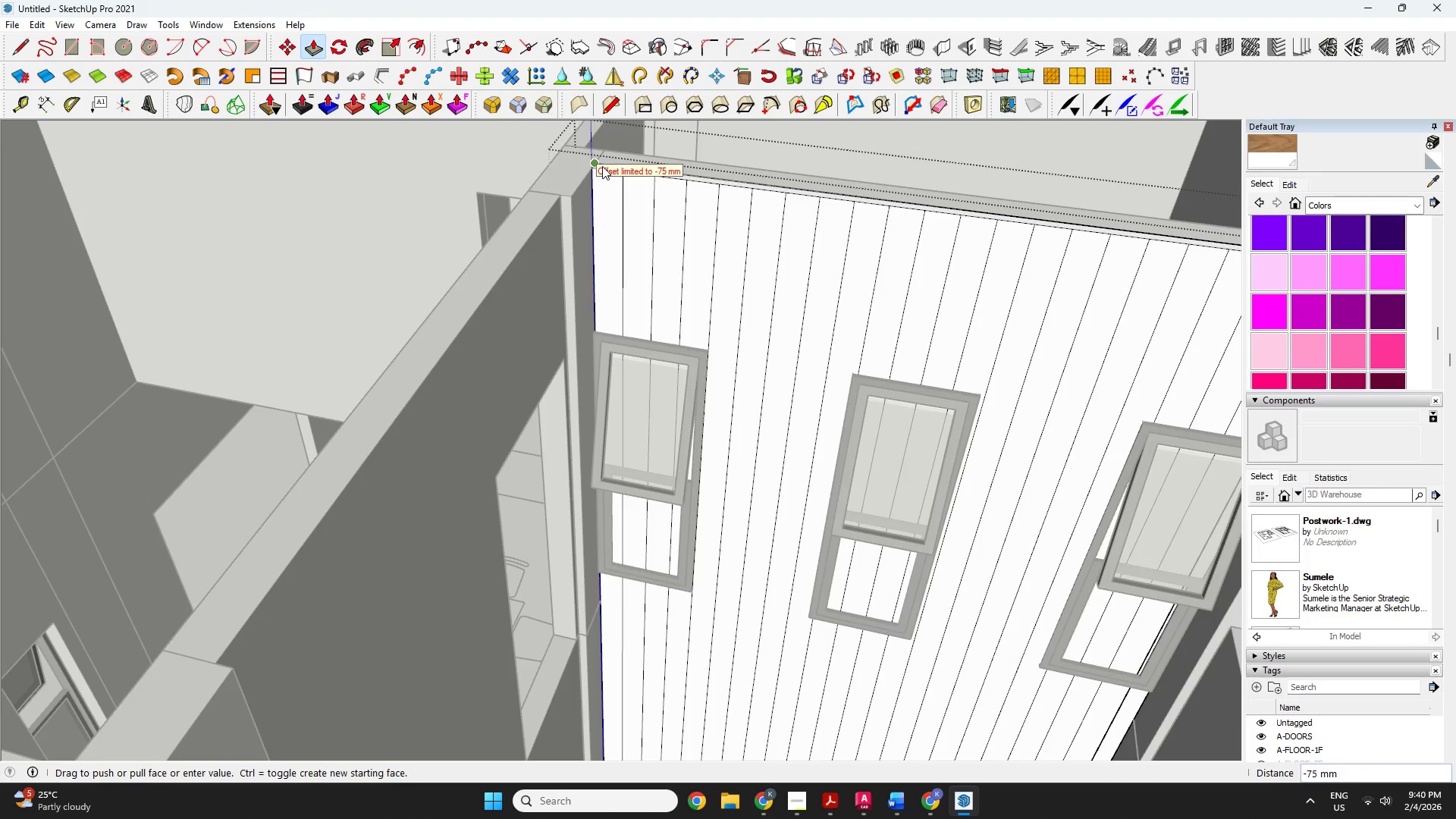 
scroll: coordinate [610, 159], scroll_direction: up, amount: 1.0
 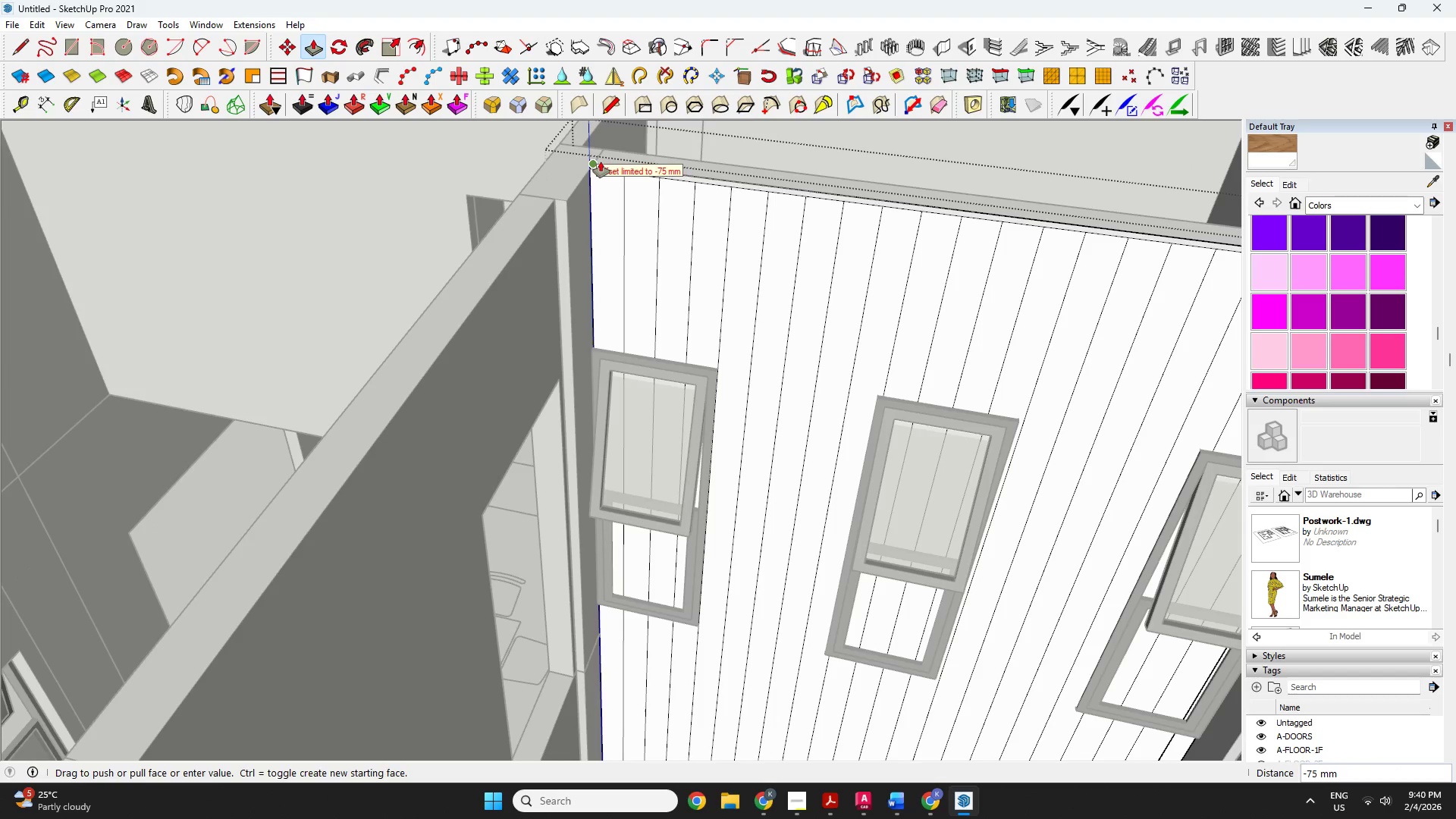 
left_click([601, 162])
 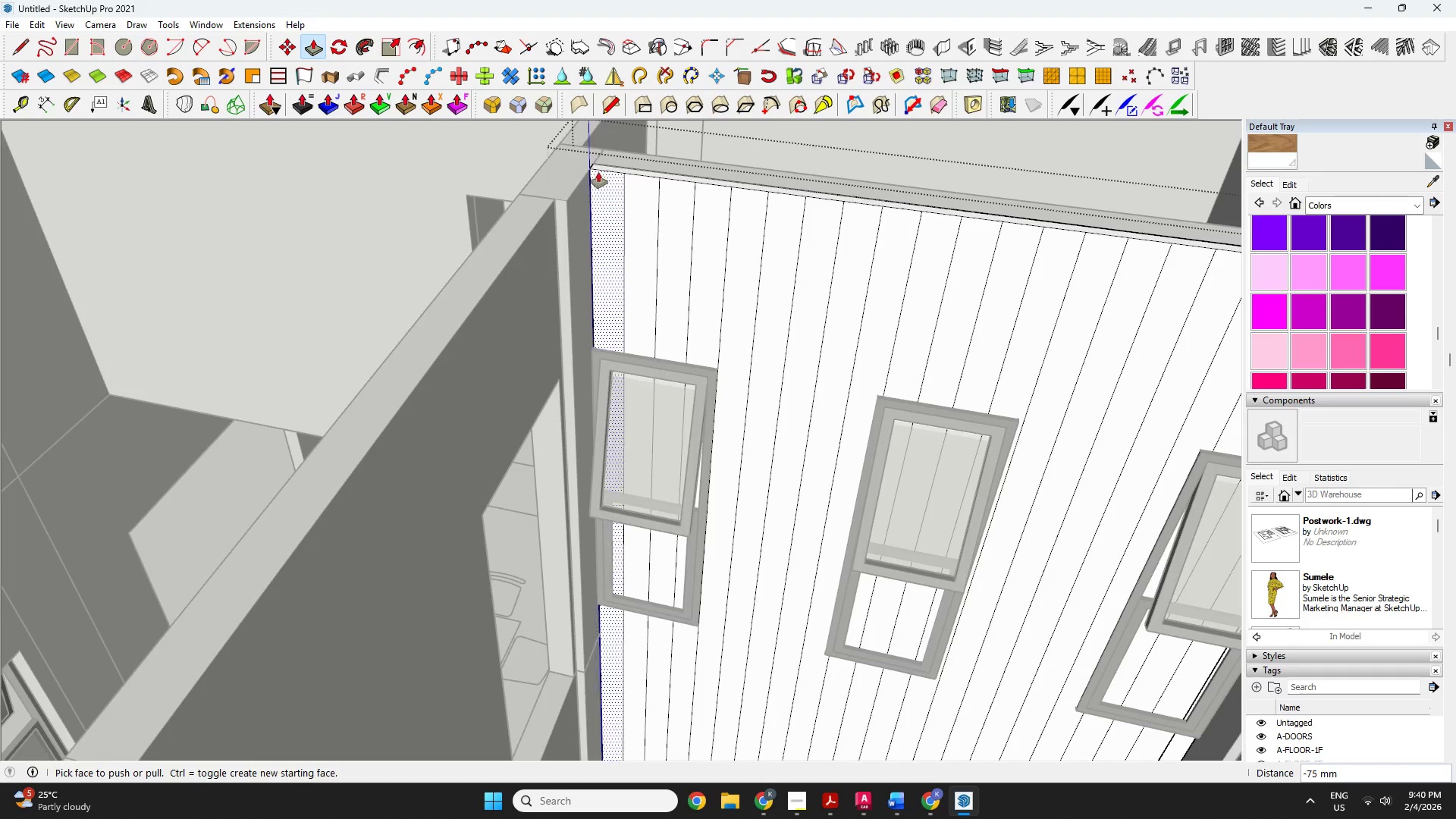 
scroll: coordinate [640, 541], scroll_direction: down, amount: 1.0
 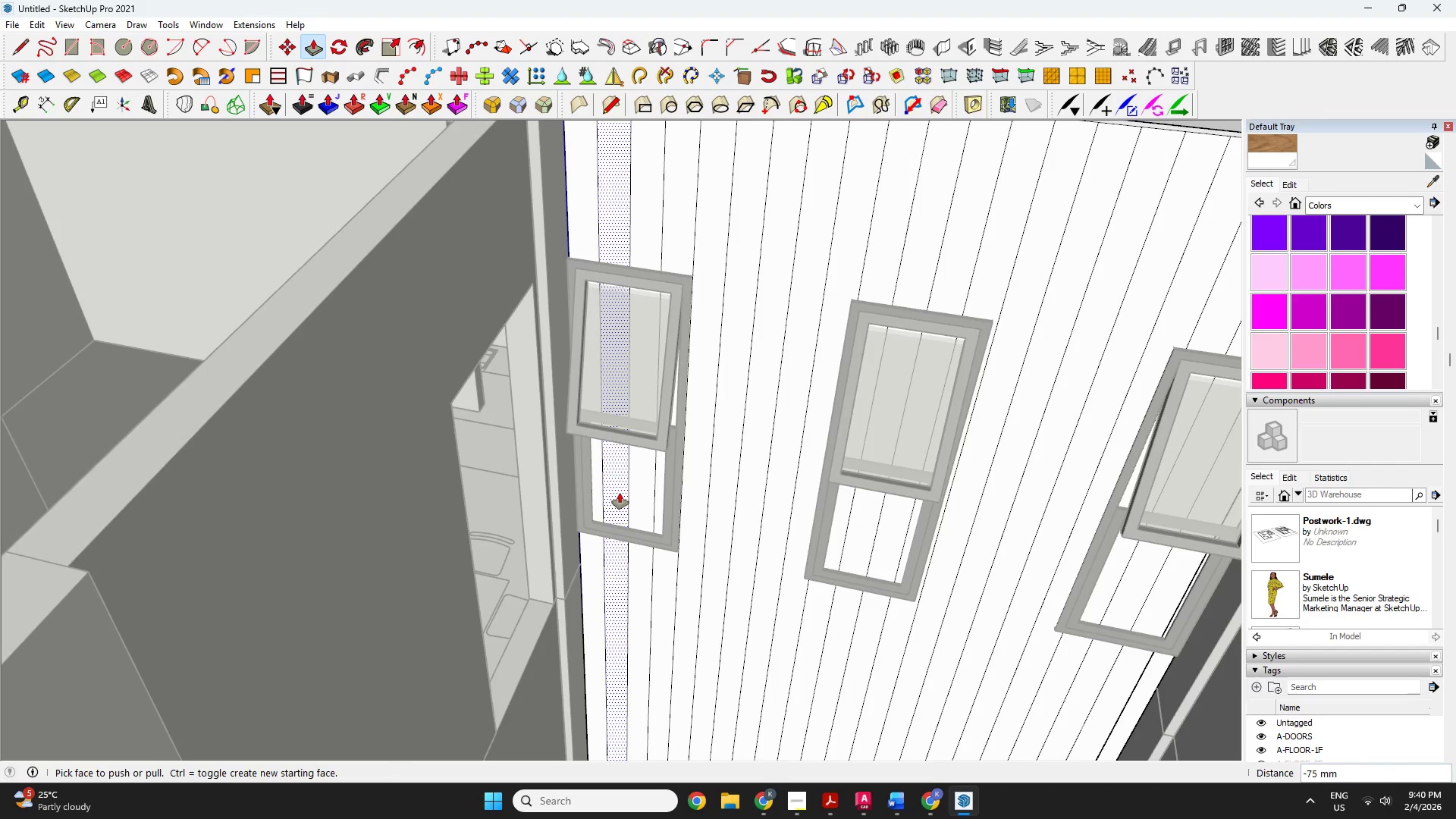 
key(Control+Z)
 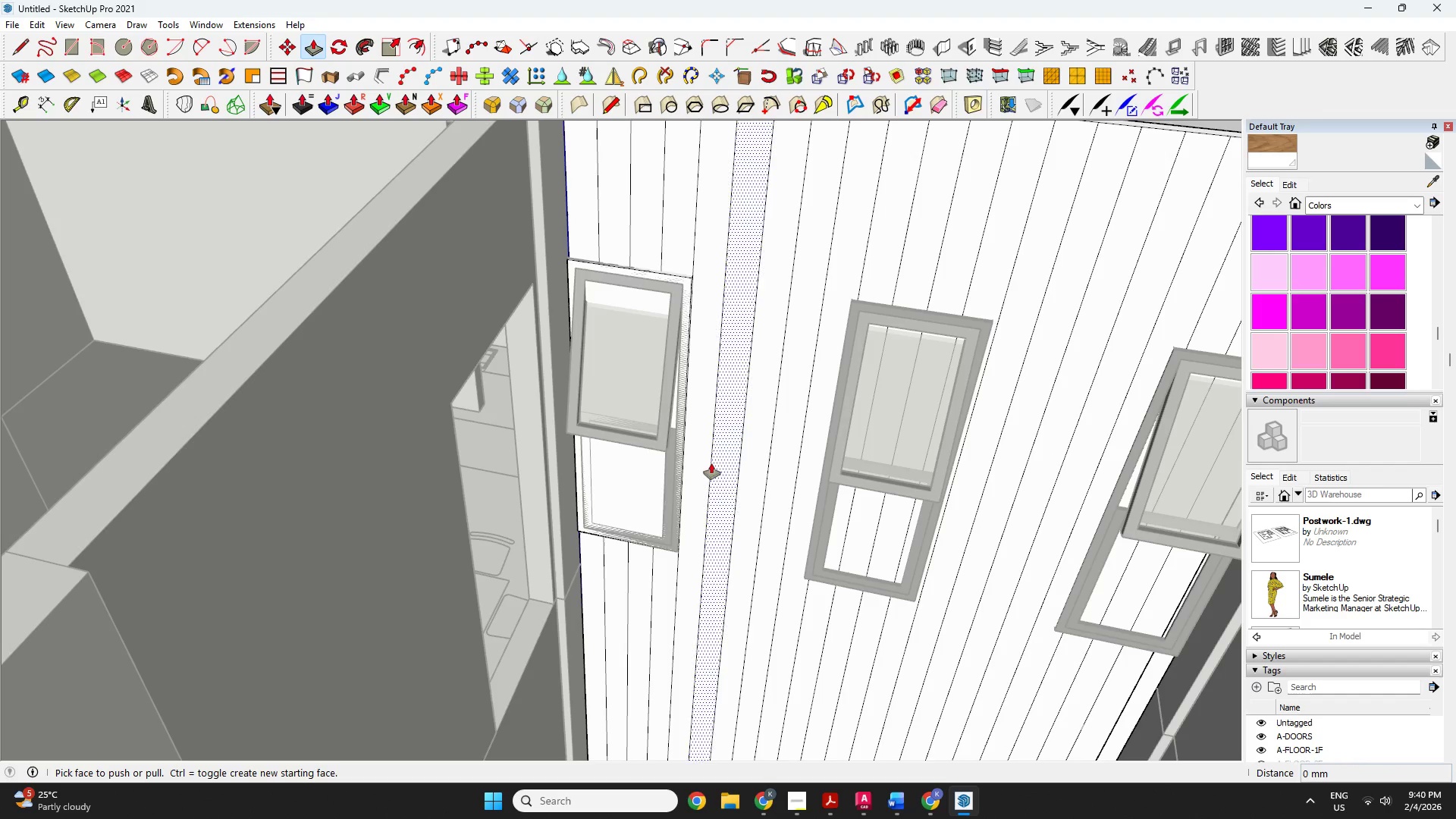 
key(Control+Z)
 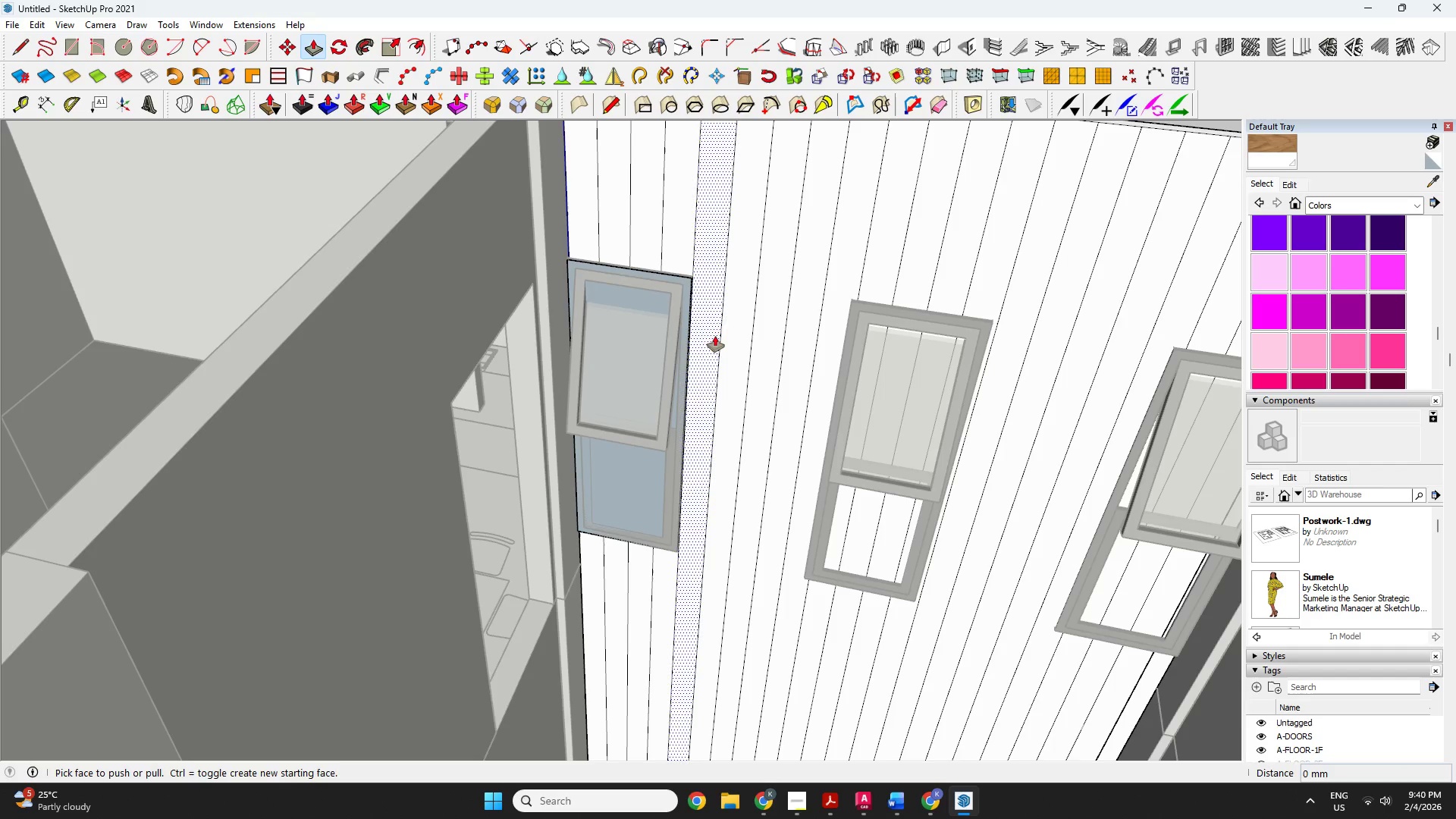 
key(Control+Z)
 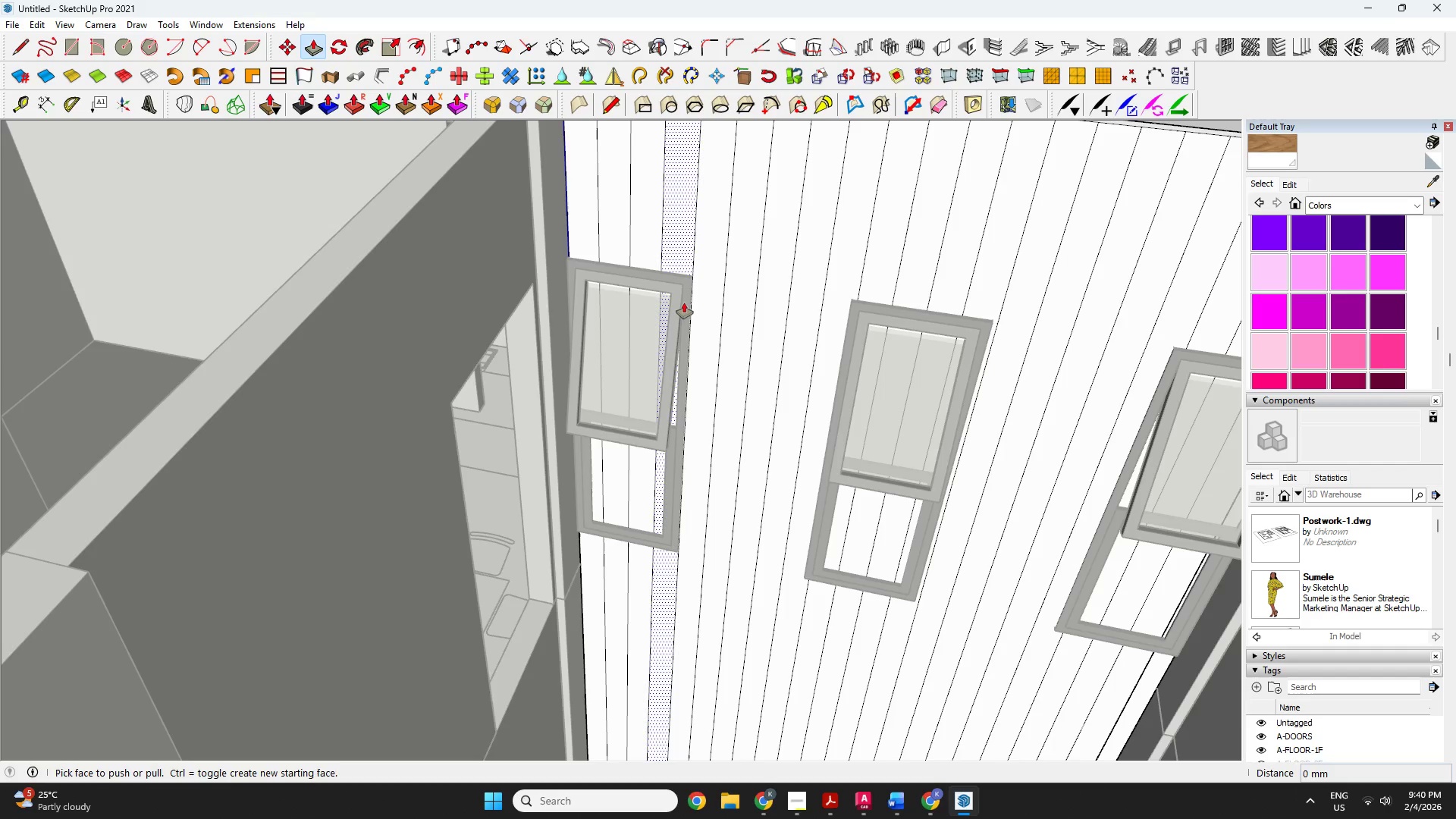 
scroll: coordinate [685, 328], scroll_direction: up, amount: 3.0
 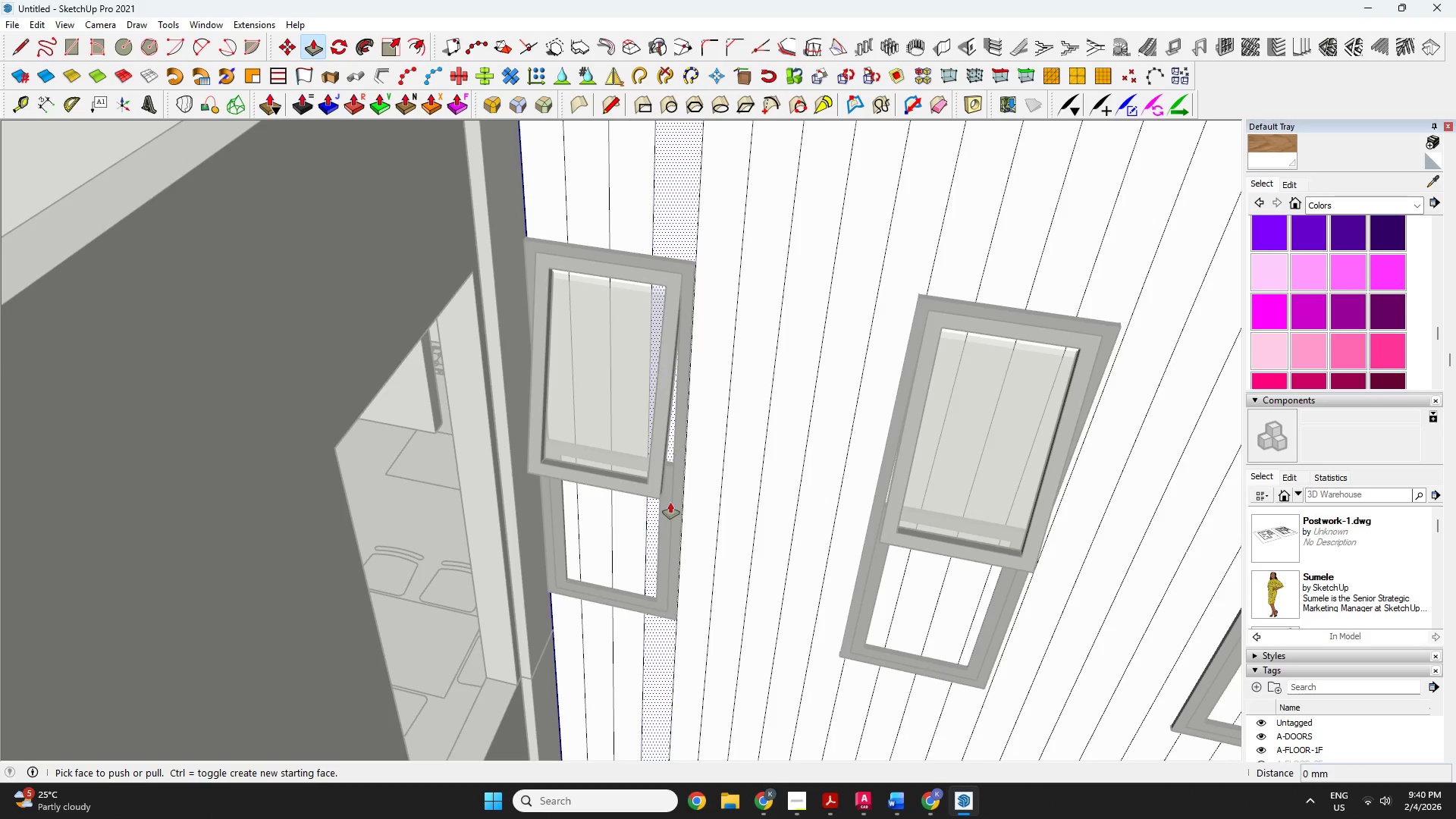 
key(Control+ControlLeft)
 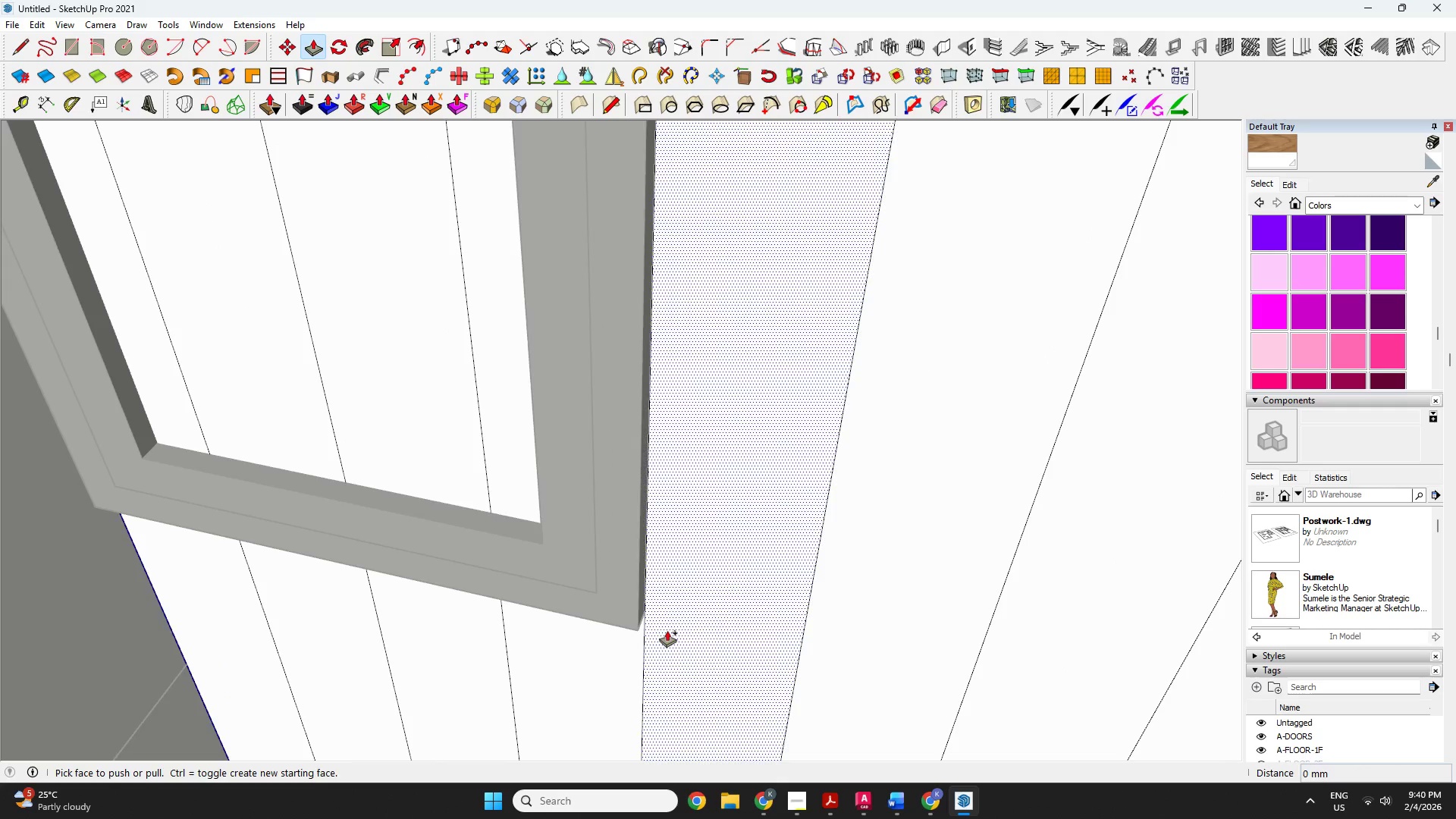 
scroll: coordinate [667, 631], scroll_direction: up, amount: 15.0
 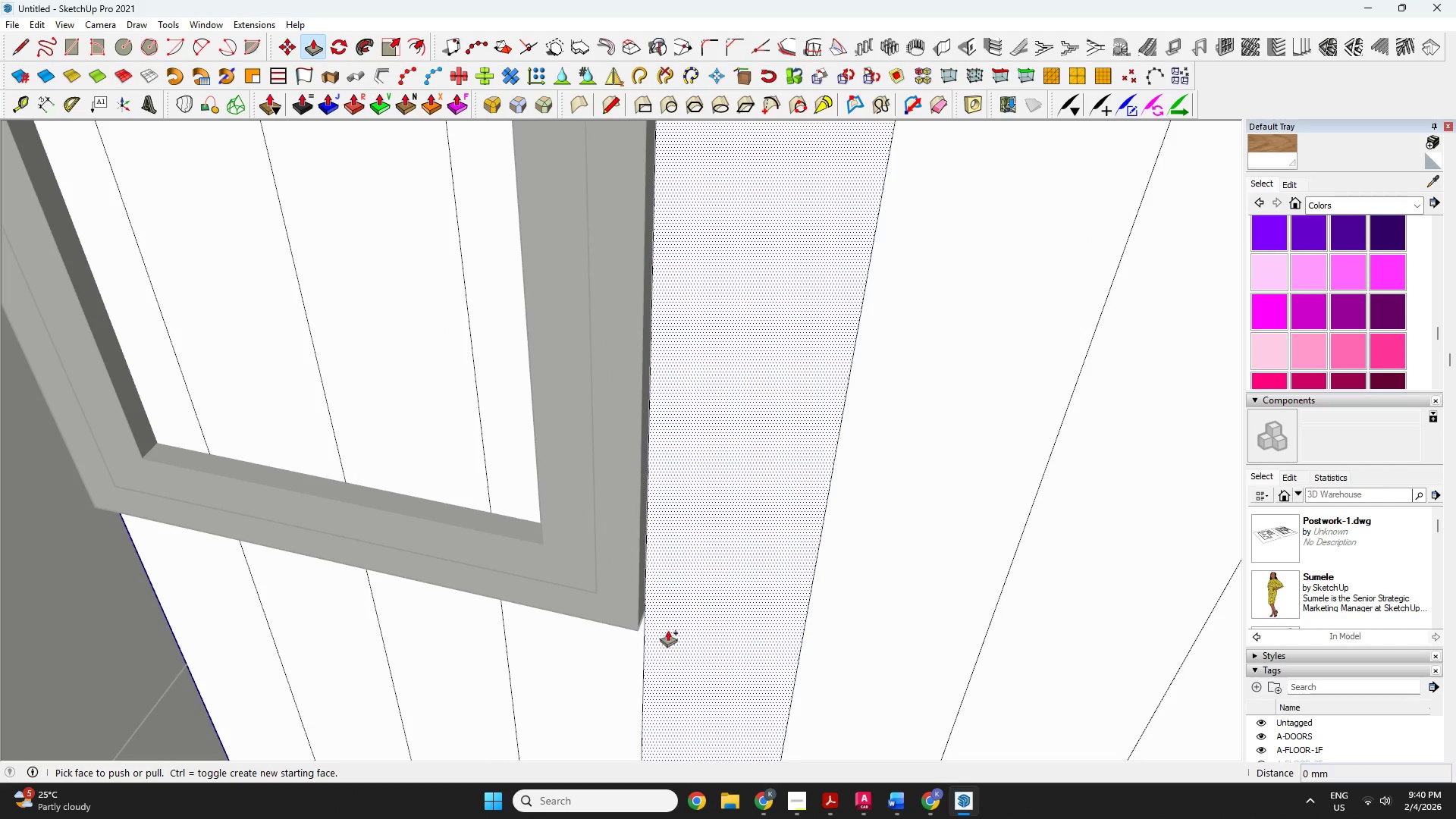 
key(Control+Z)
 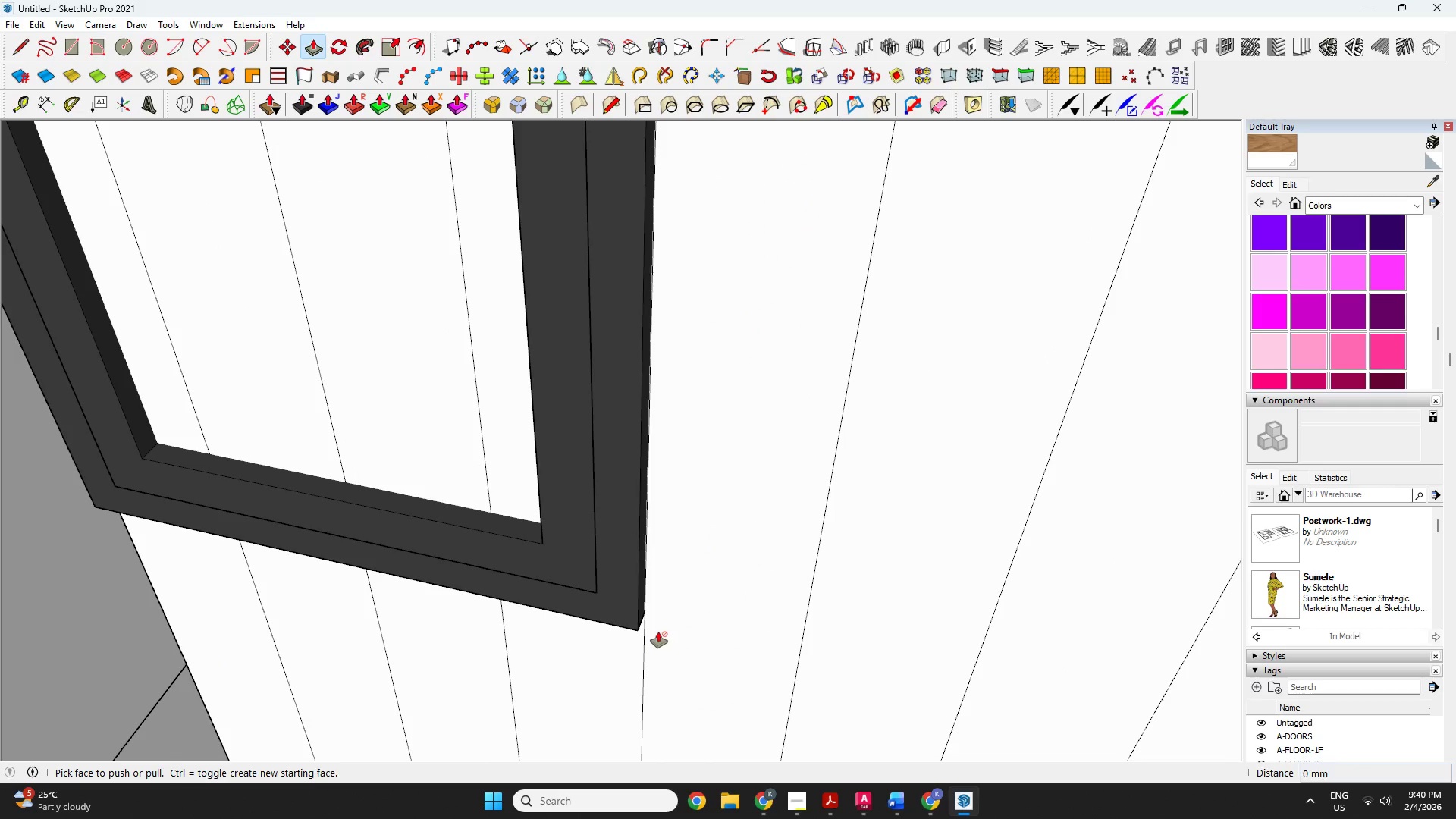 
key(Space)
 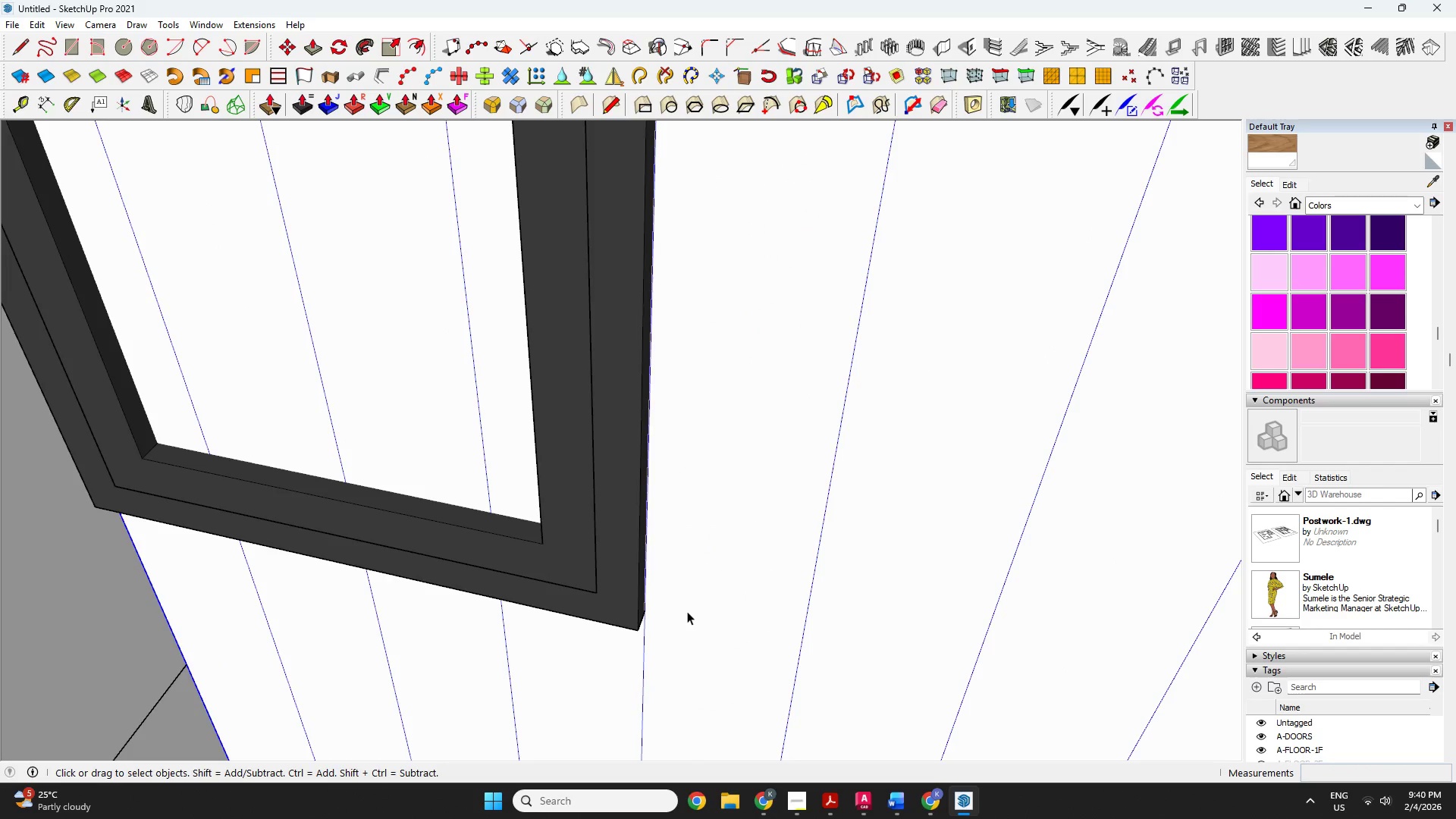 
double_click([687, 611])
 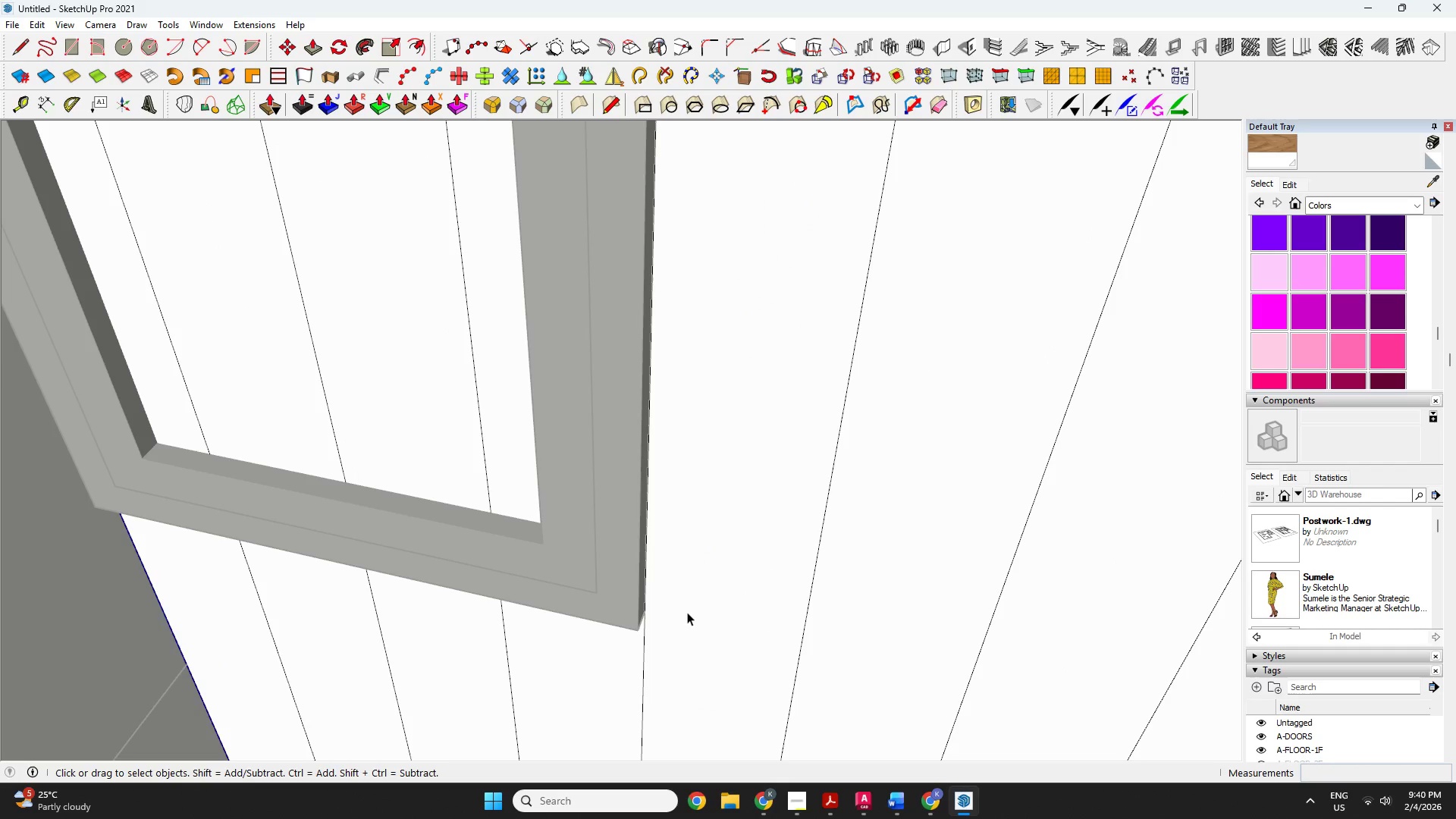 
left_click([687, 612])
 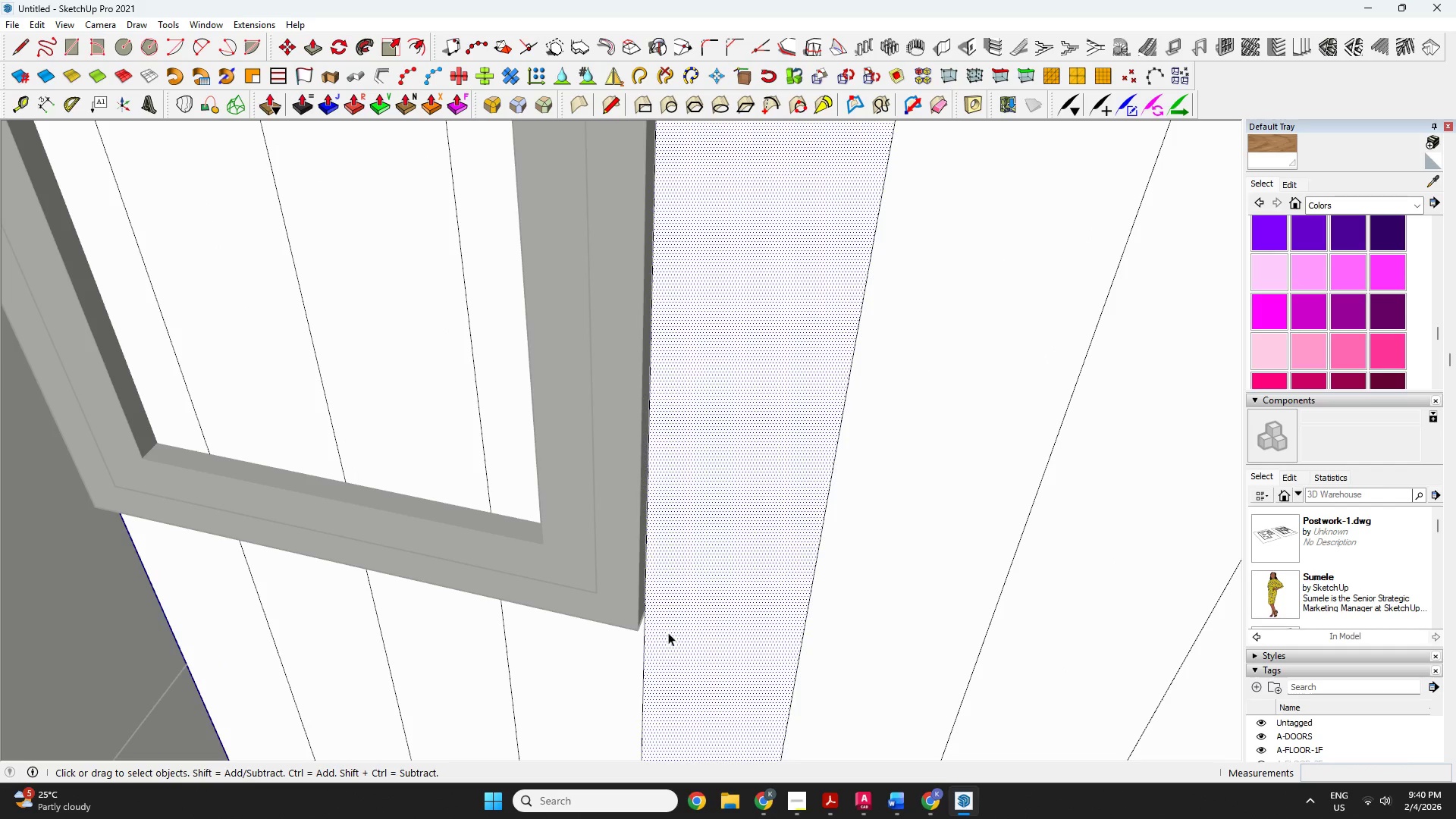 
key(R)
 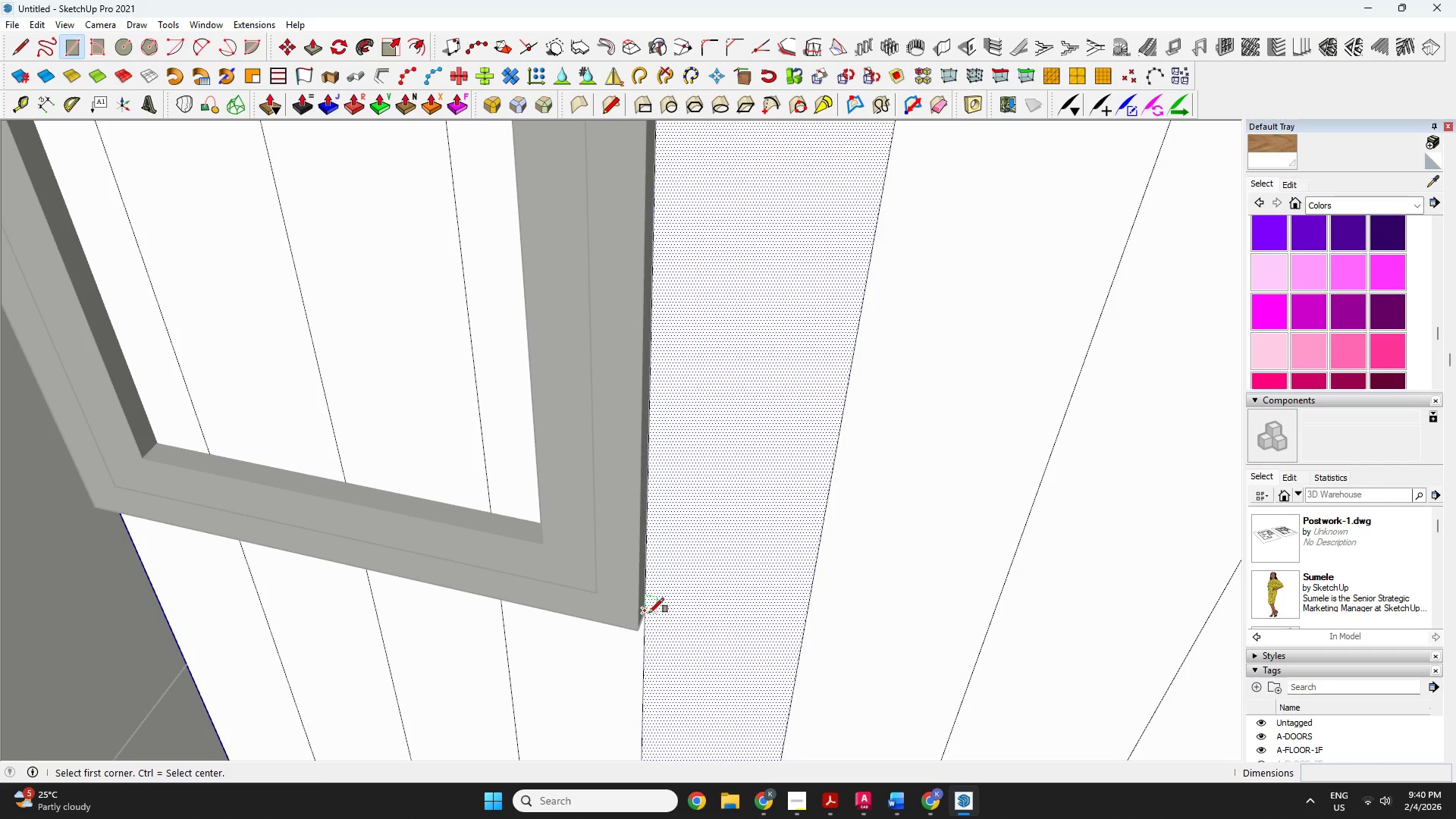 
left_click([648, 612])
 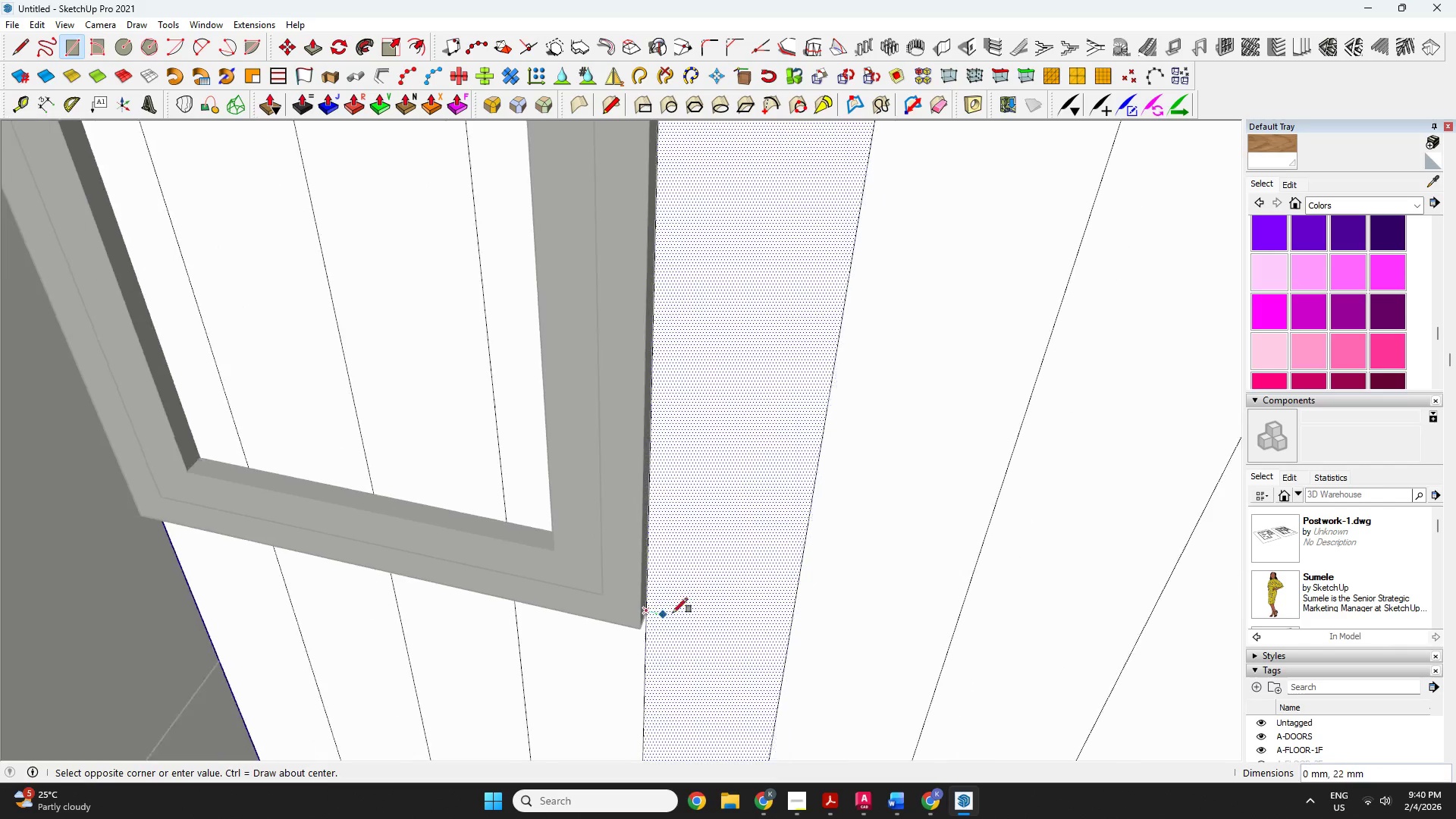 
scroll: coordinate [533, 253], scroll_direction: down, amount: 8.0
 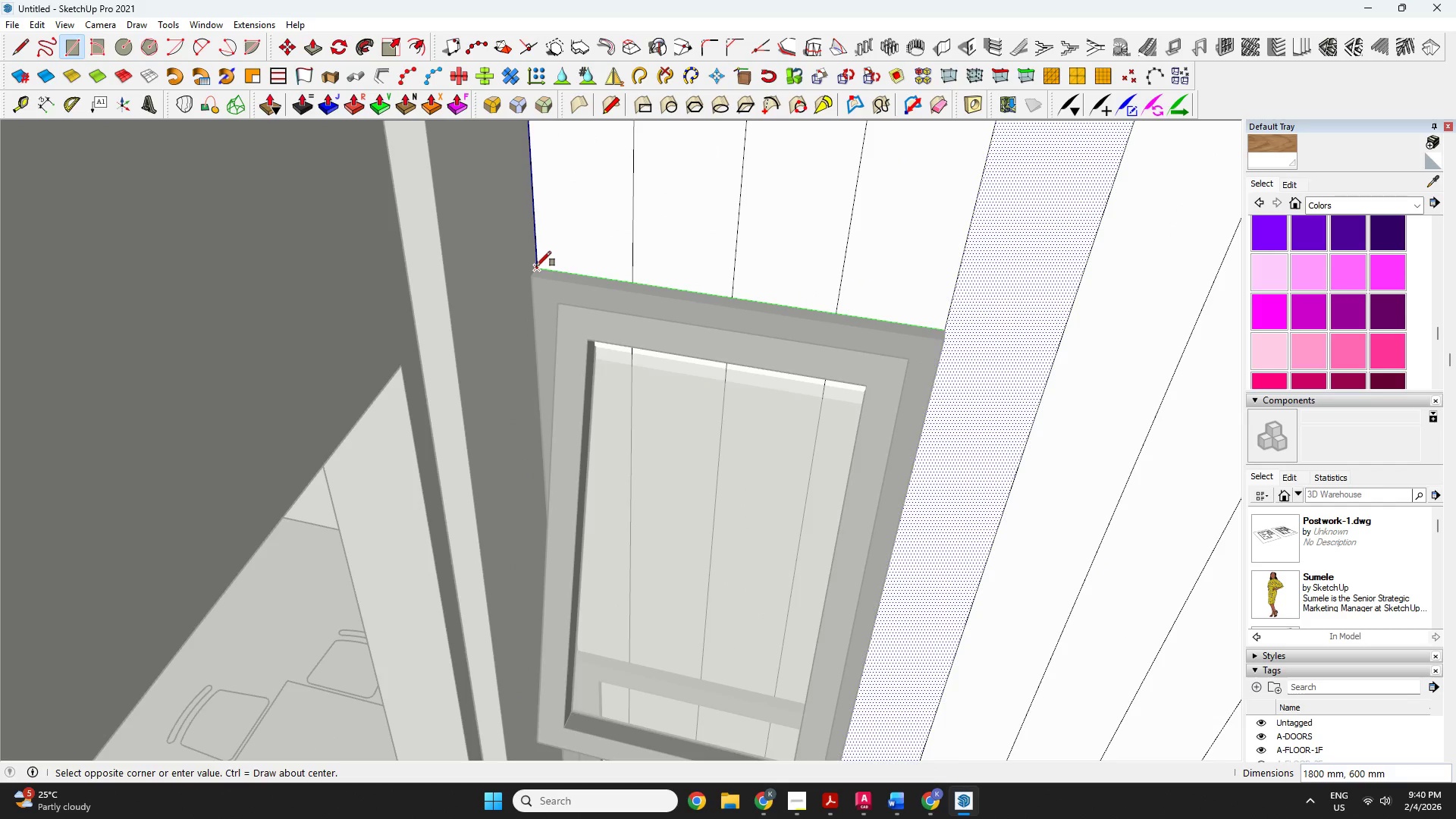 
left_click([537, 266])
 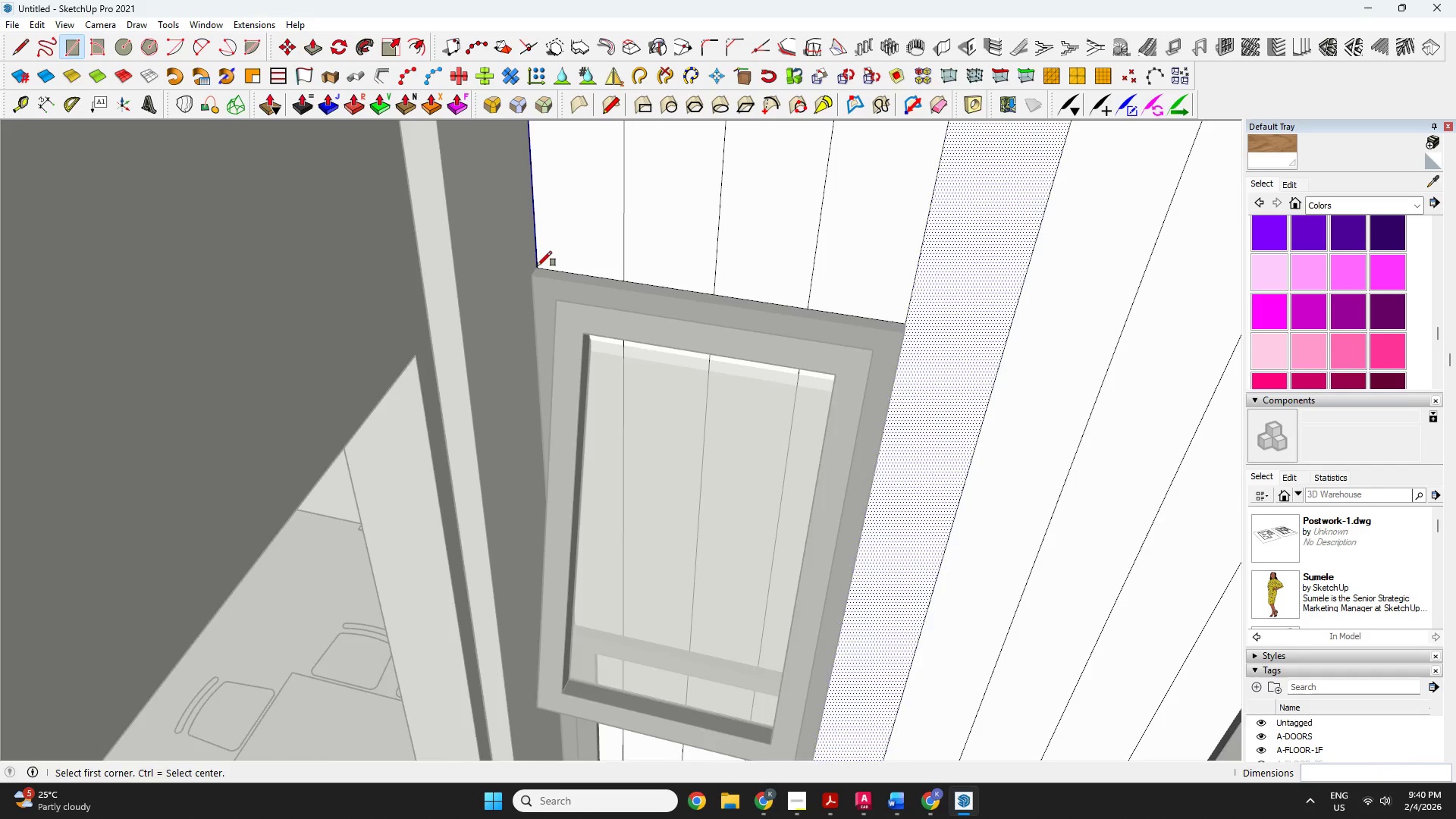 
key(Space)
 